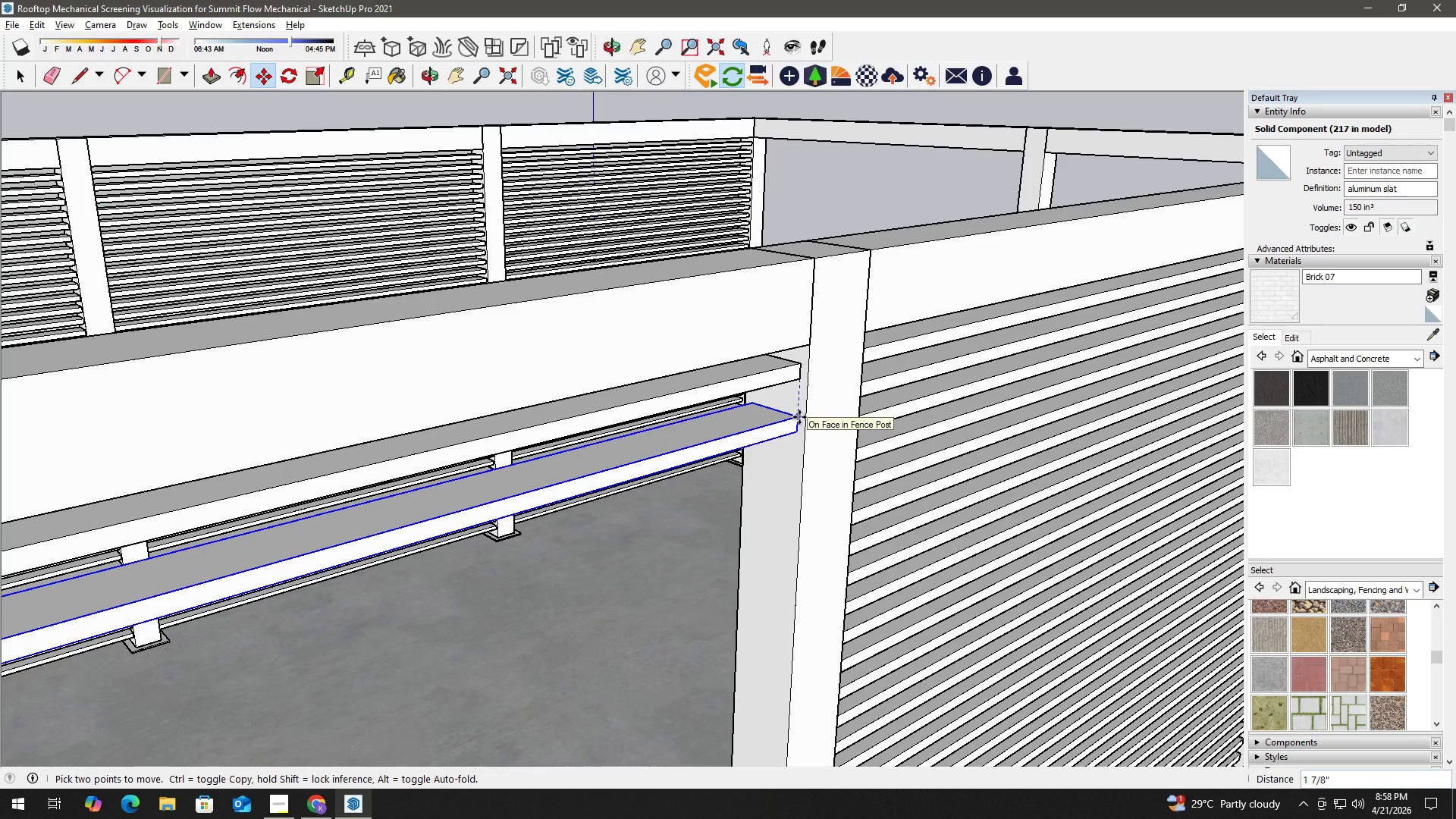 
key(Numpad1)
 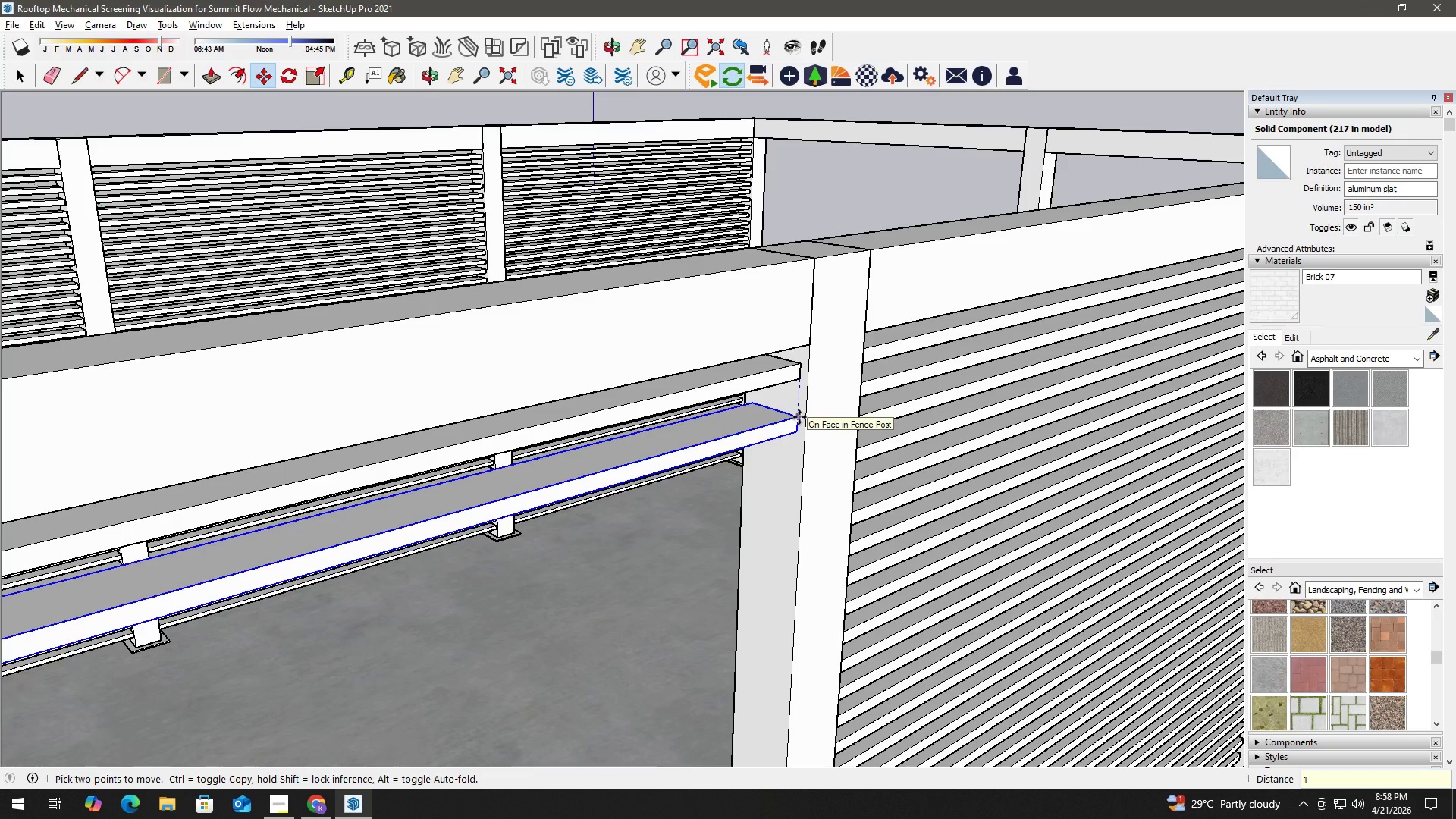 
key(NumpadEnter)
 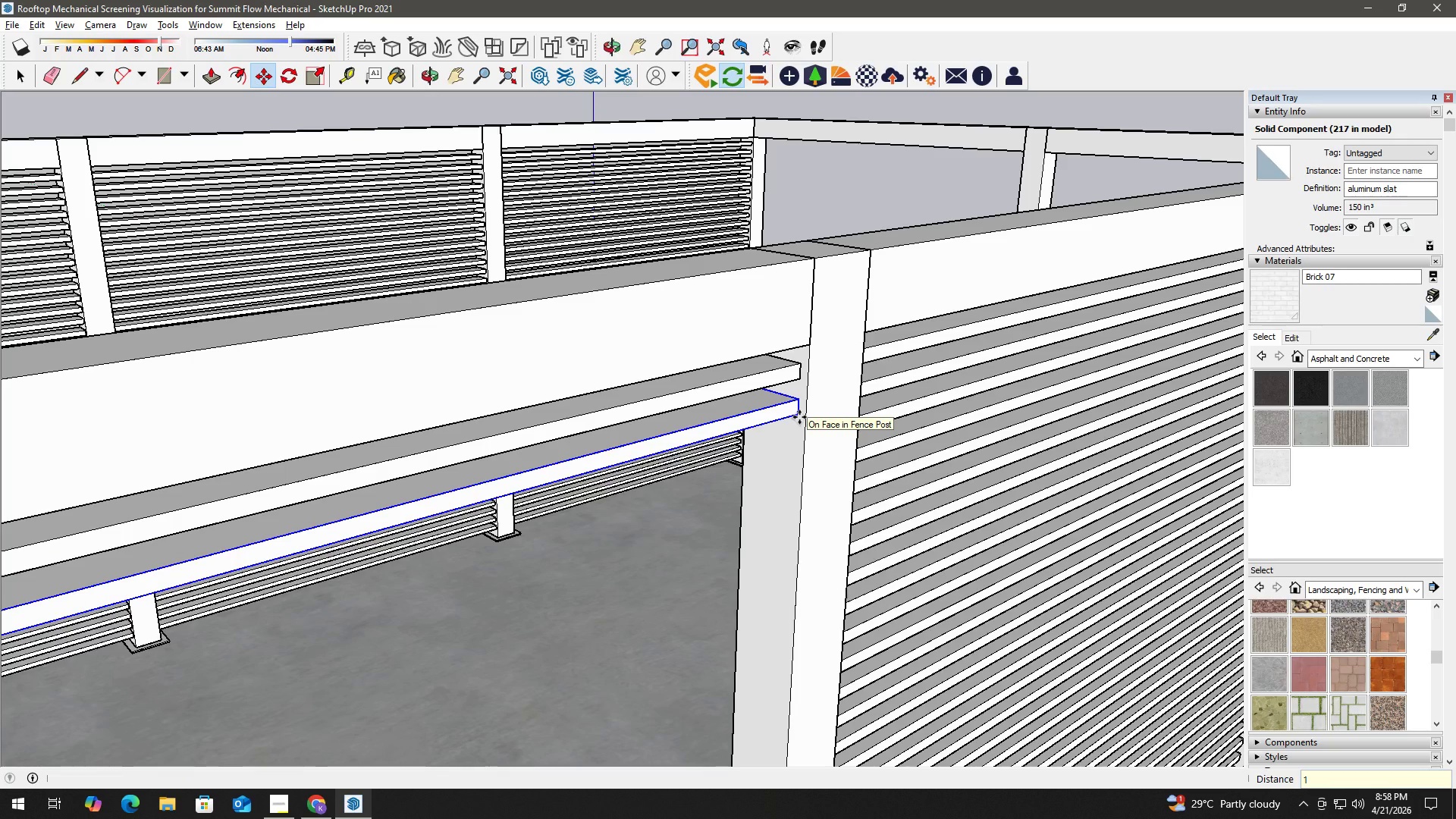 
key(M)
 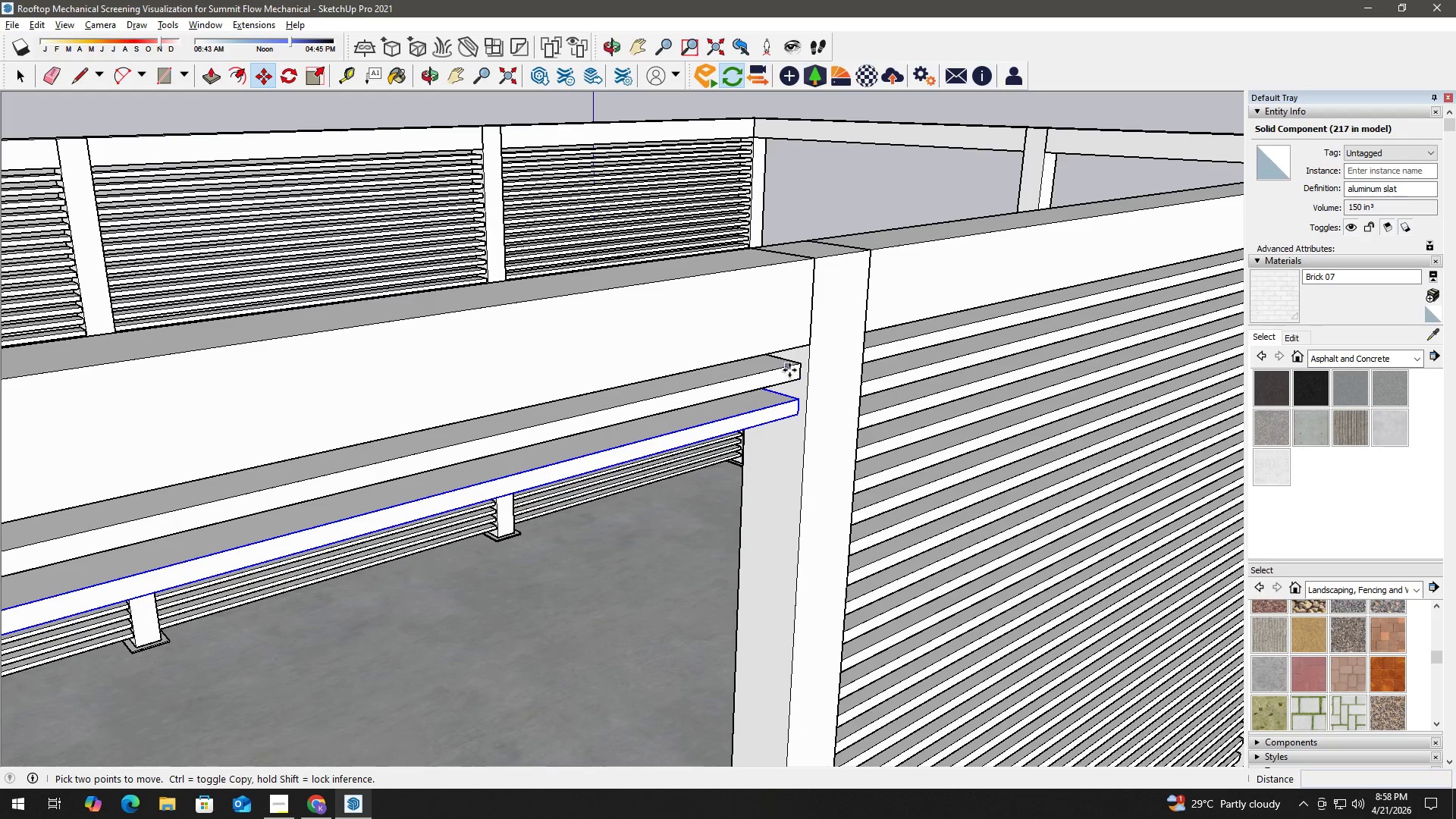 
scroll: coordinate [789, 370], scroll_direction: up, amount: 2.0
 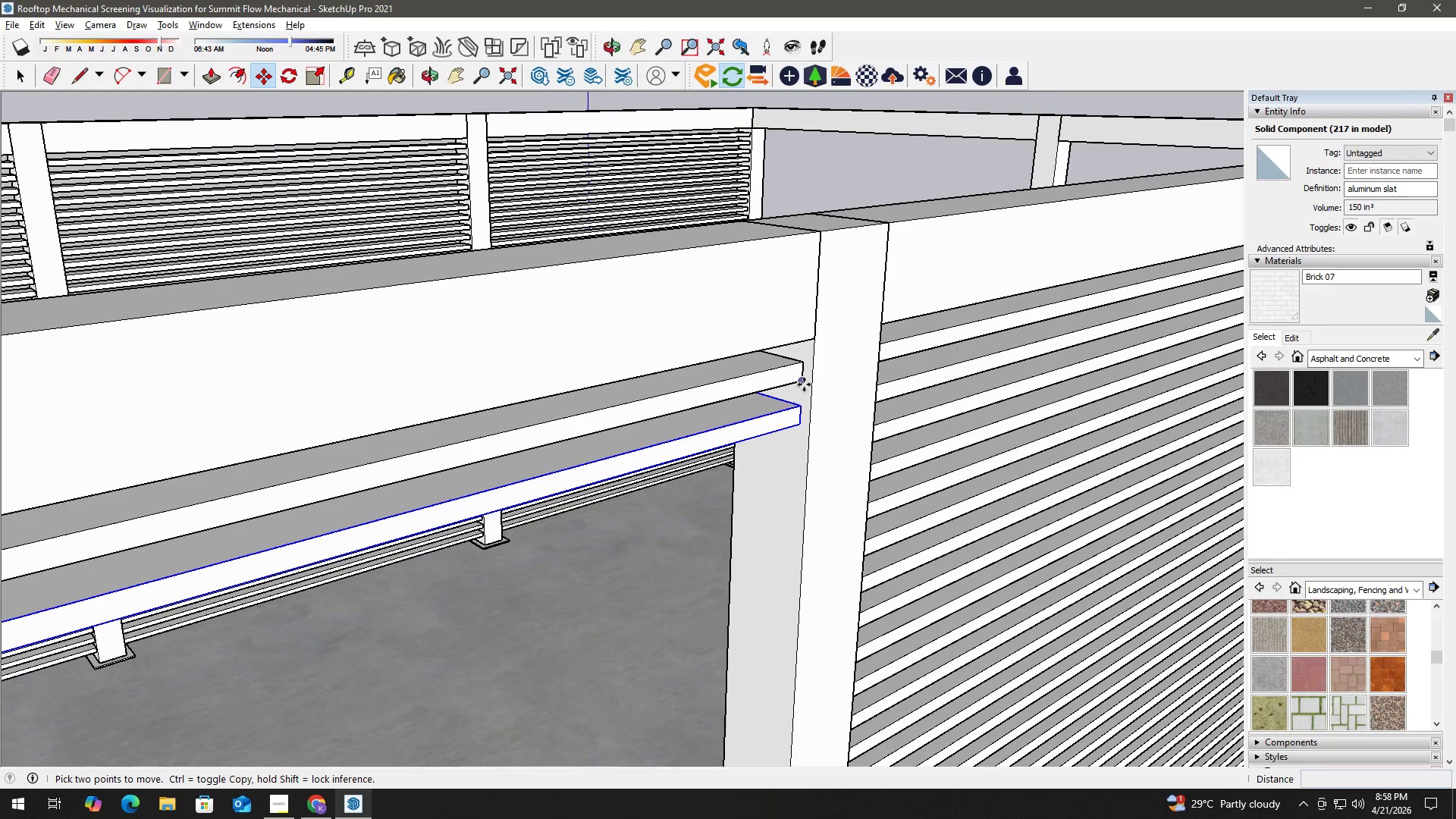 
left_click([804, 383])
 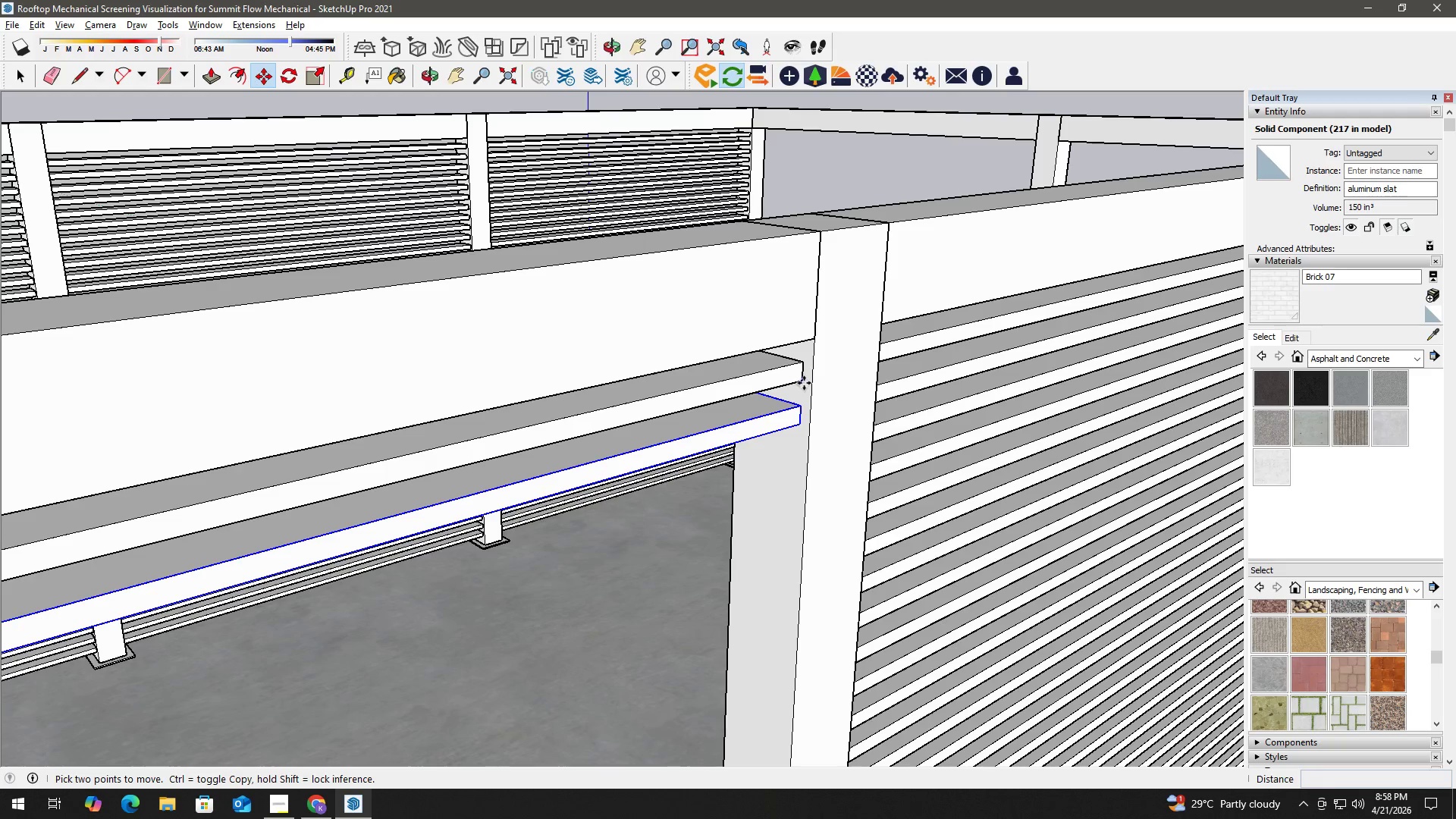 
key(Control+ControlLeft)
 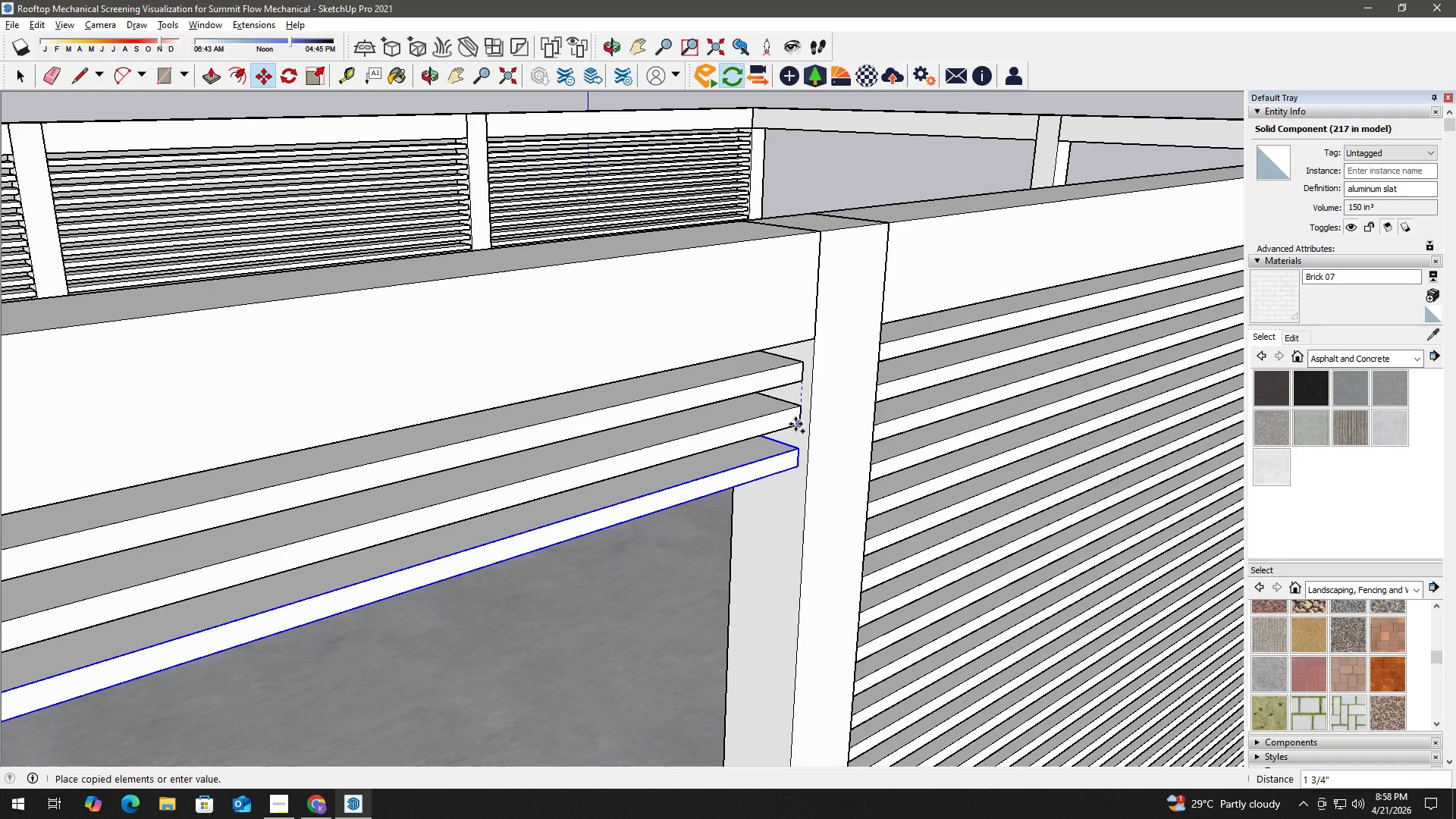 
left_click([795, 424])
 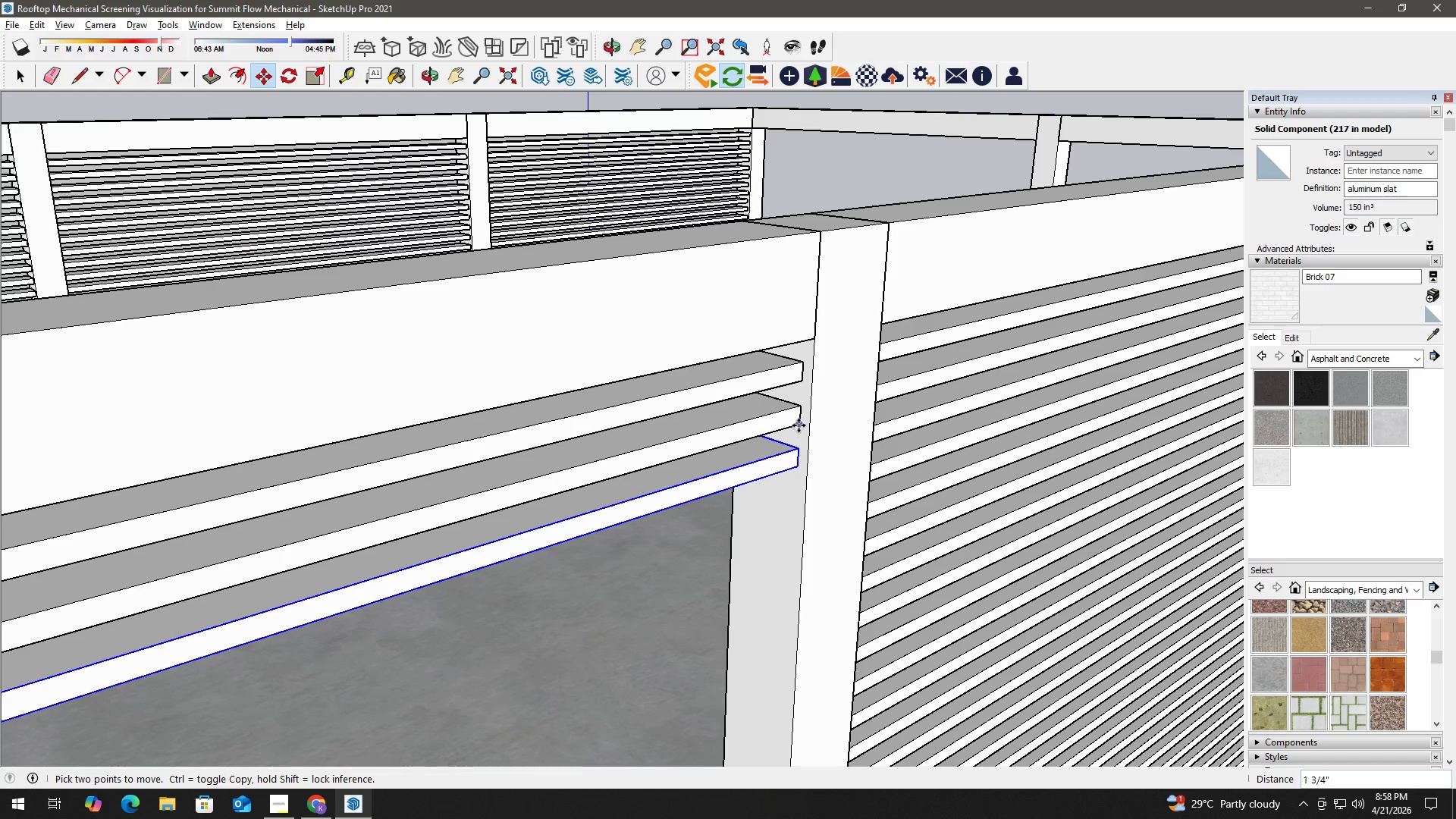 
left_click([799, 424])
 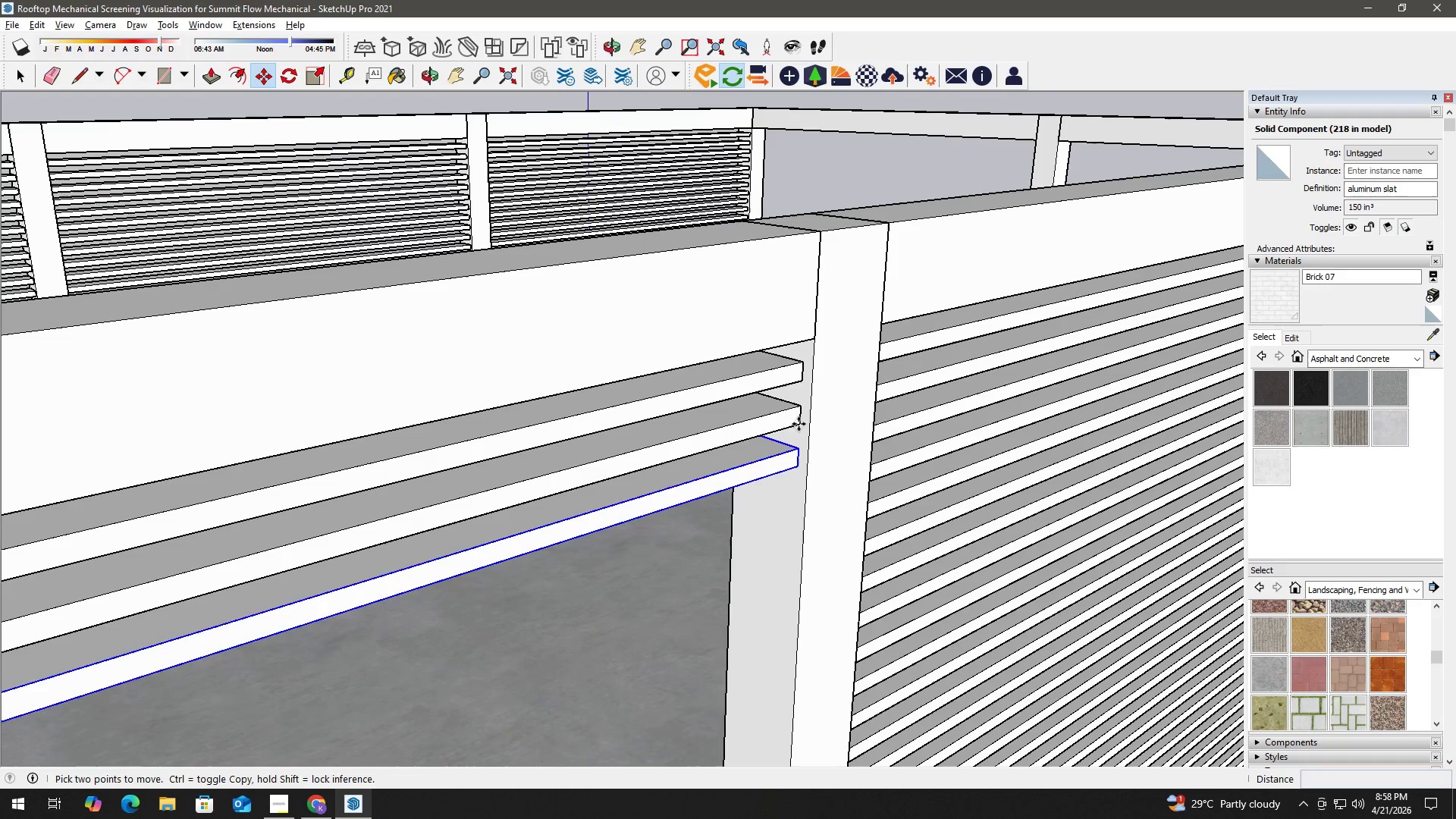 
key(Control+ControlLeft)
 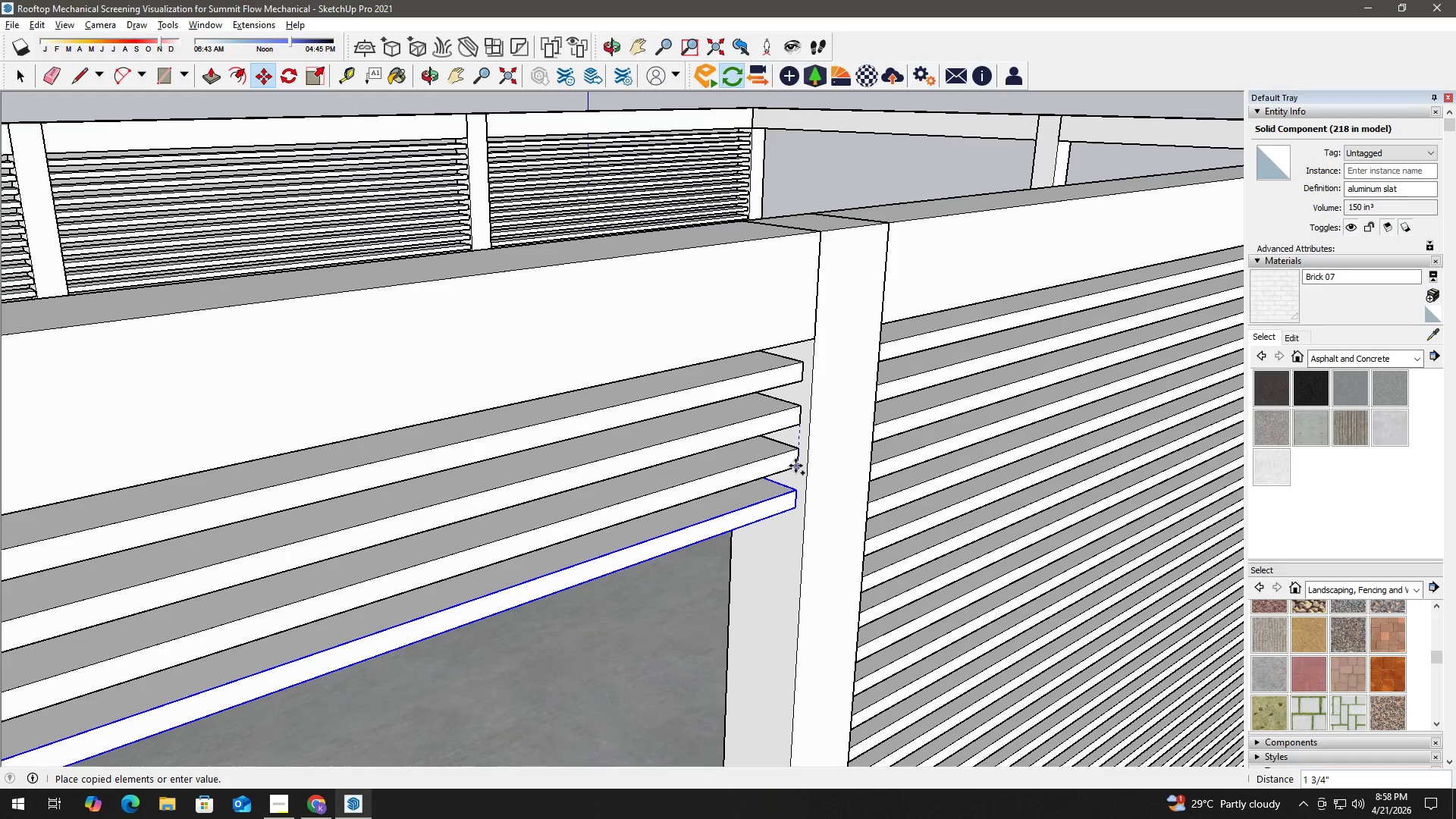 
left_click([795, 466])
 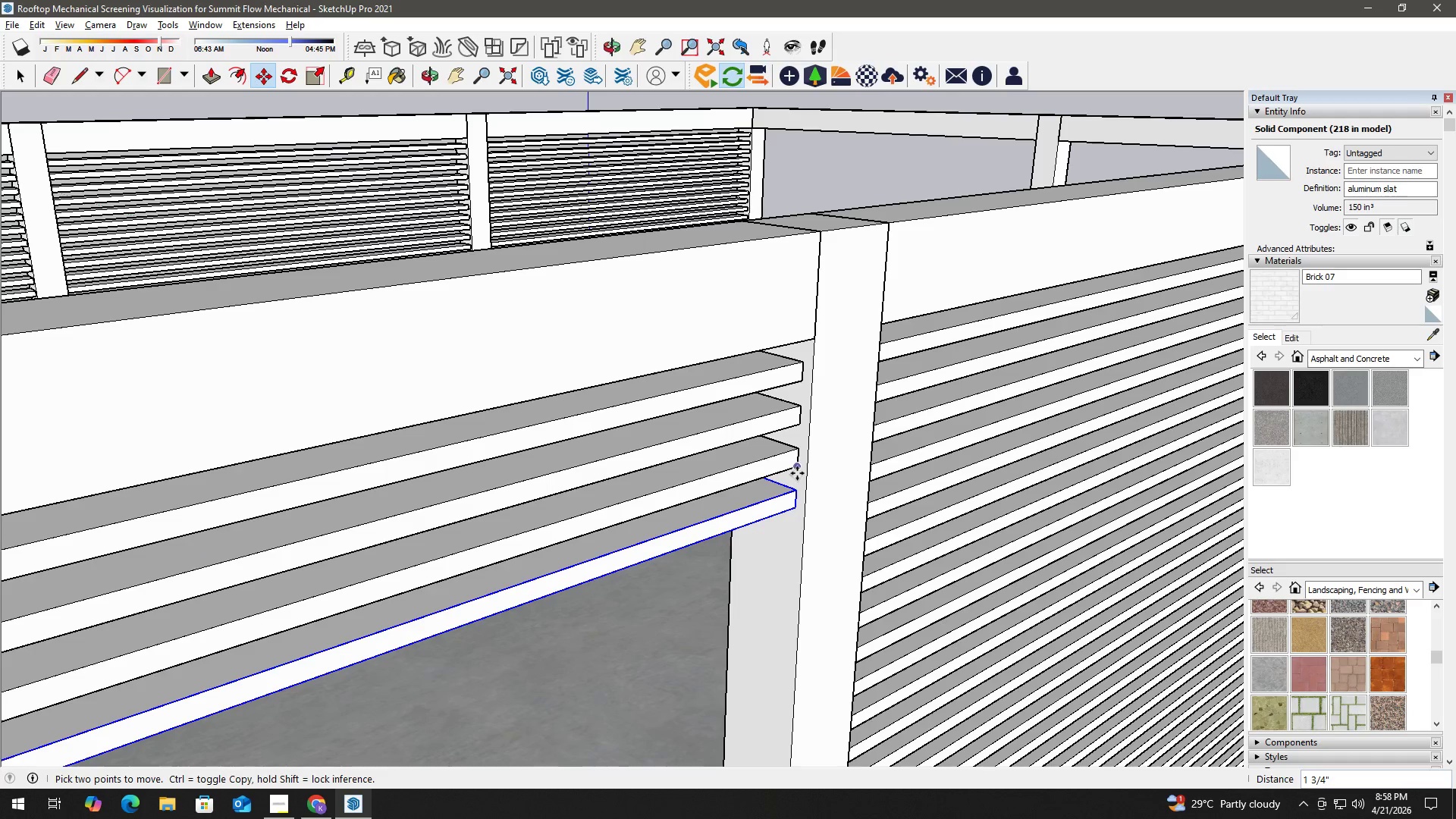 
left_click([796, 467])
 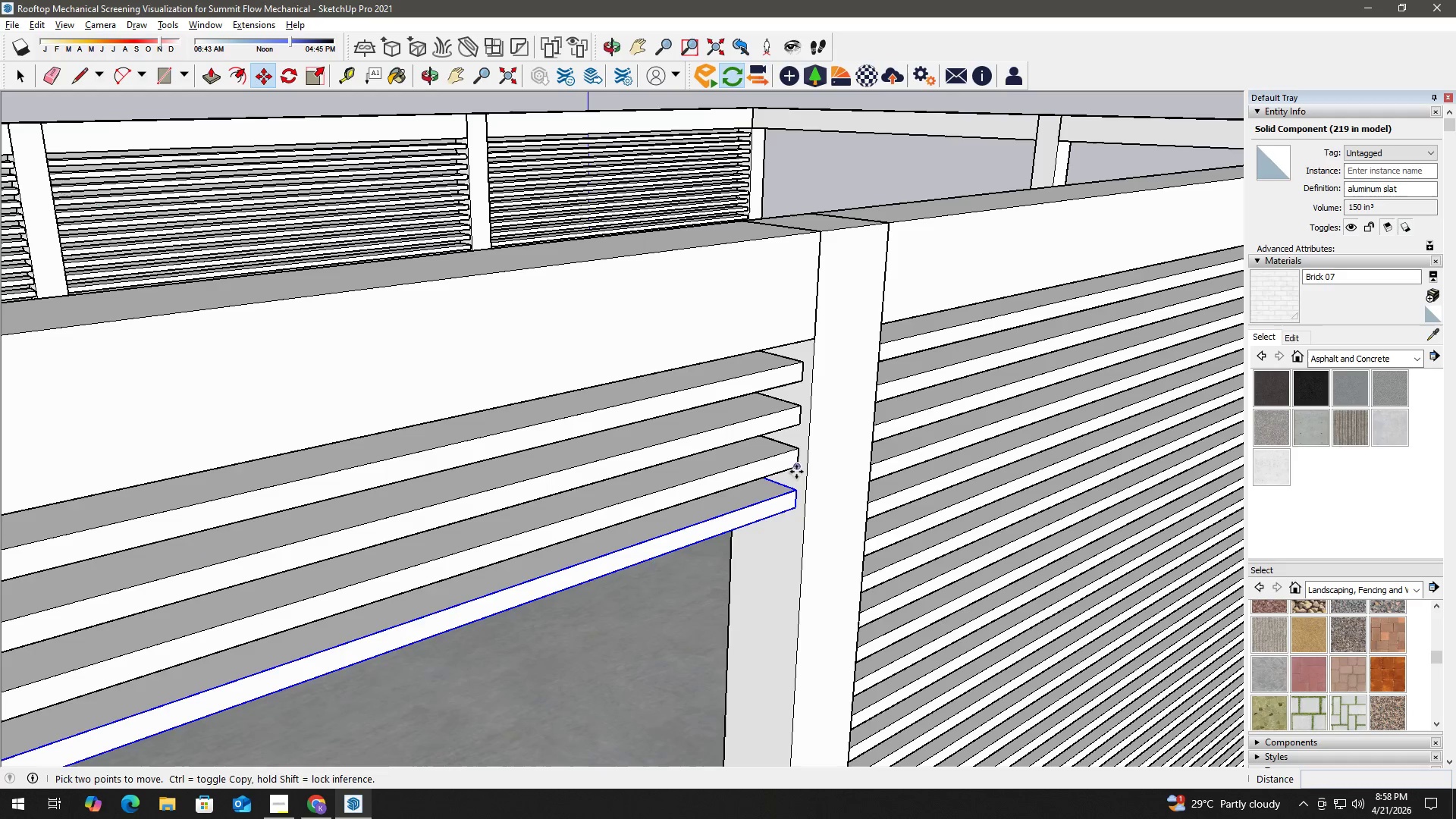 
key(Control+ControlLeft)
 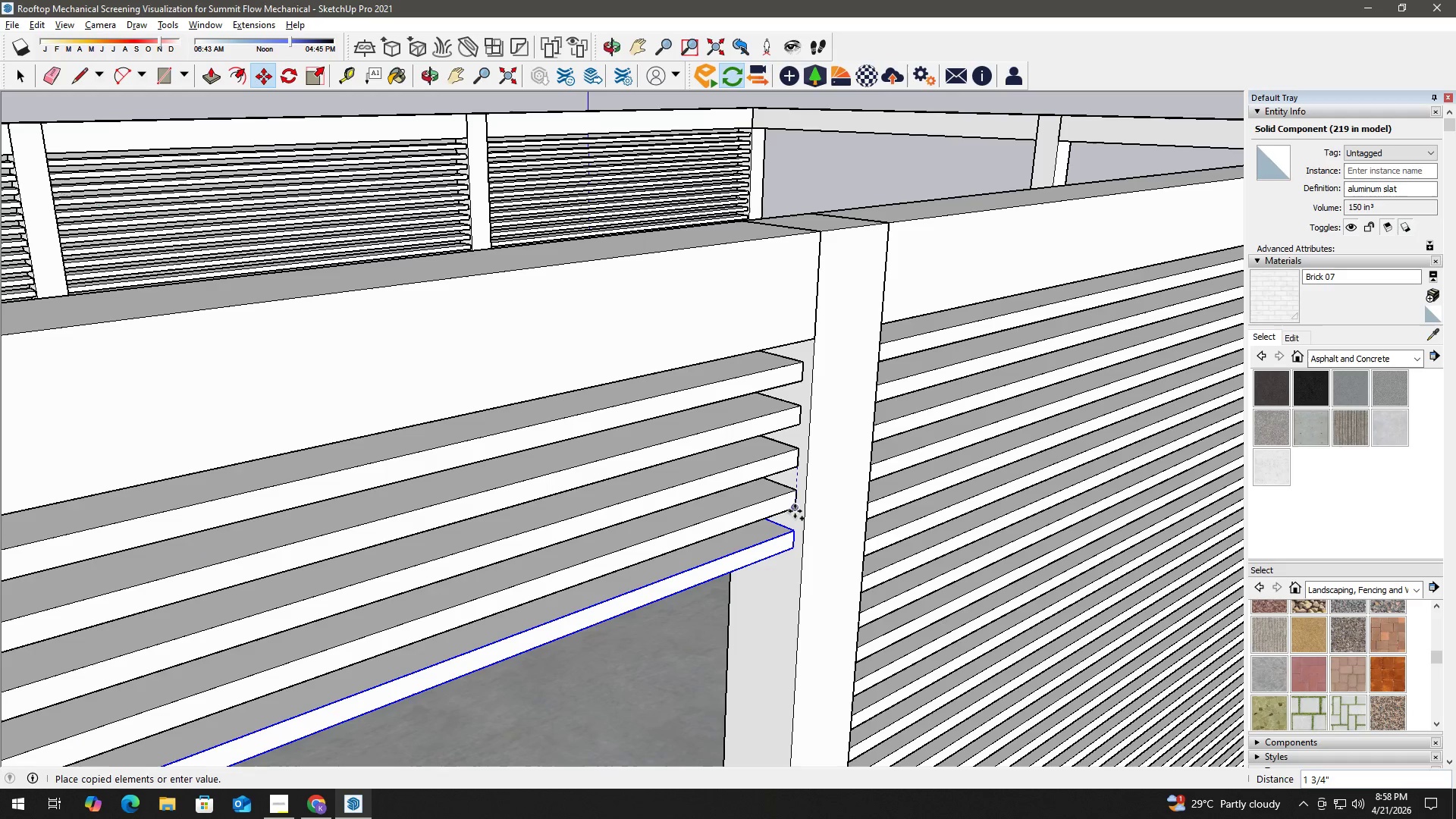 
left_click([794, 511])
 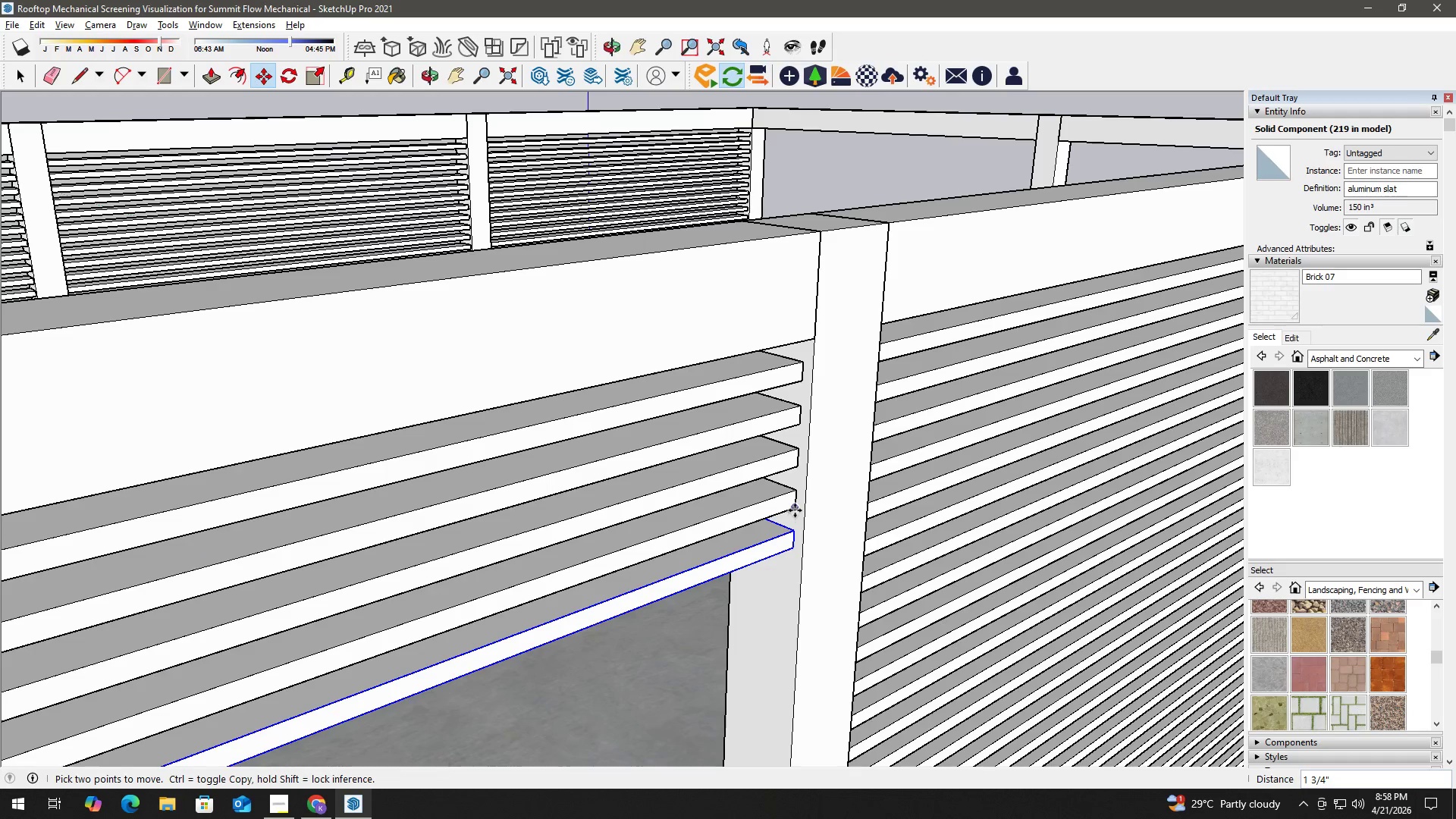 
left_click([795, 510])
 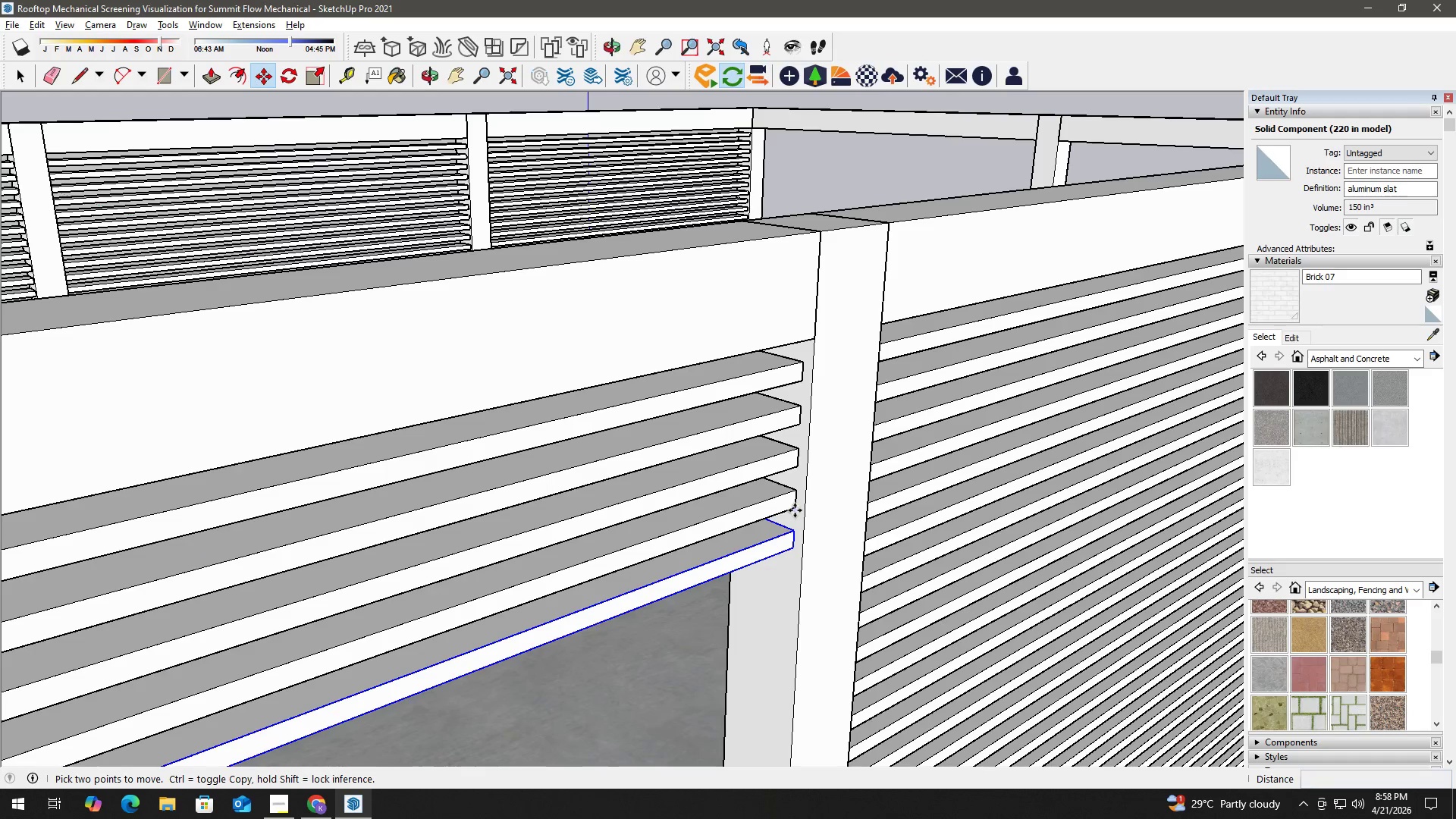 
key(Control+ControlLeft)
 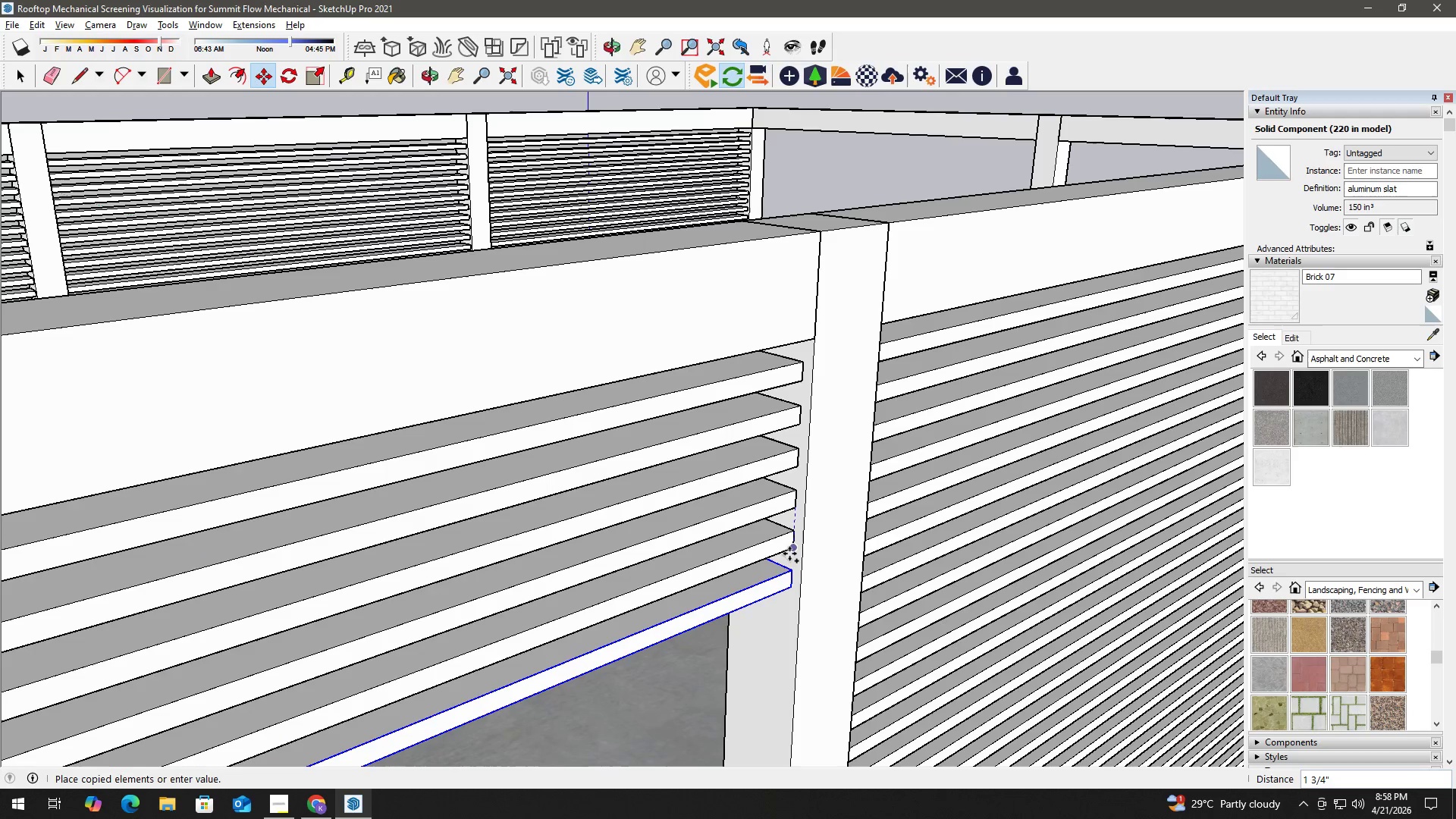 
left_click([789, 550])
 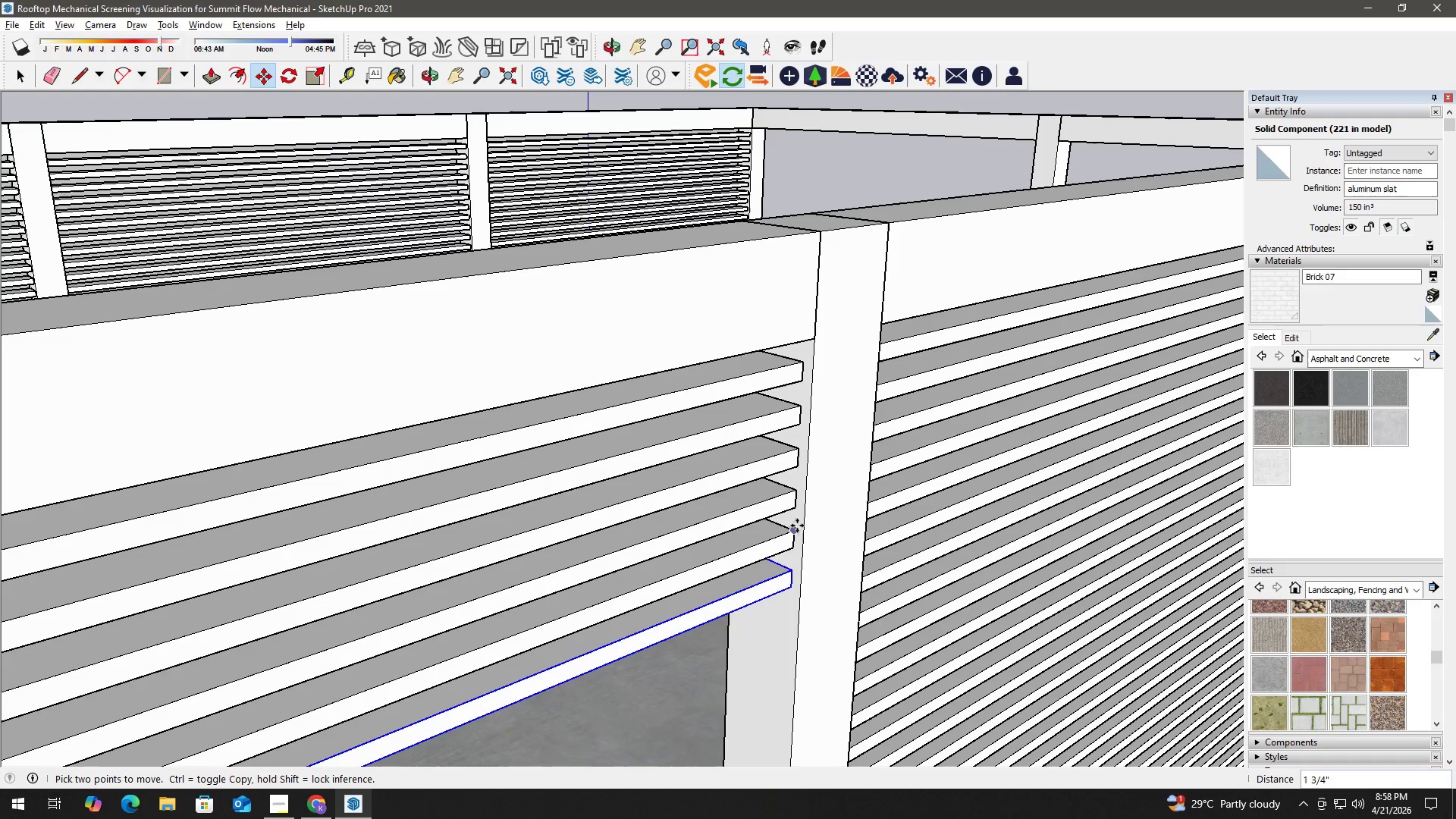 
key(H)
 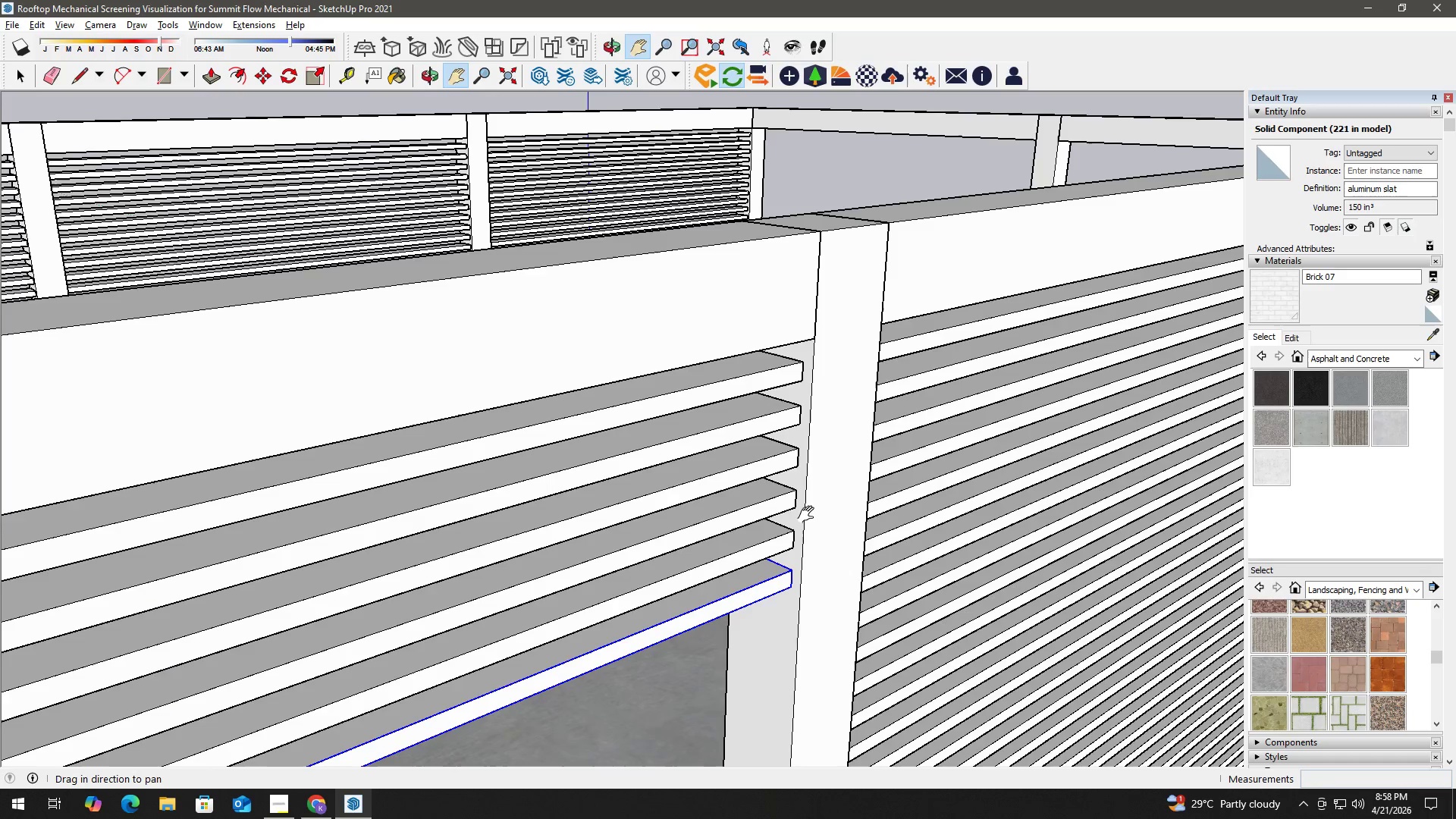 
left_click_drag(start_coordinate=[811, 513], to_coordinate=[861, 389])
 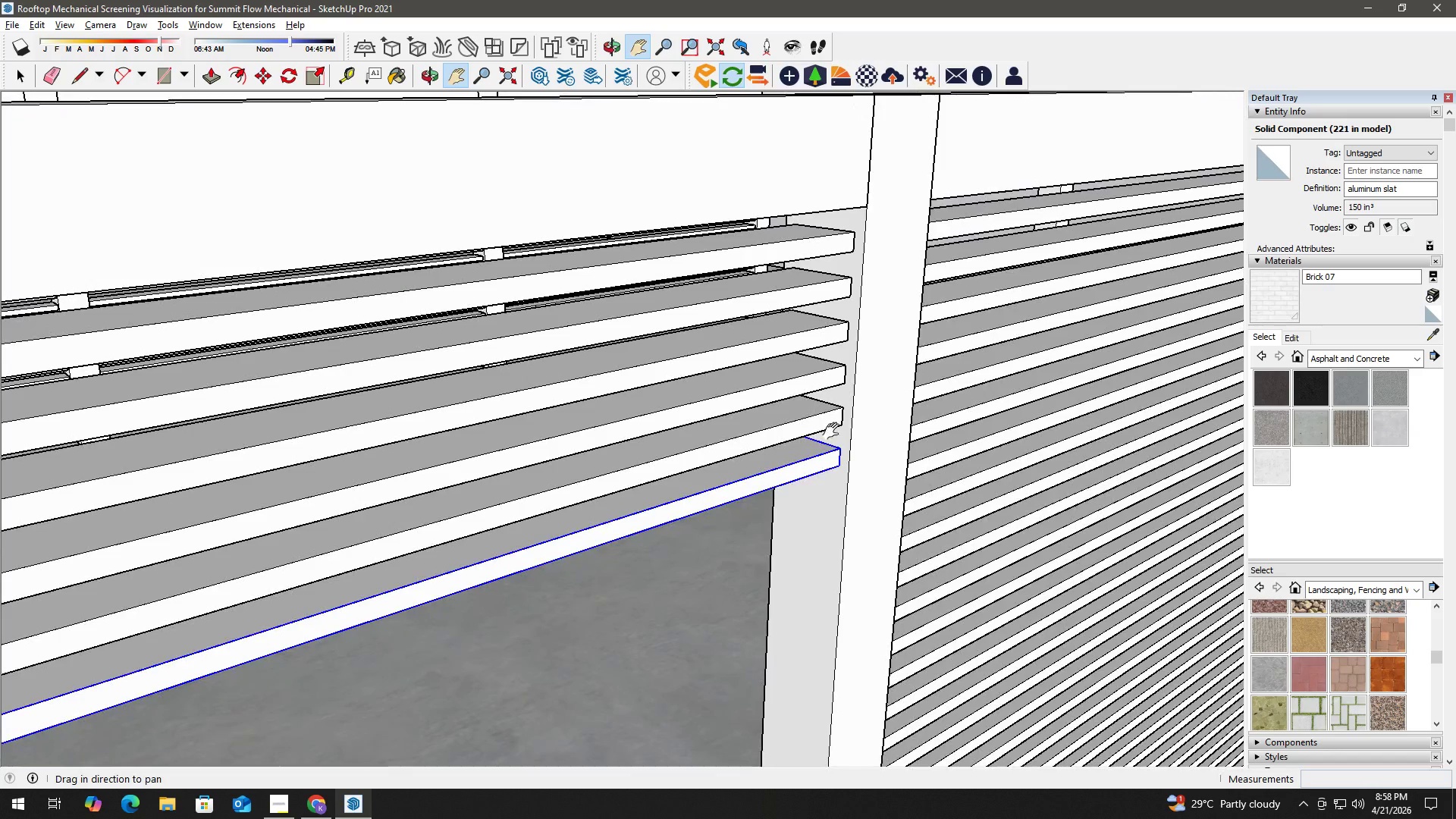 
key(M)
 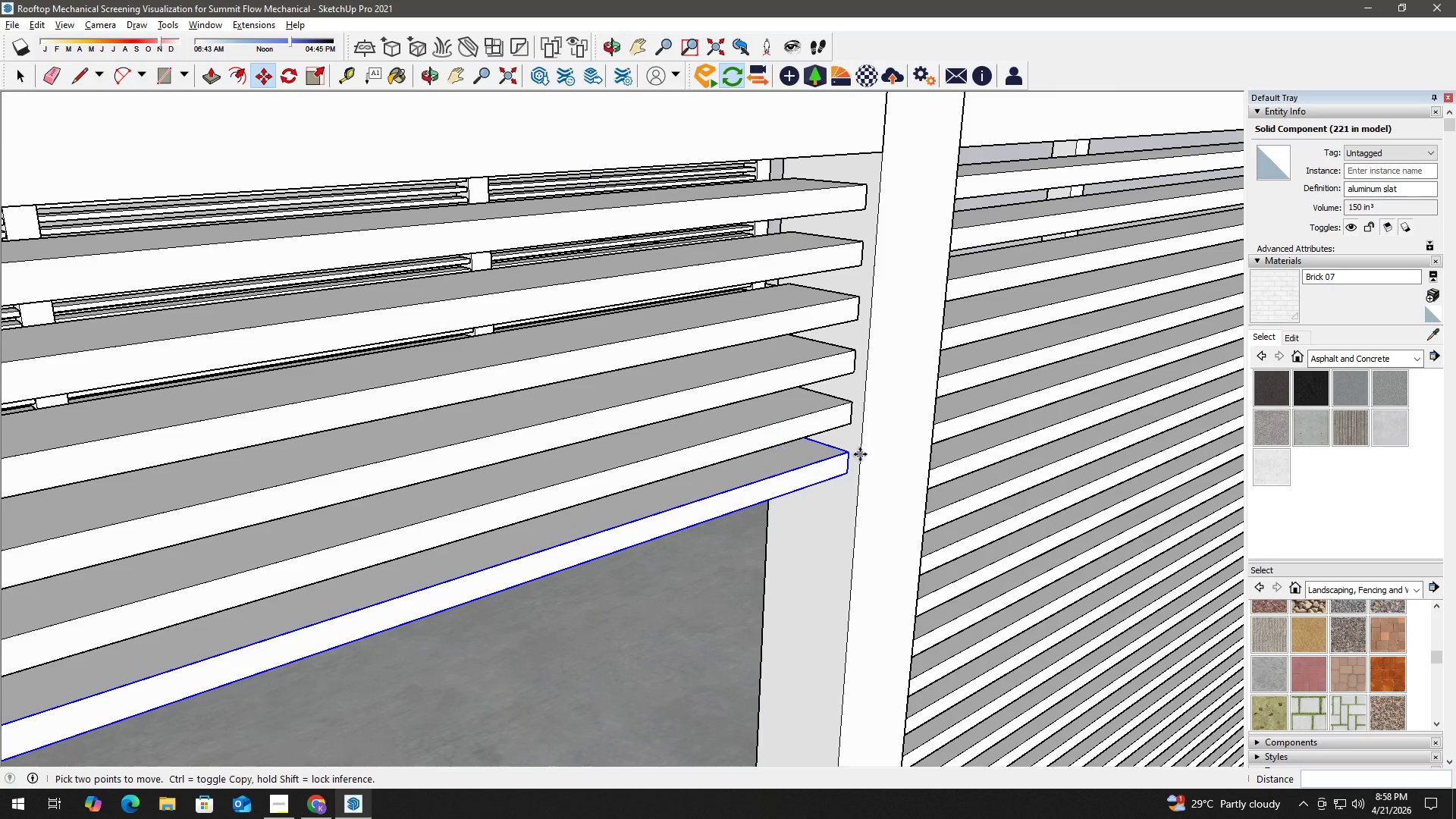 
scroll: coordinate [871, 446], scroll_direction: up, amount: 4.0
 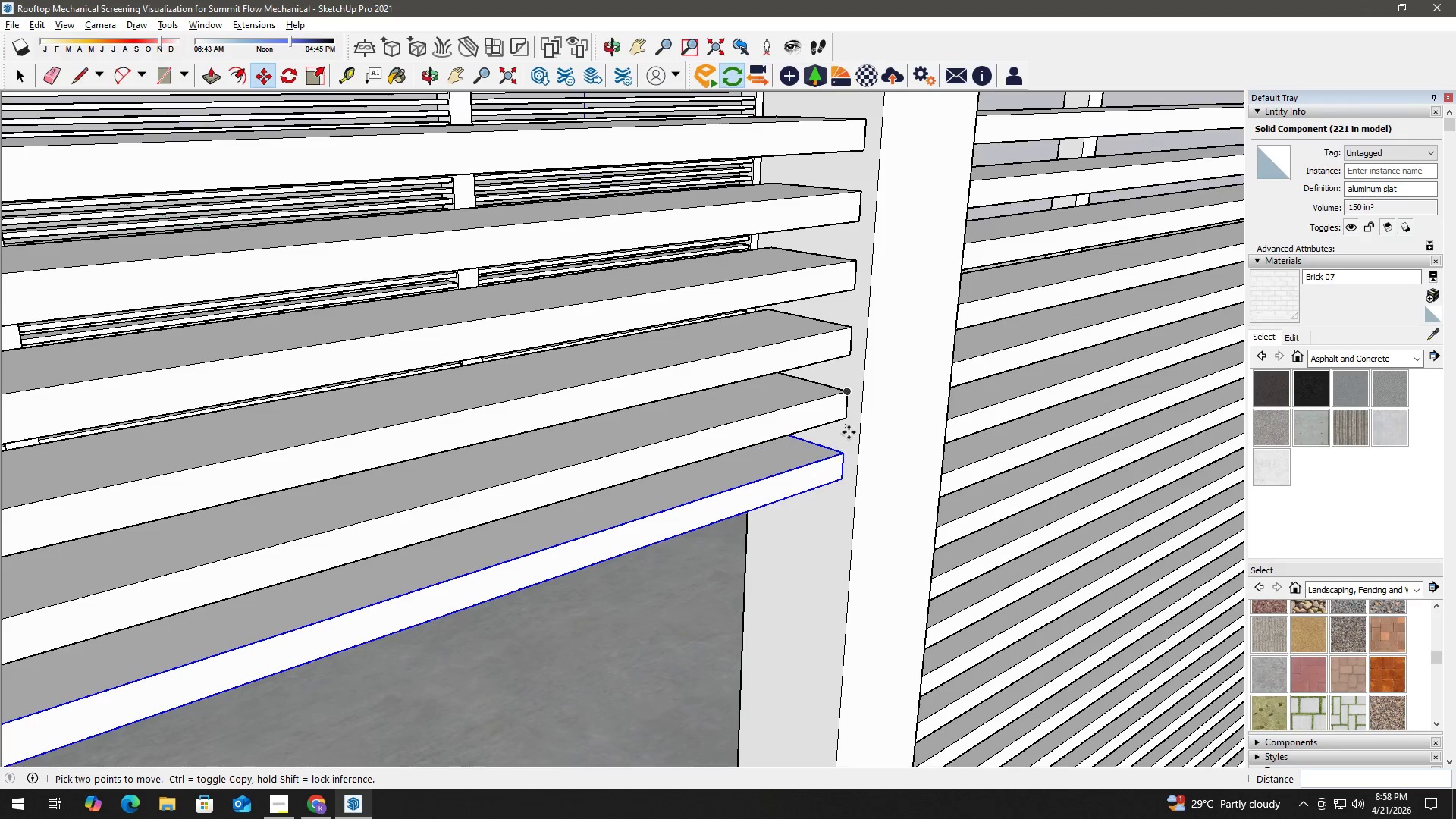 
left_click([846, 419])
 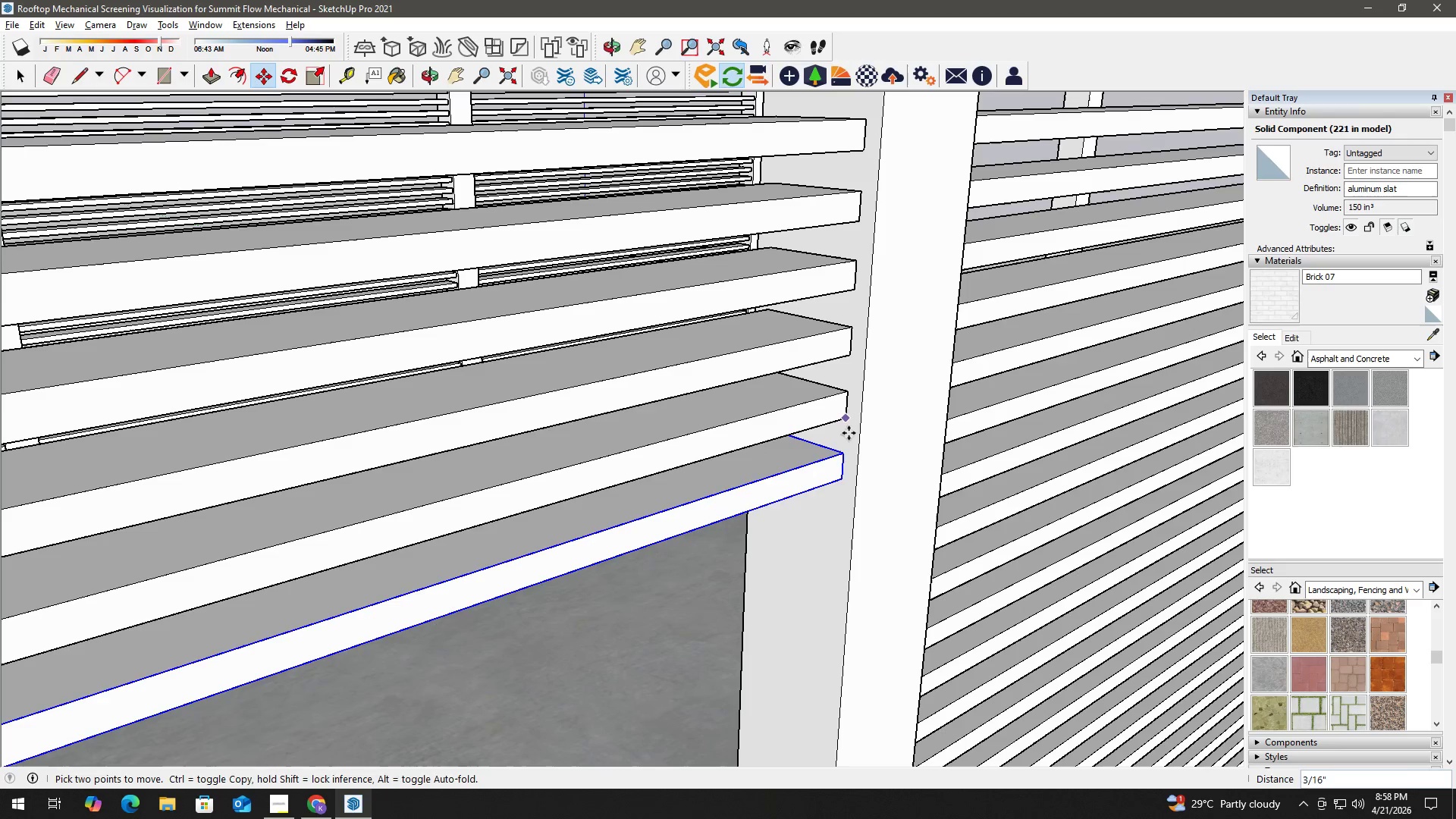 
key(Control+ControlLeft)
 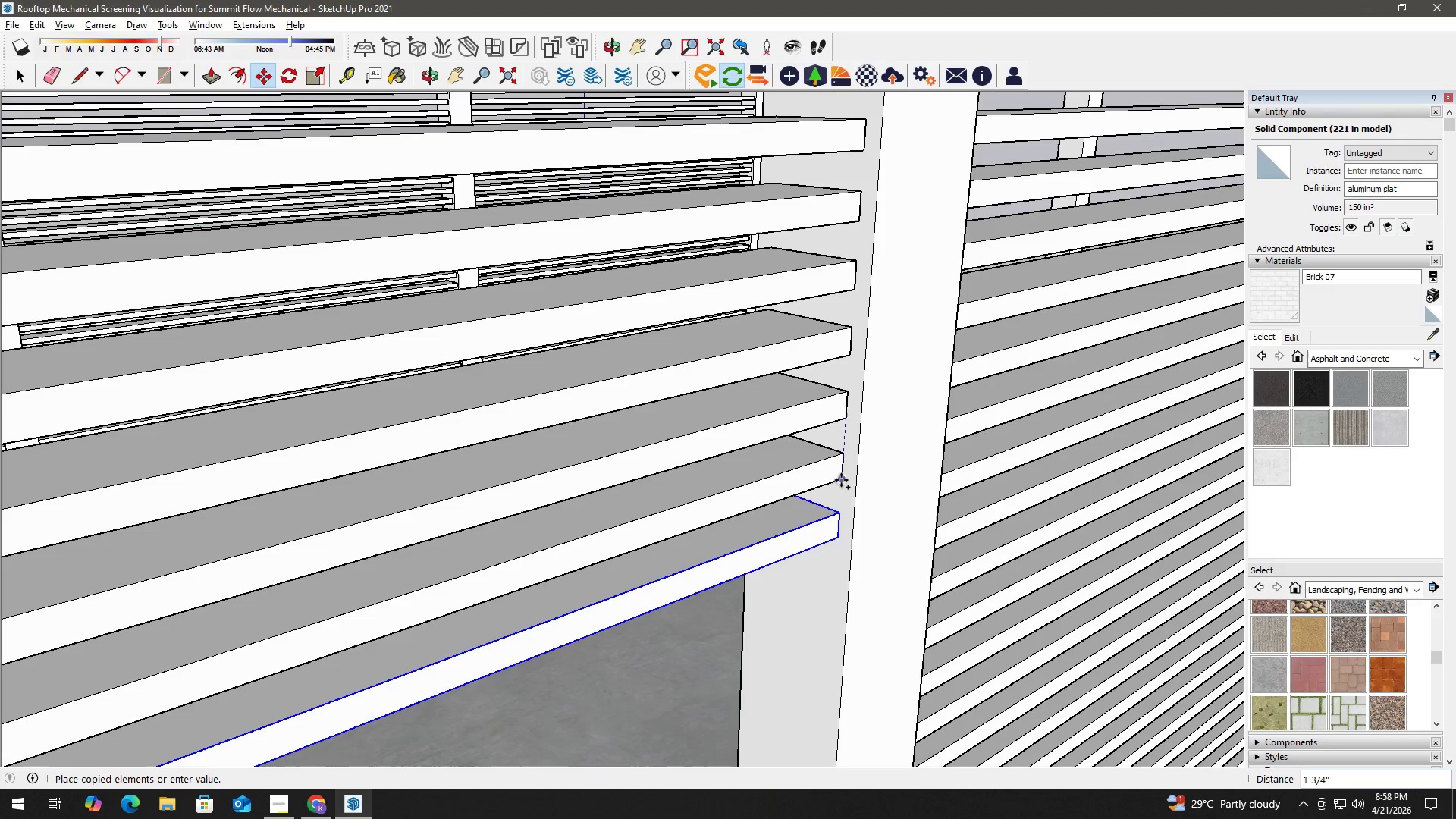 
left_click([841, 480])
 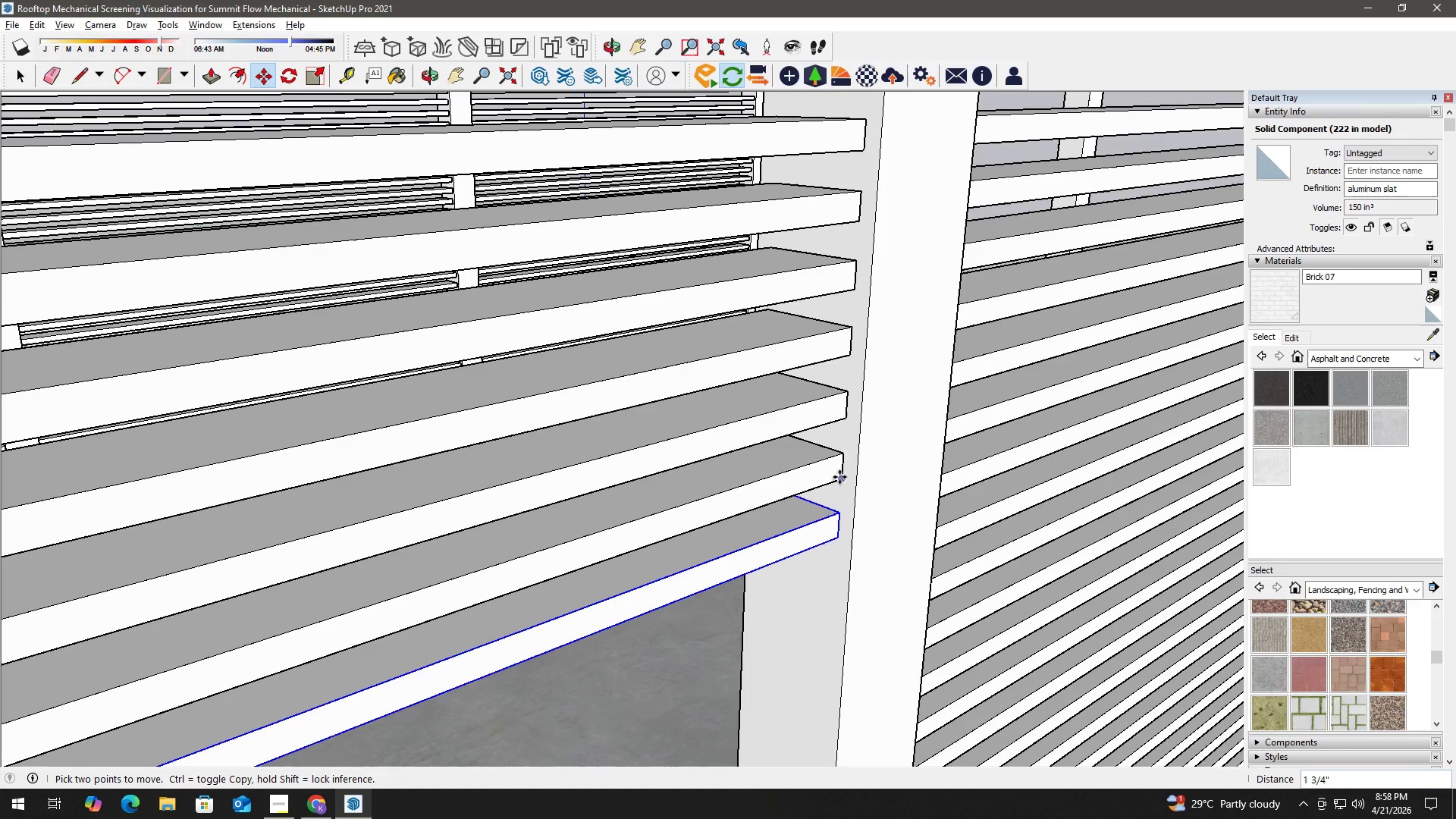 
wait(11.33)
 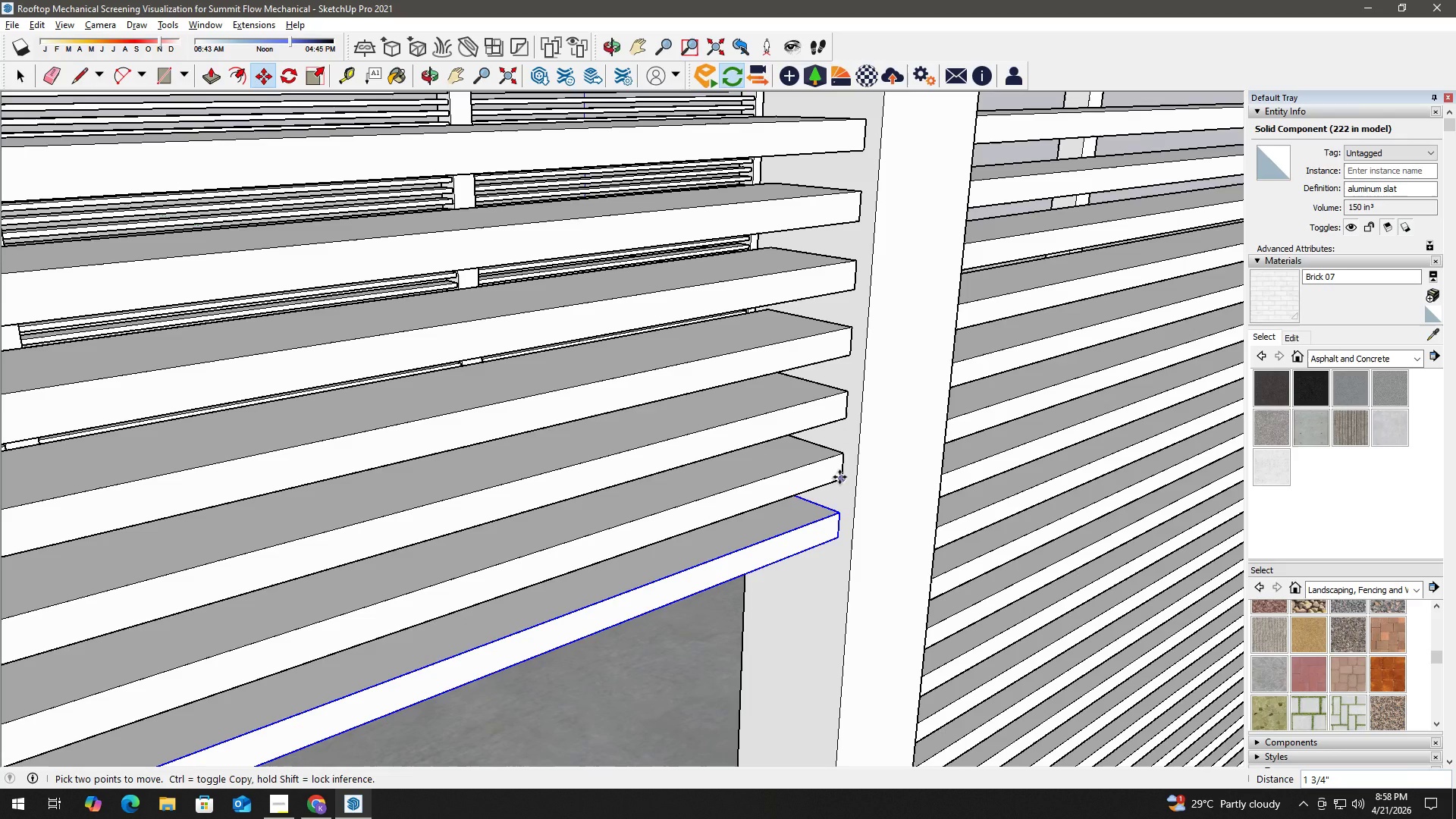 
left_click([843, 474])
 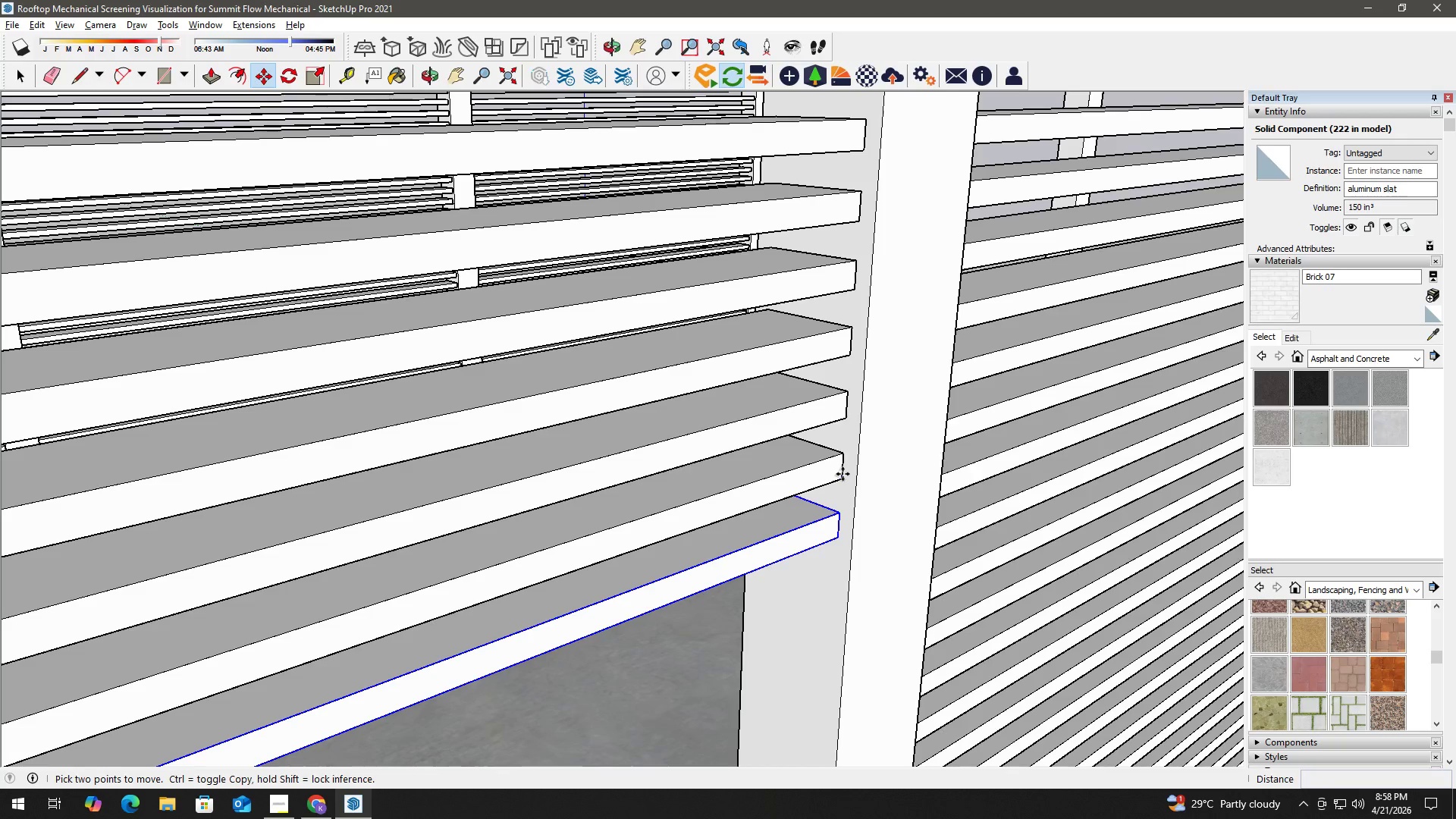 
key(Control+ControlLeft)
 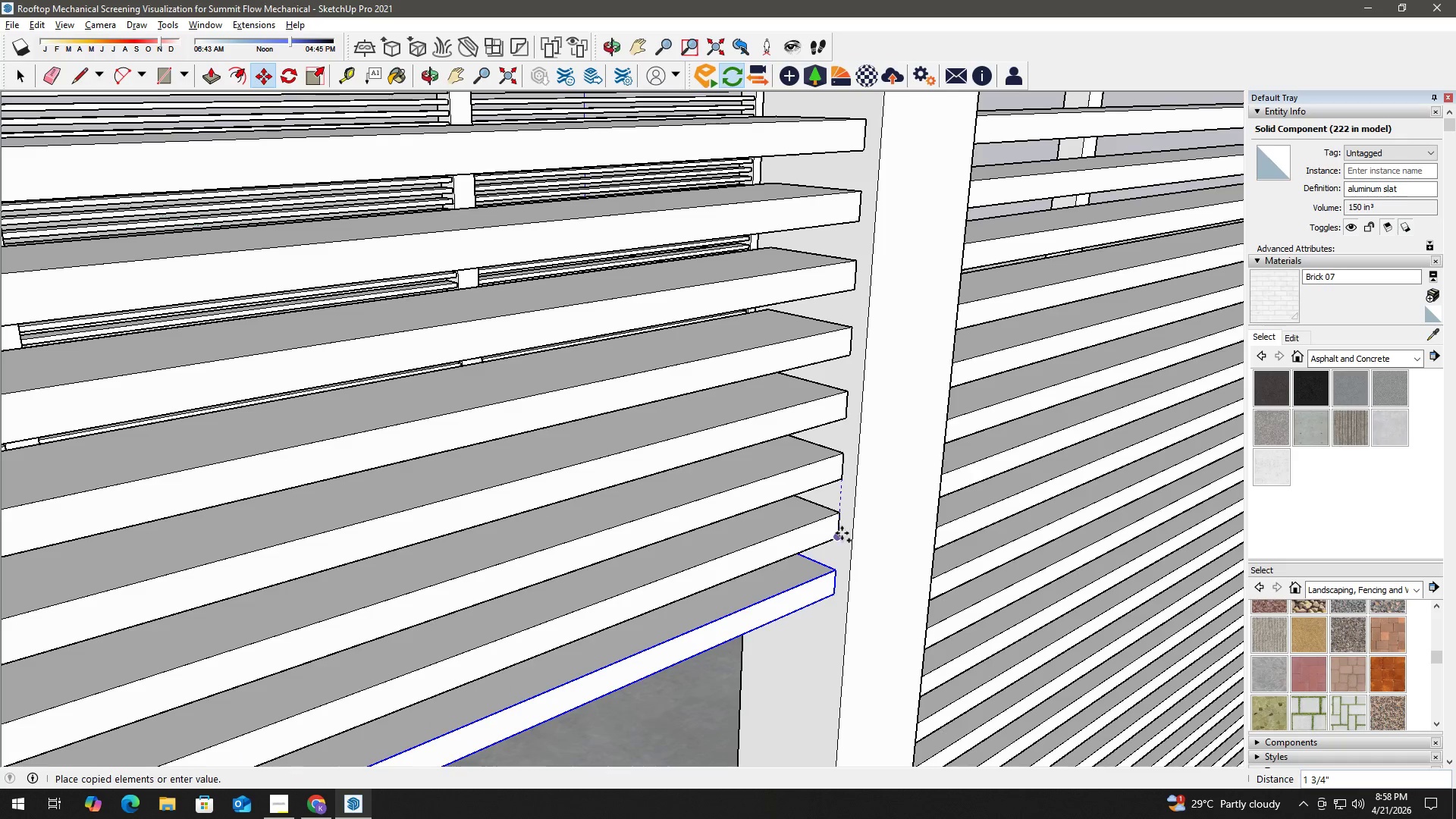 
left_click([839, 536])
 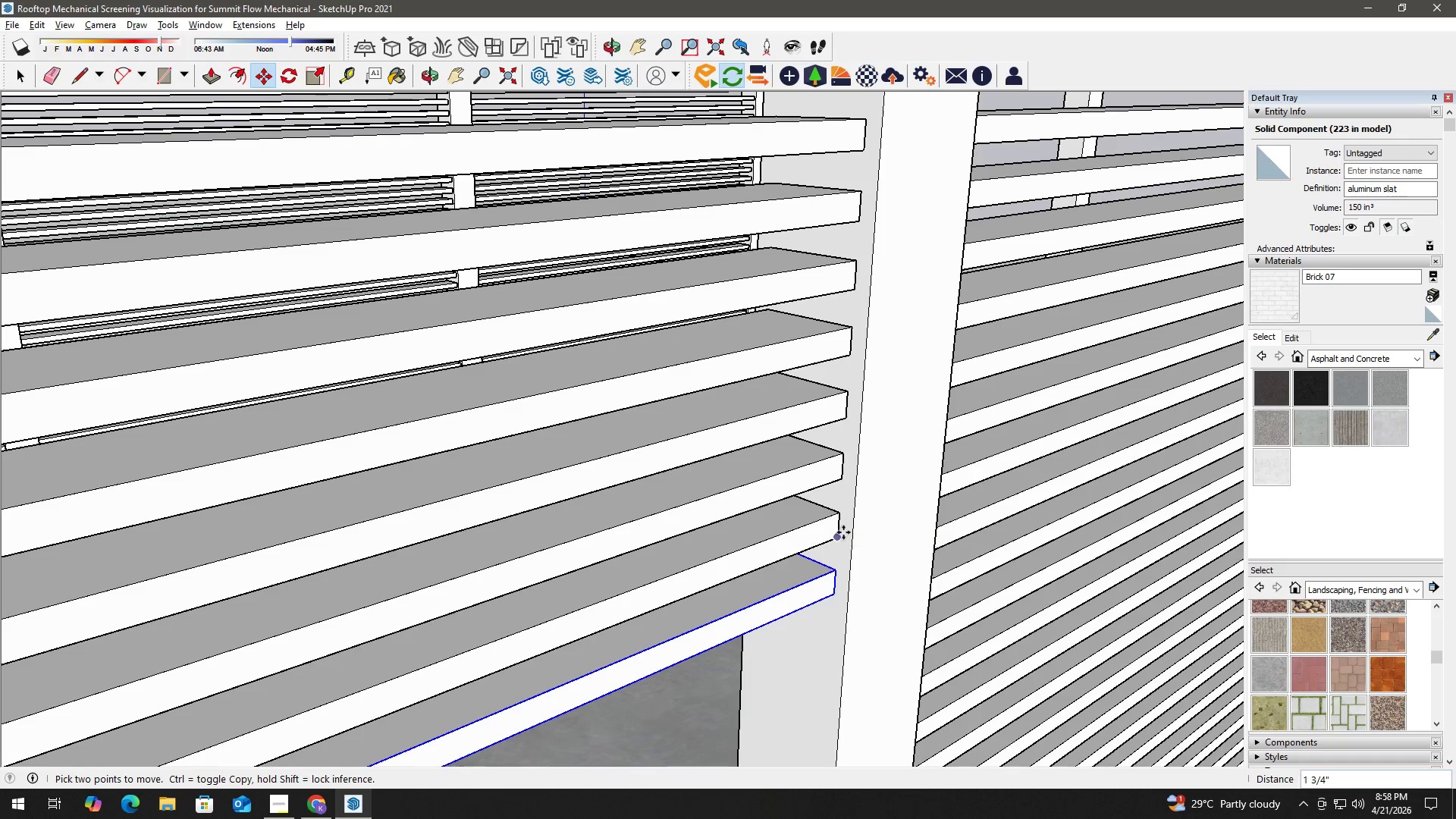 
left_click([840, 534])
 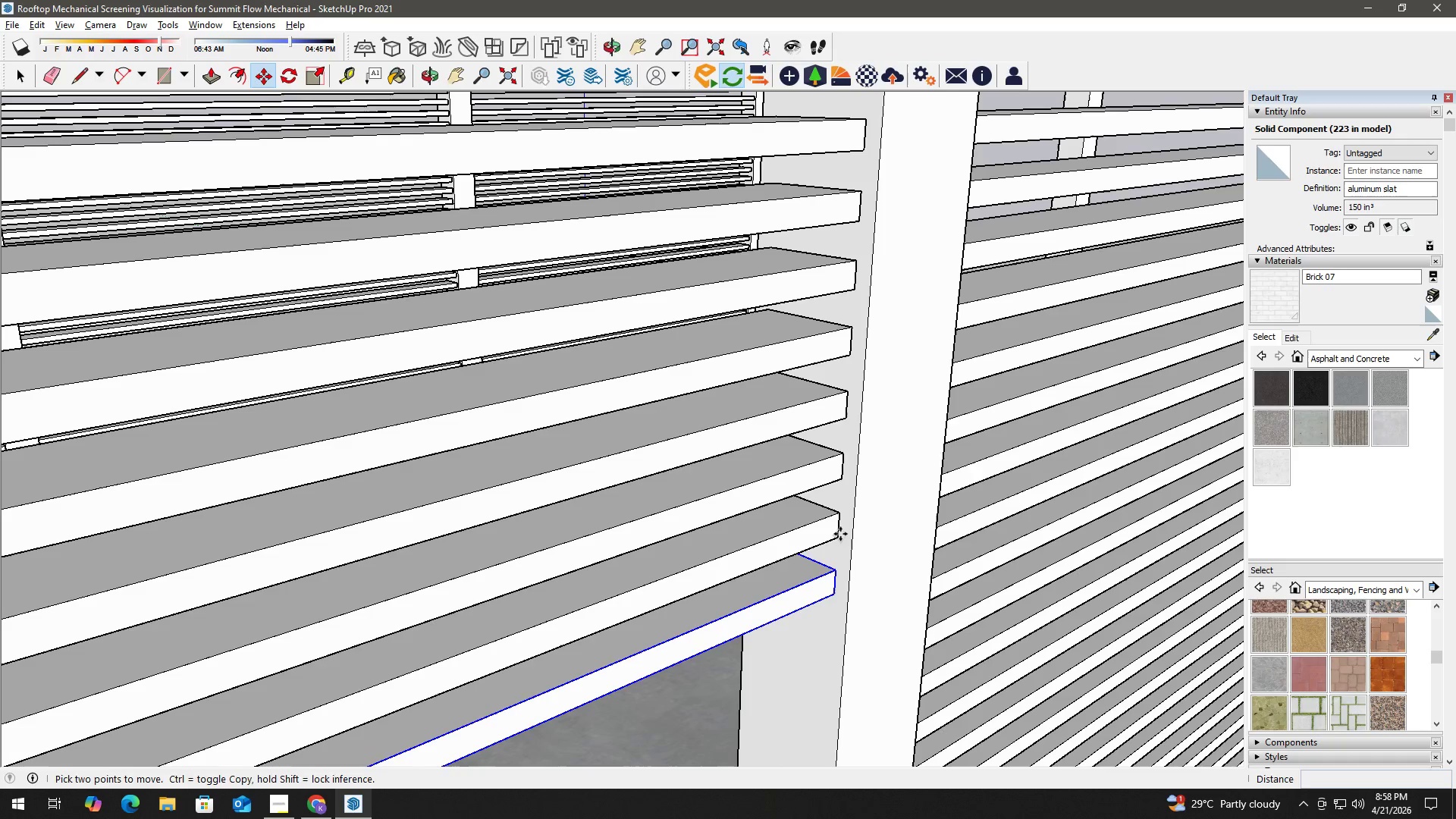 
key(Control+ControlLeft)
 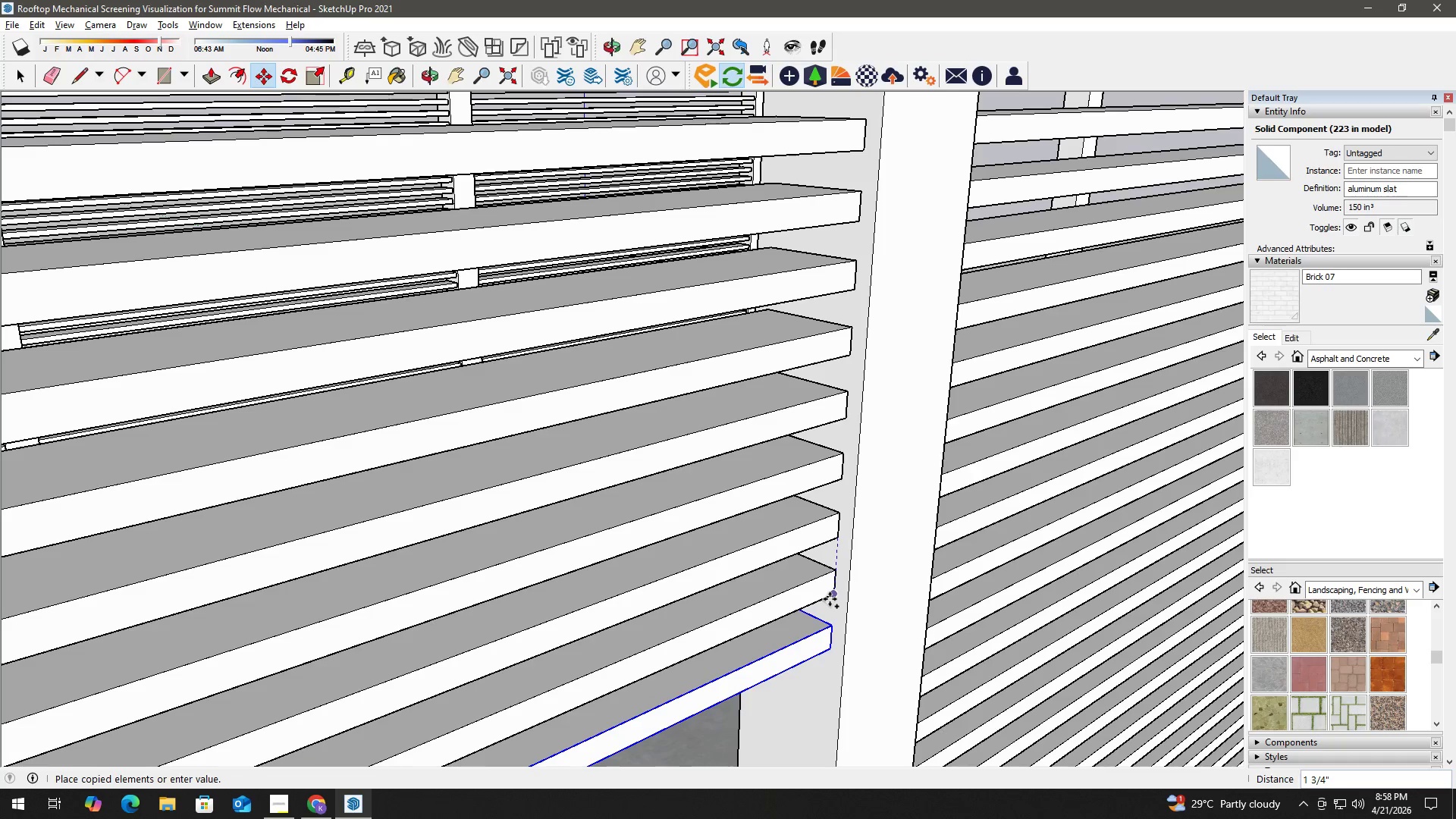 
left_click([830, 597])
 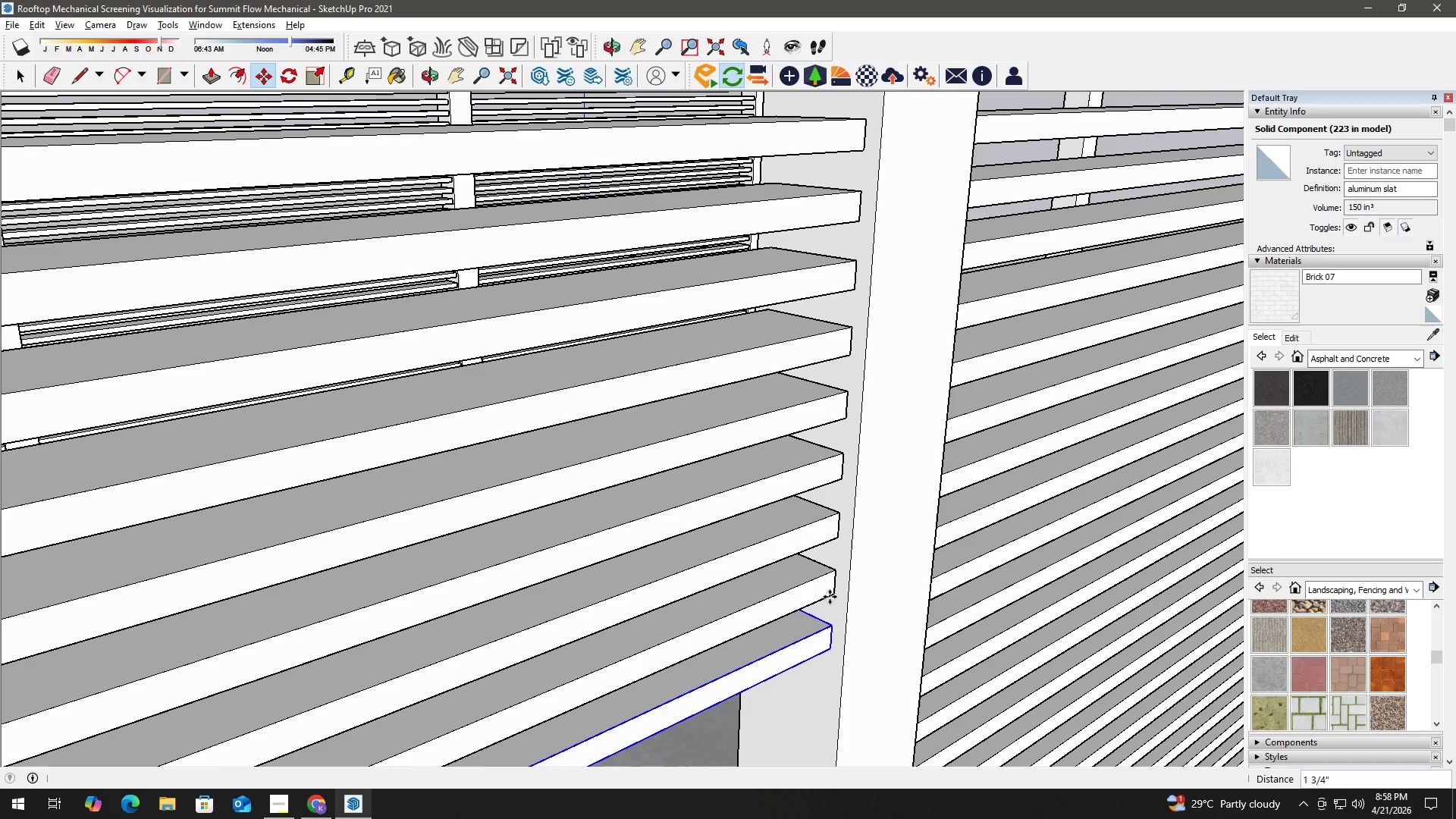 
key(Space)
 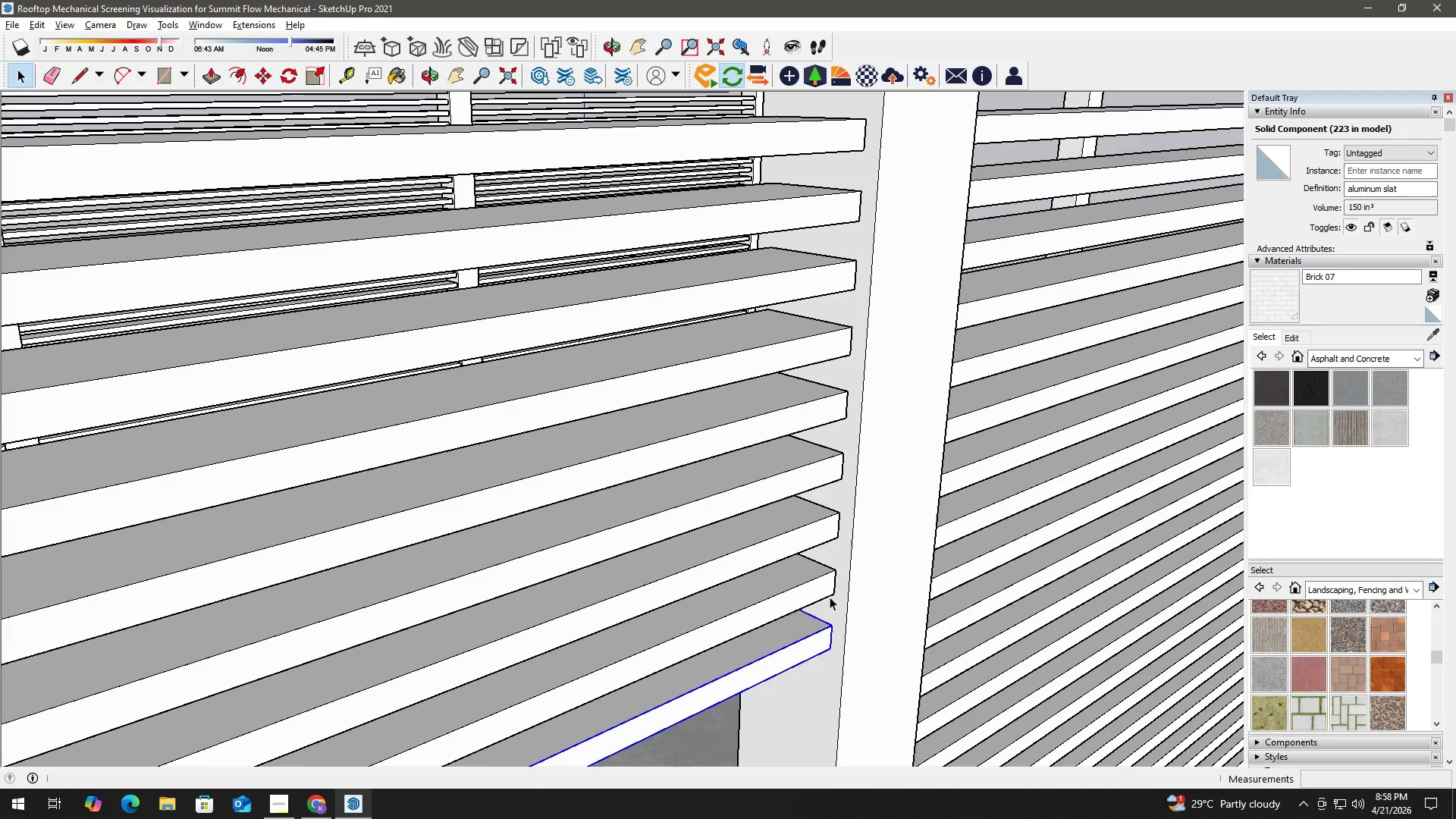 
key(H)
 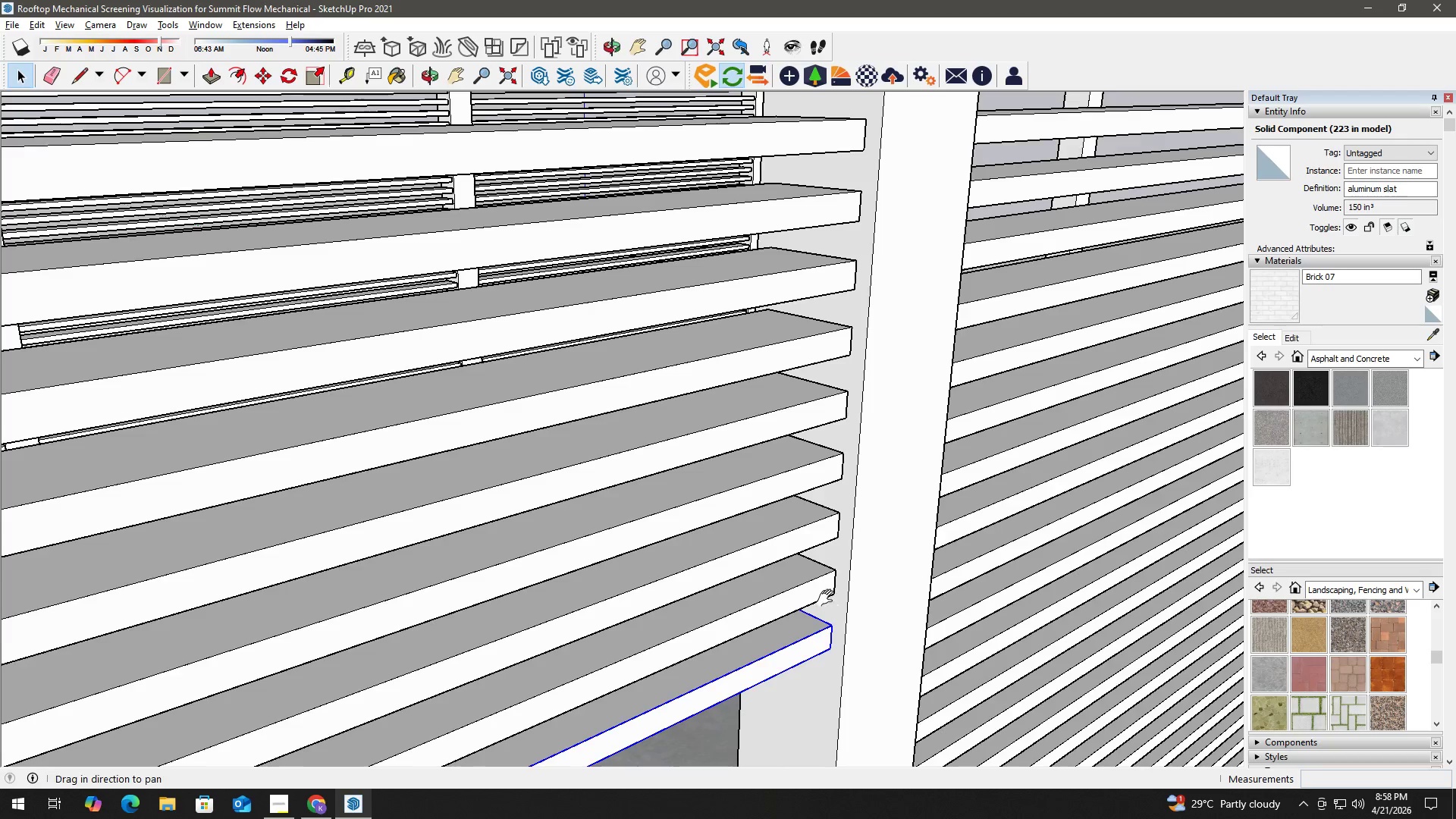 
left_click_drag(start_coordinate=[828, 594], to_coordinate=[849, 347])
 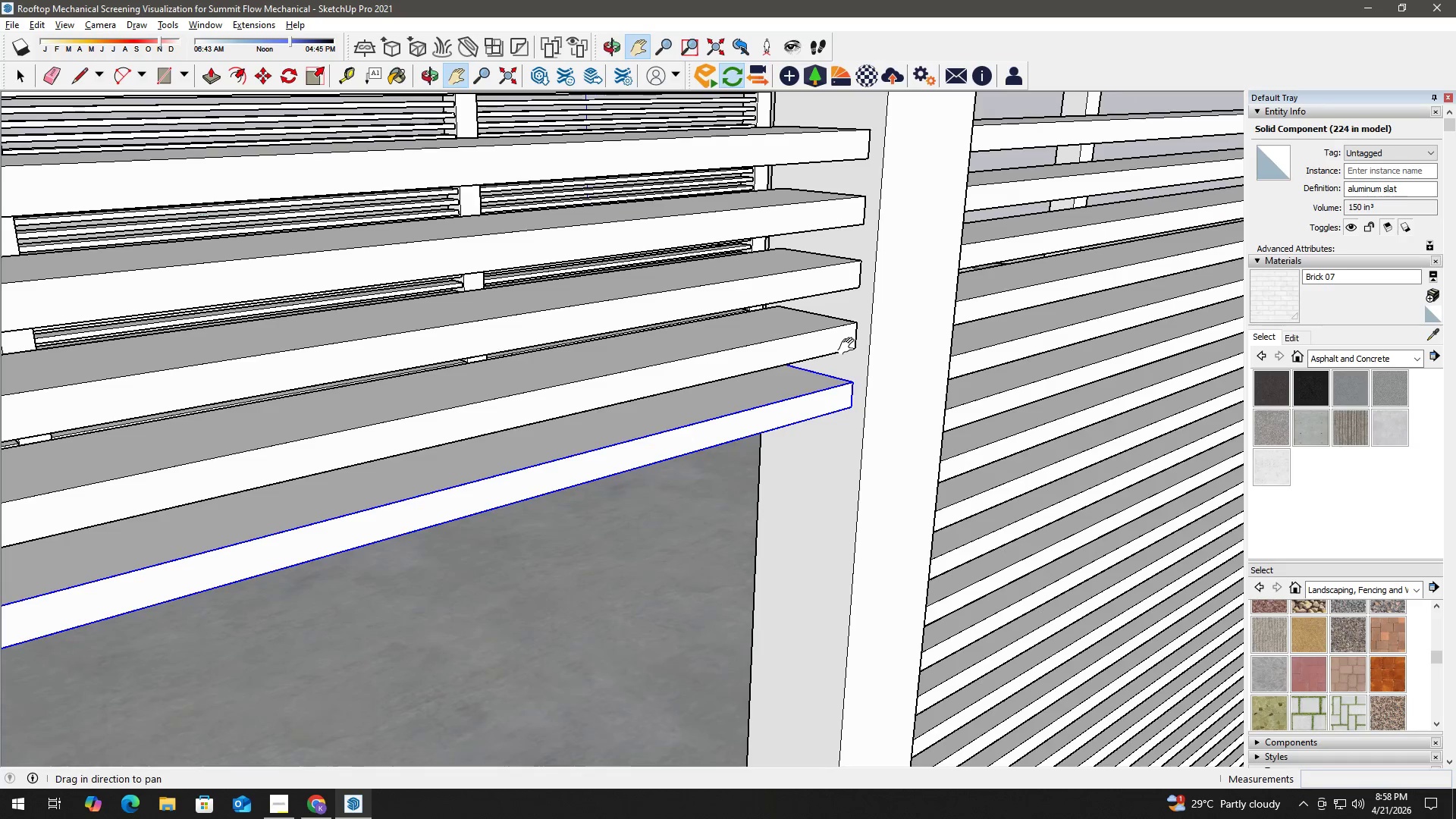 
key(Space)
 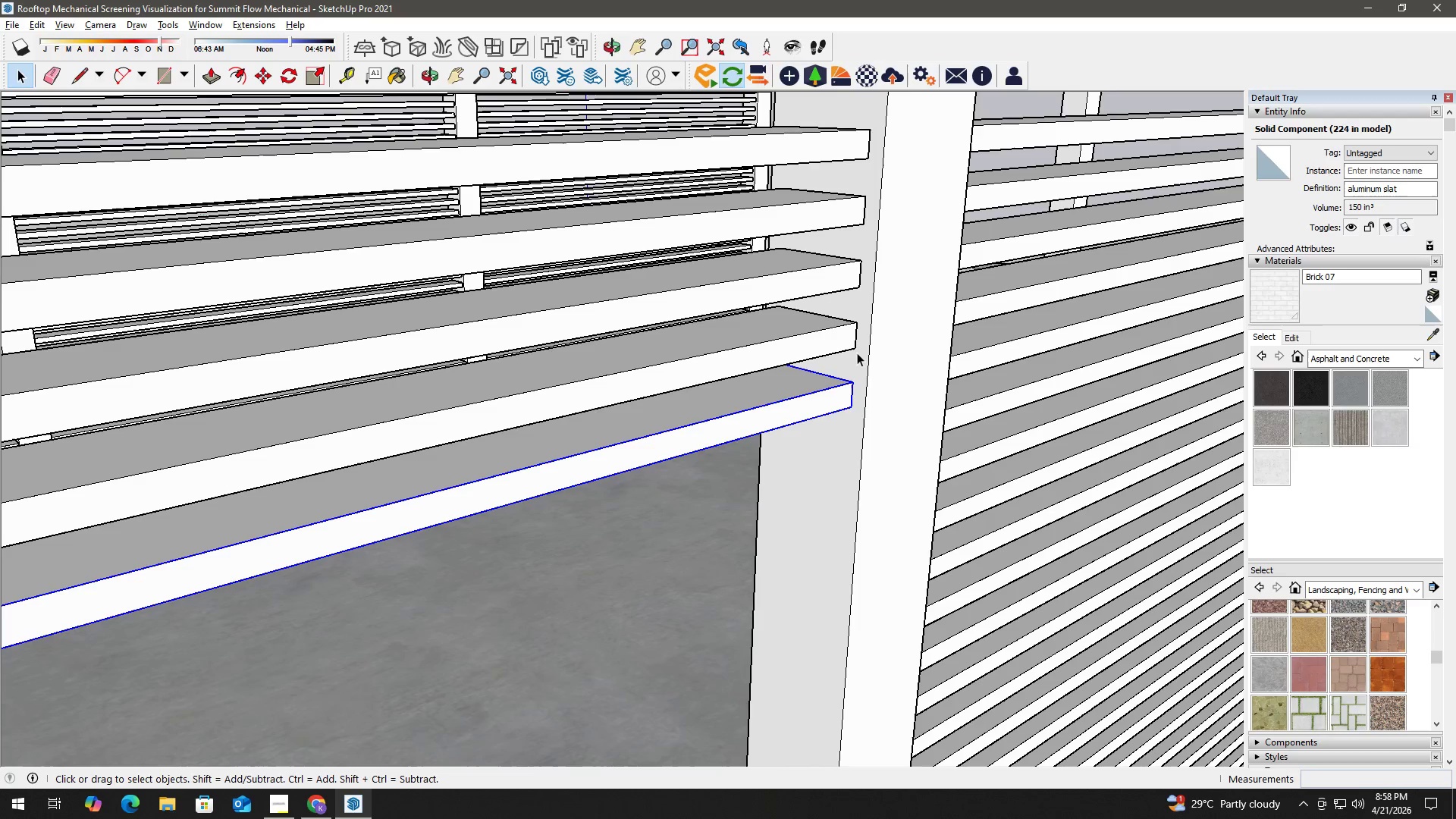 
key(M)
 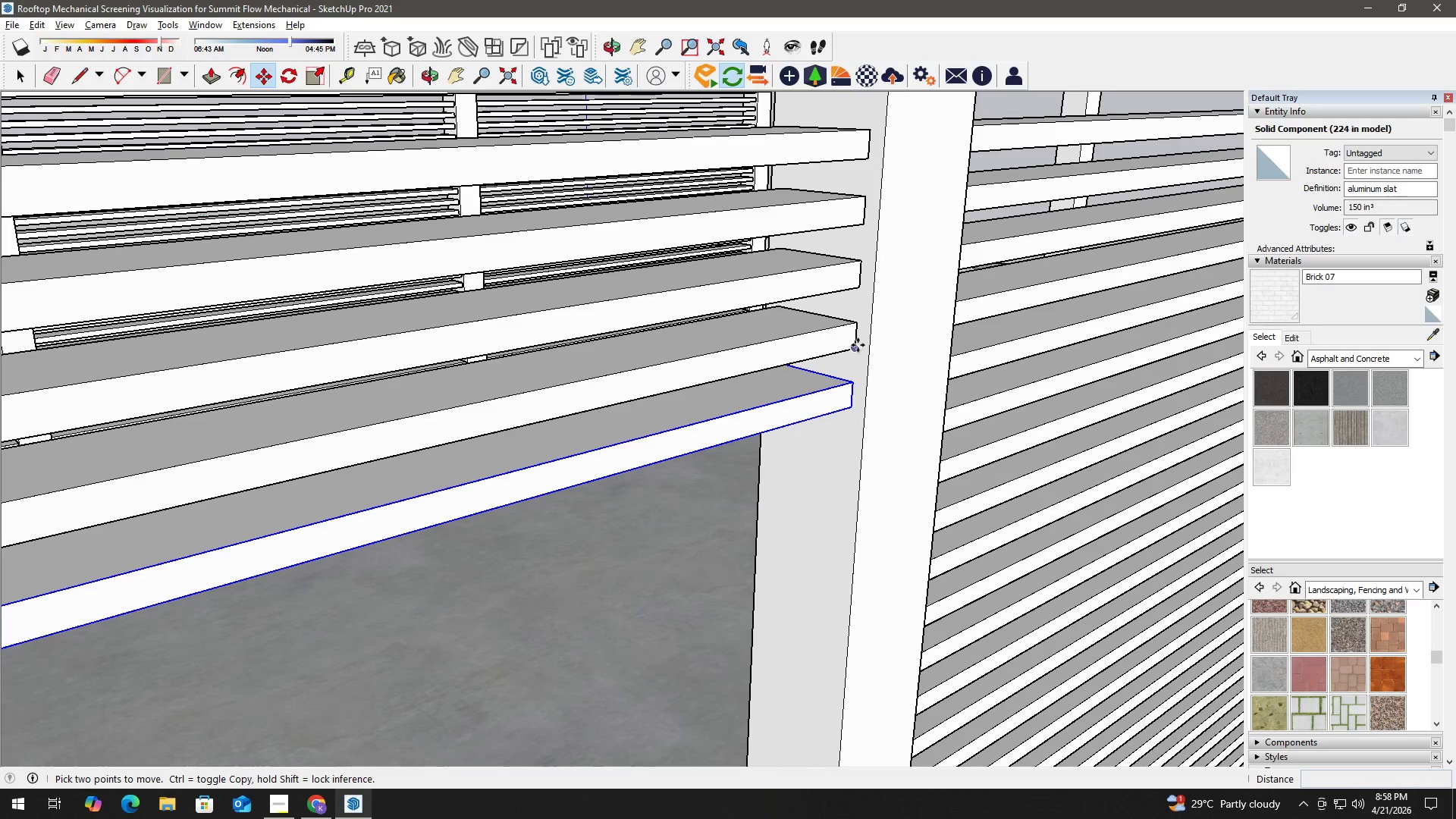 
left_click([856, 345])
 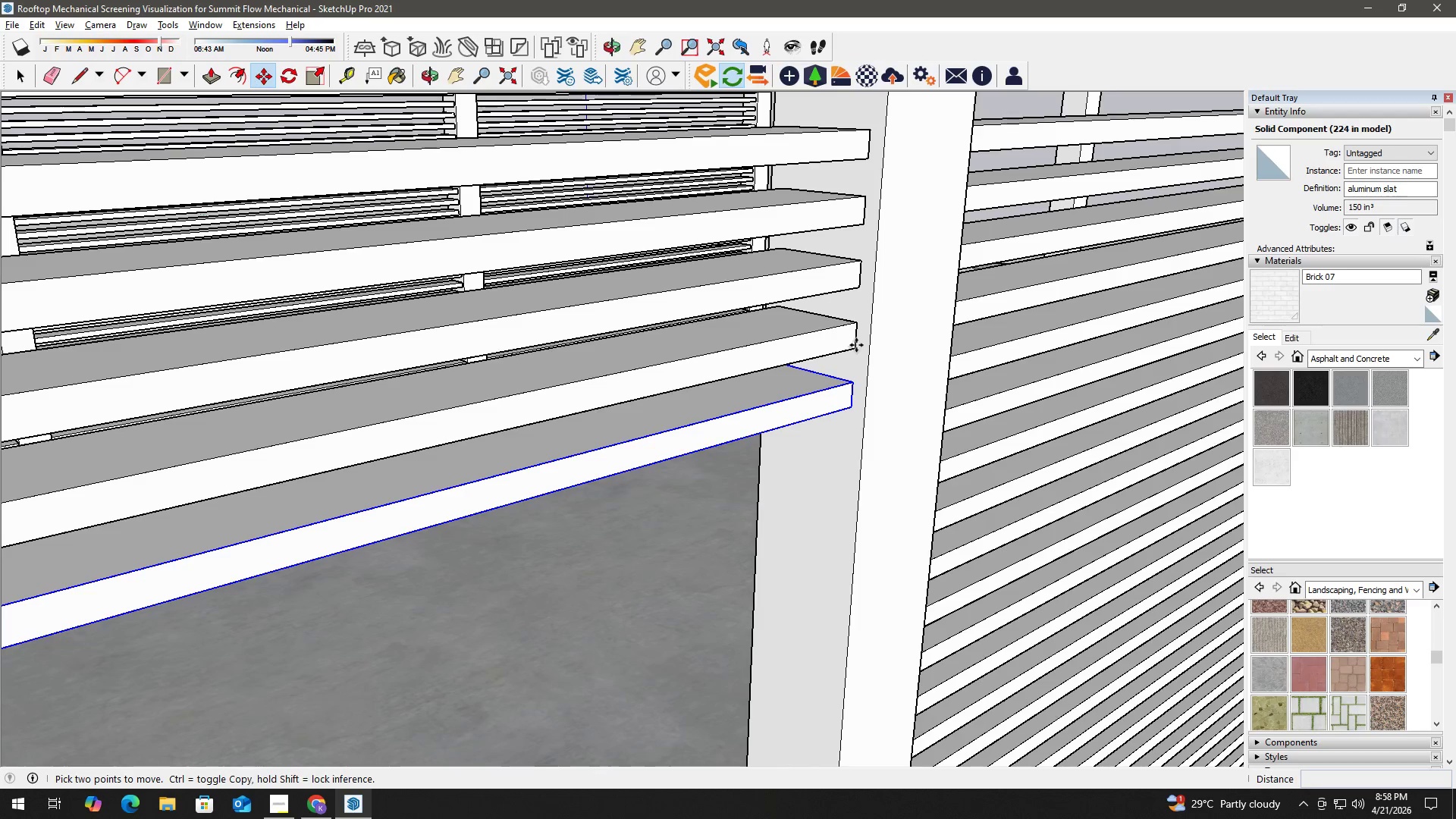 
key(Control+ControlLeft)
 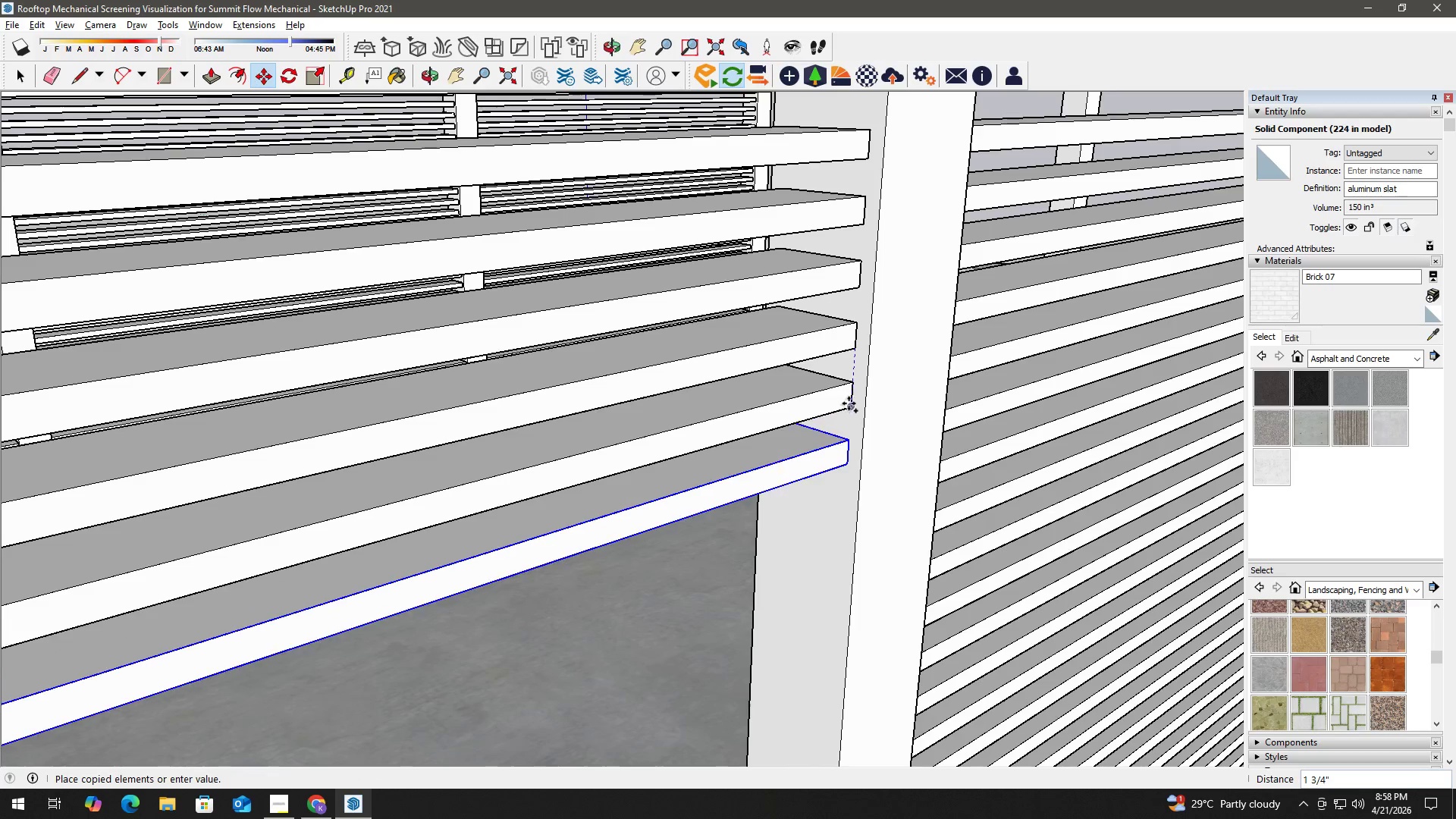 
left_click([849, 403])
 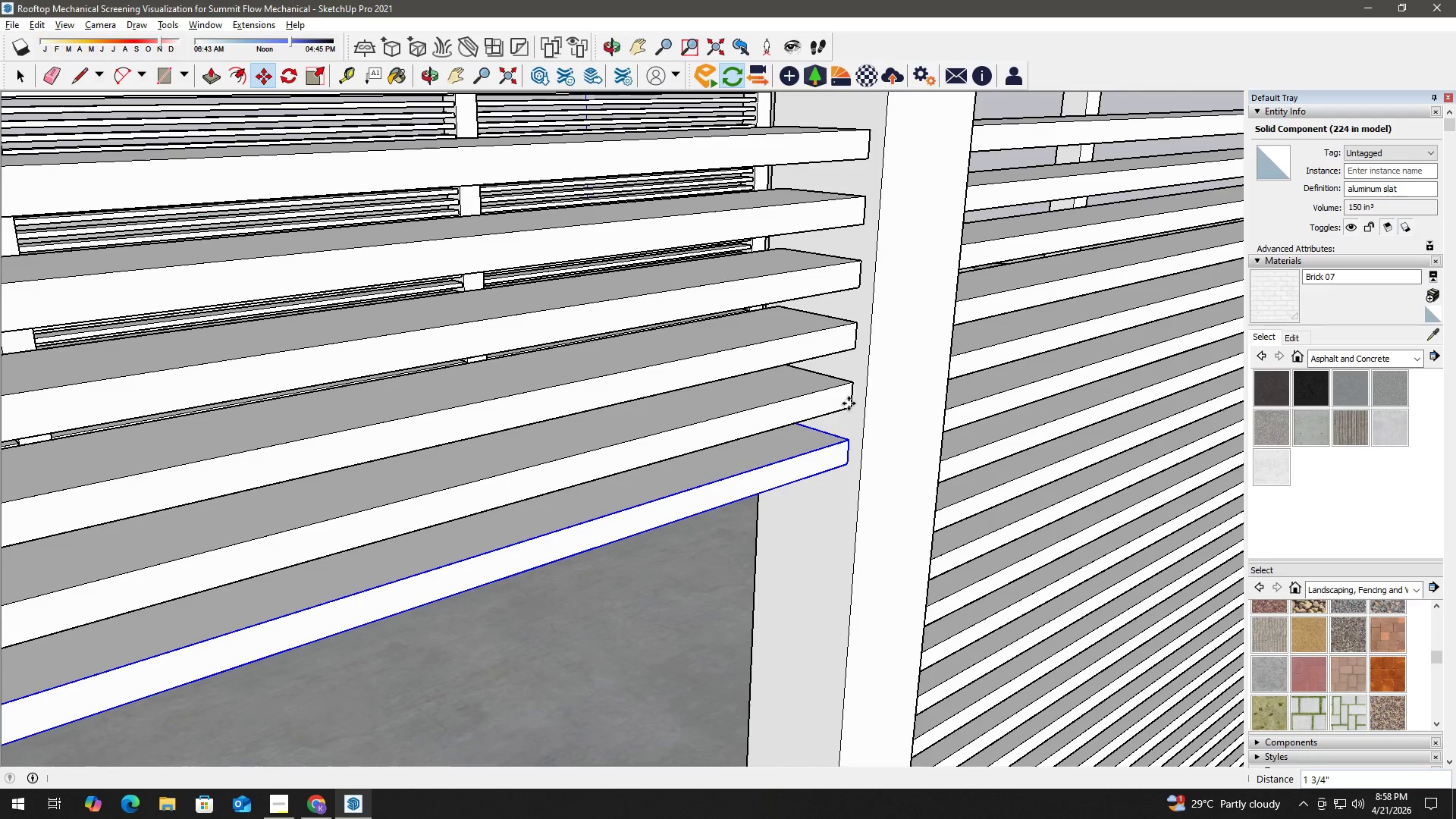 
type(hm)
 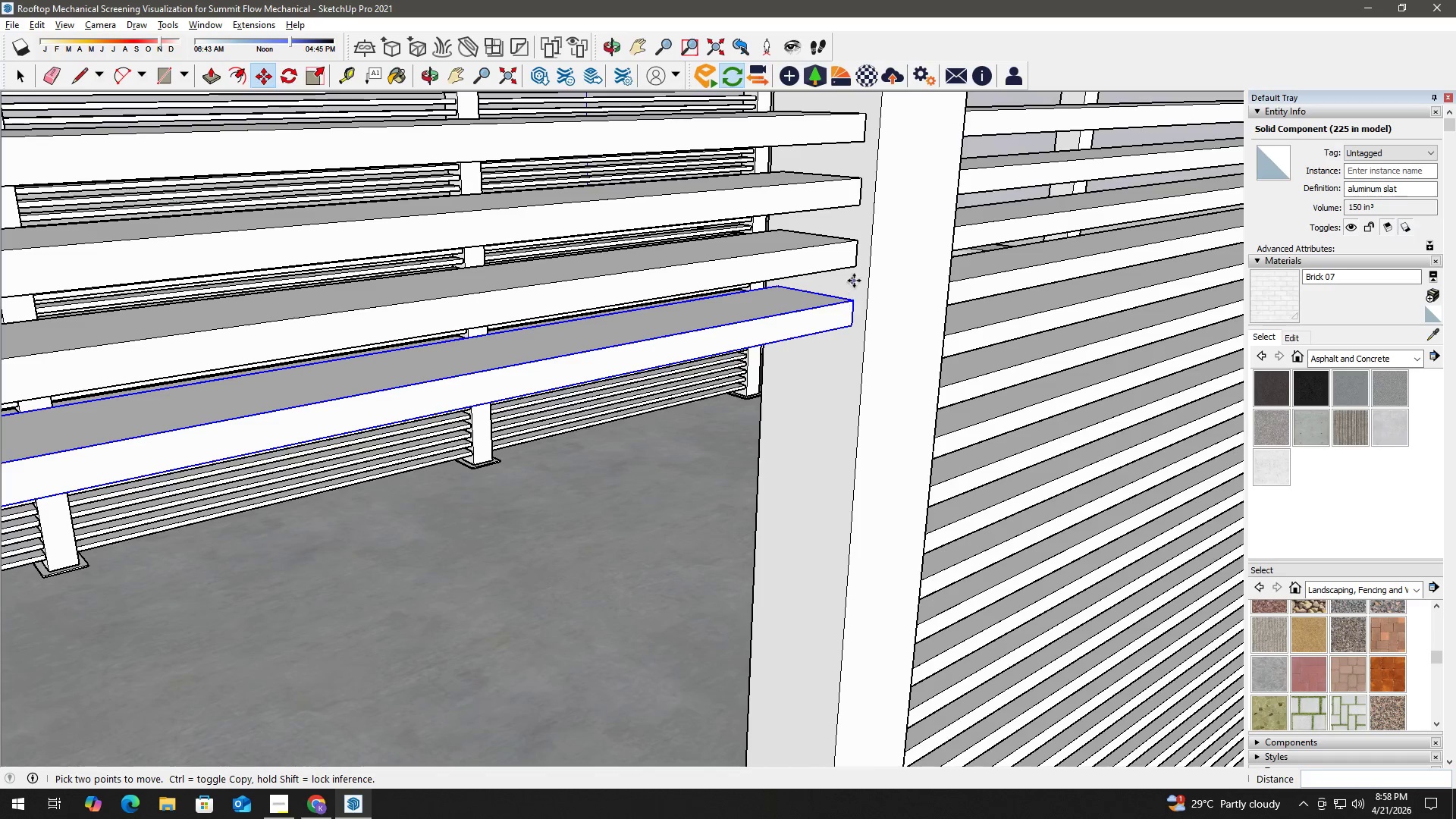 
left_click_drag(start_coordinate=[835, 428], to_coordinate=[839, 290])
 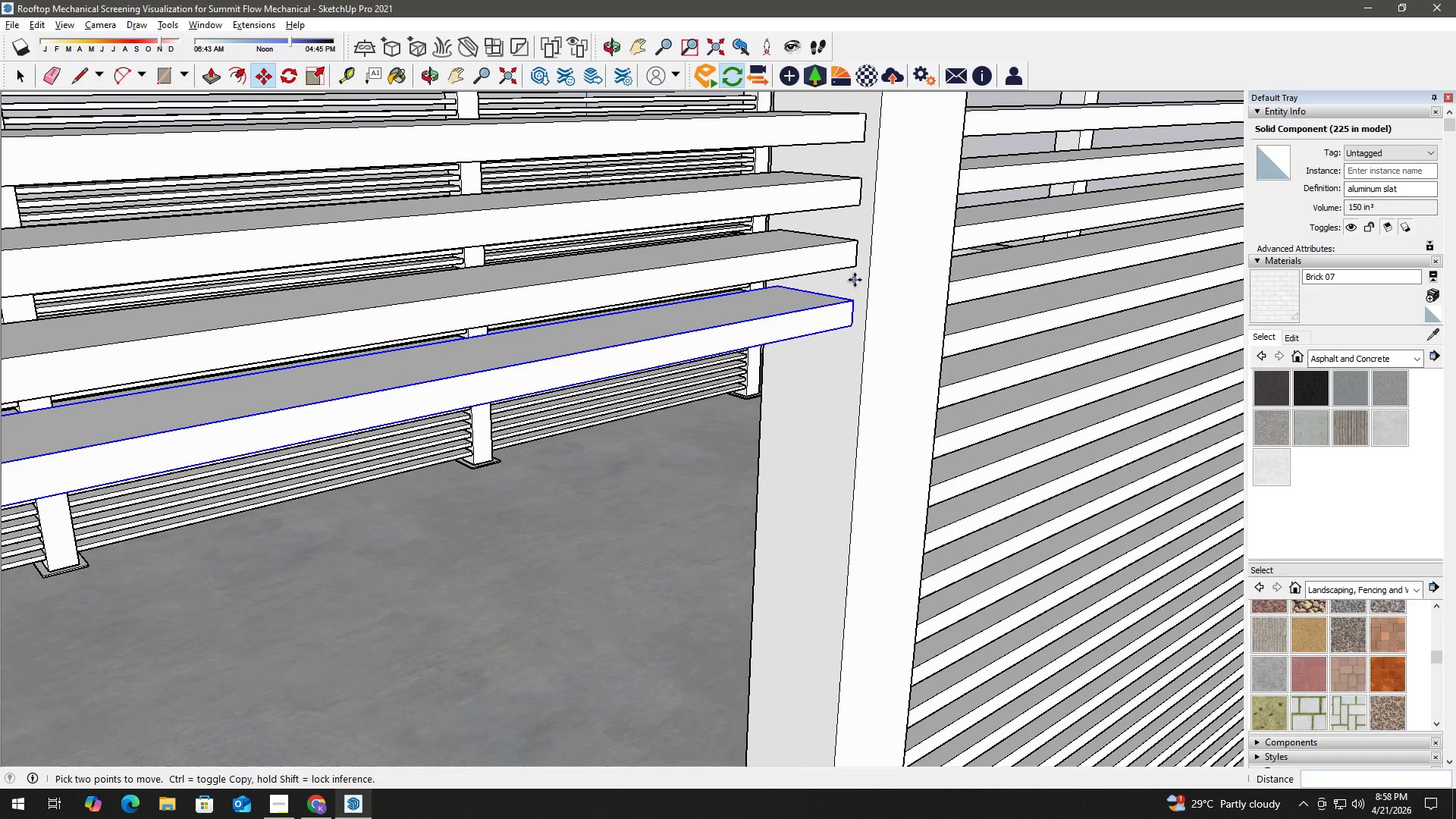 
left_click([855, 266])
 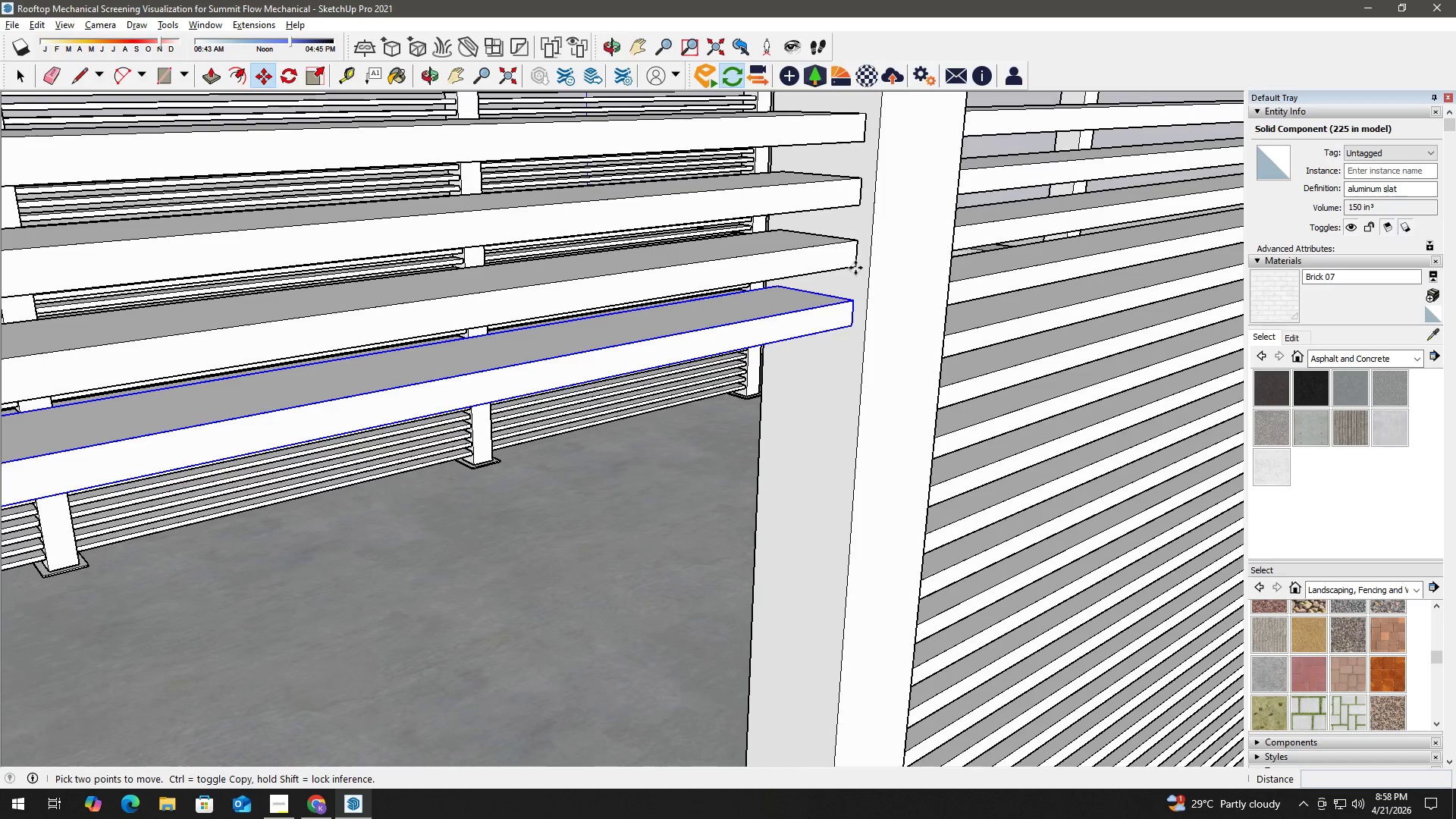 
key(Control+ControlLeft)
 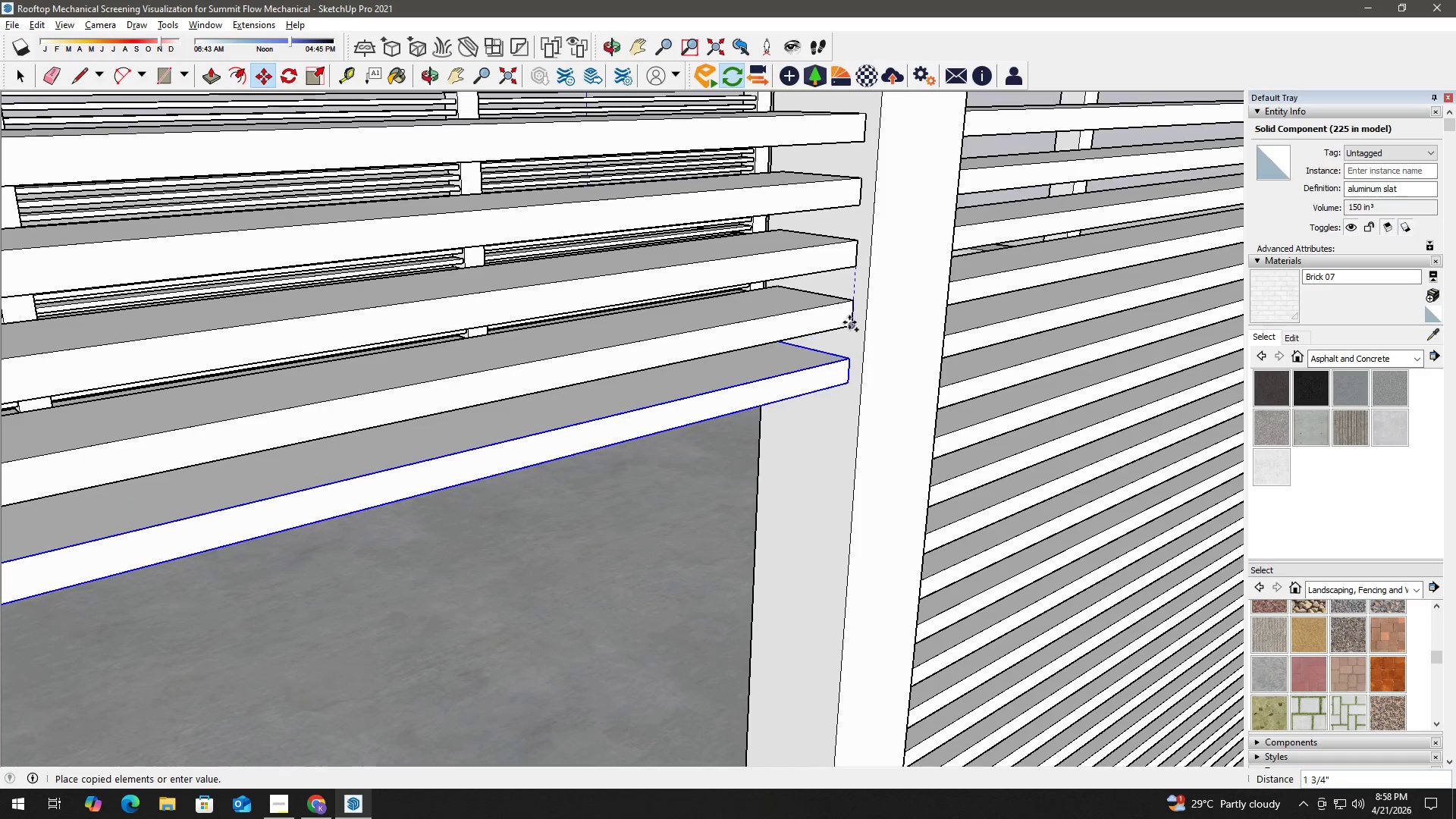 
left_click([849, 322])
 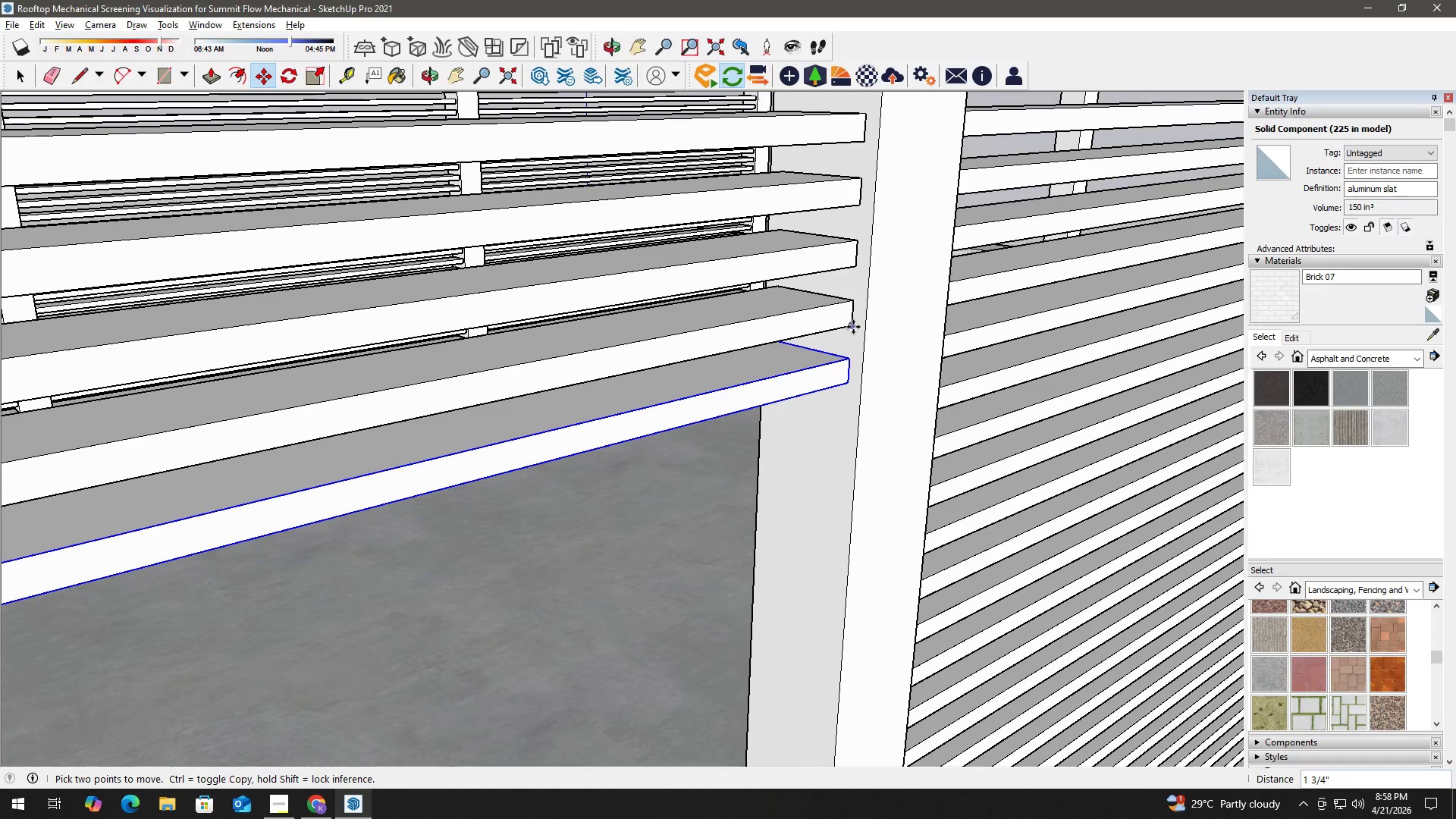 
left_click([852, 324])
 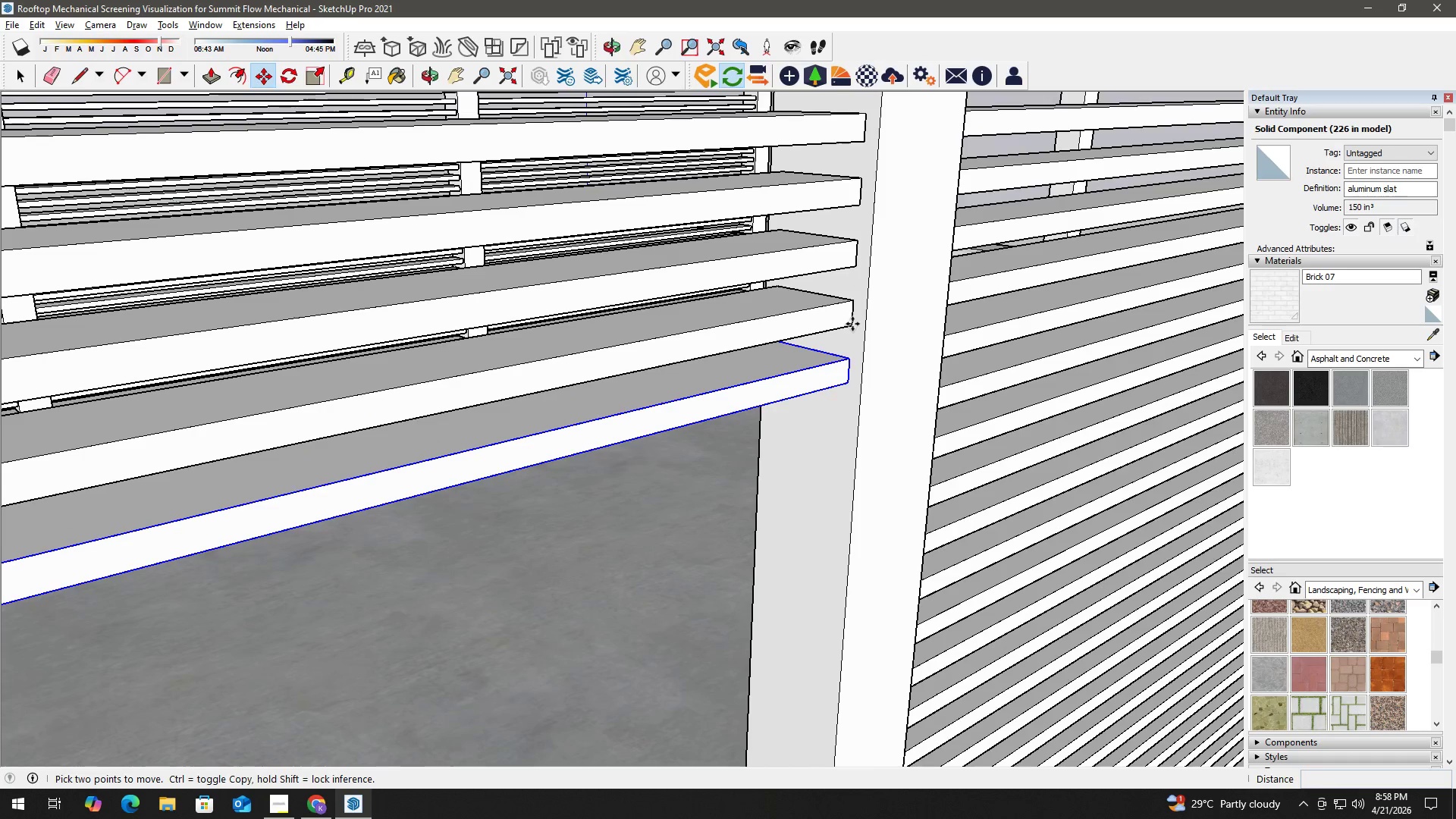 
key(Control+ControlLeft)
 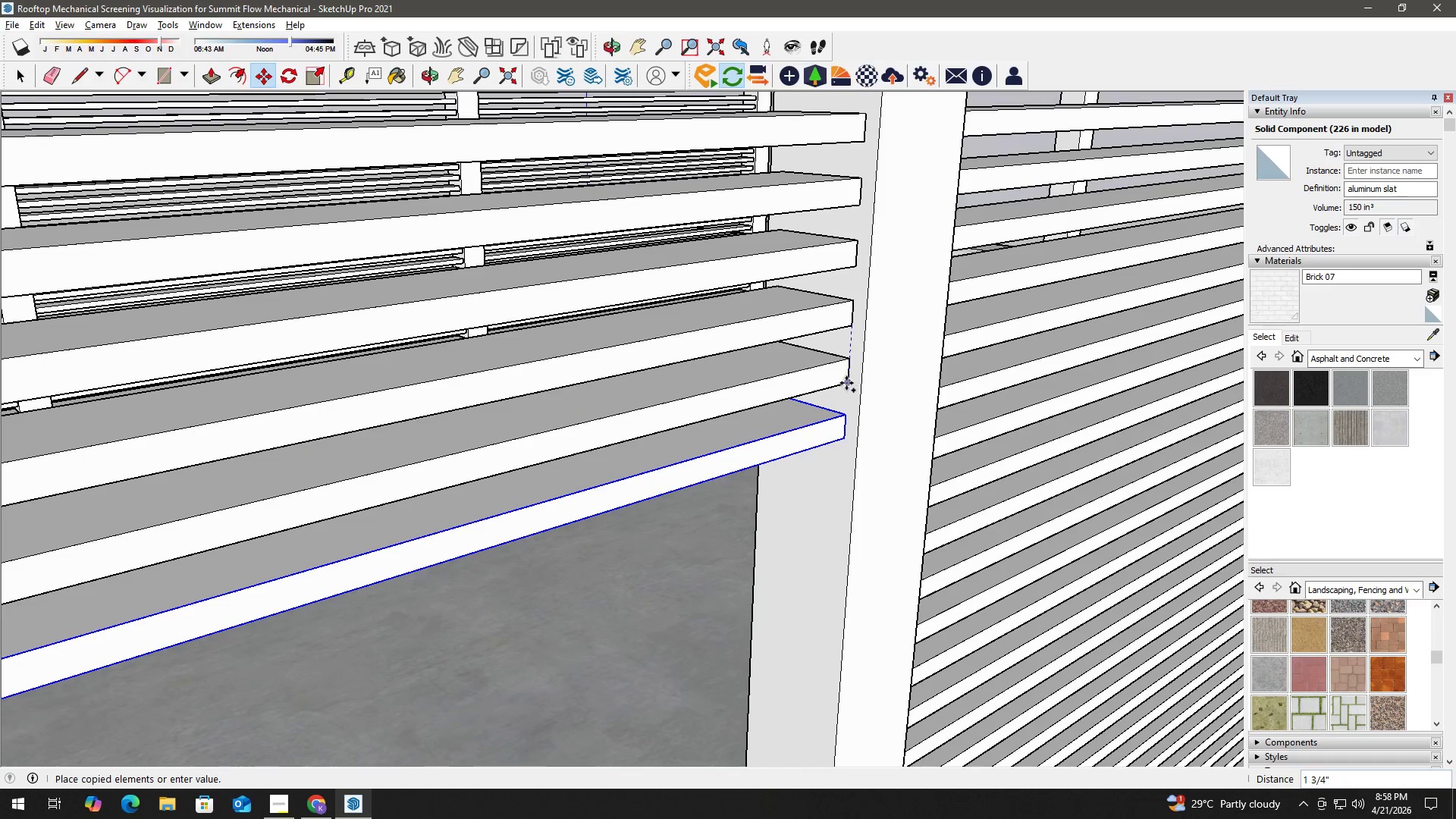 
left_click([846, 383])
 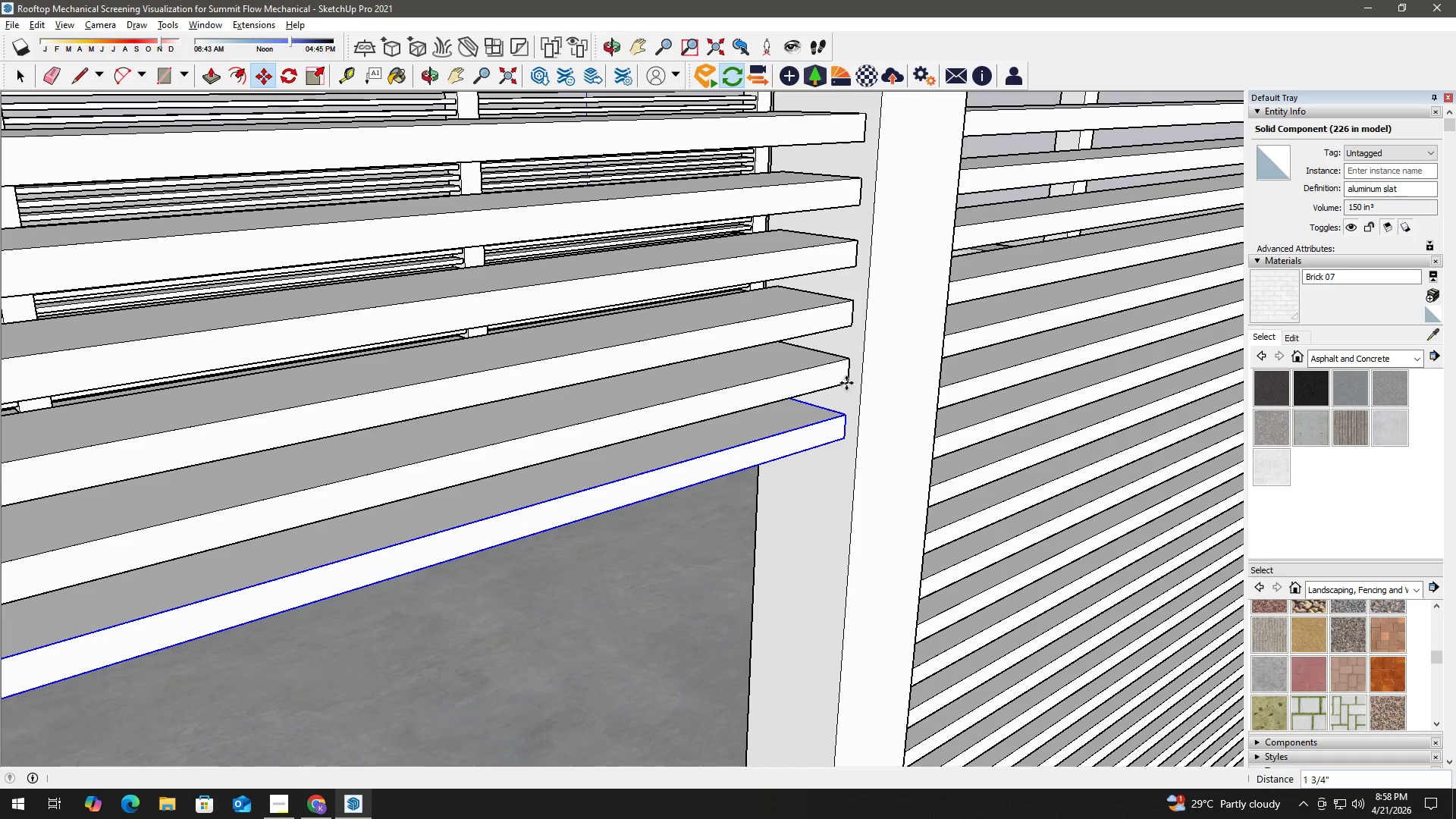 
type( hm)
 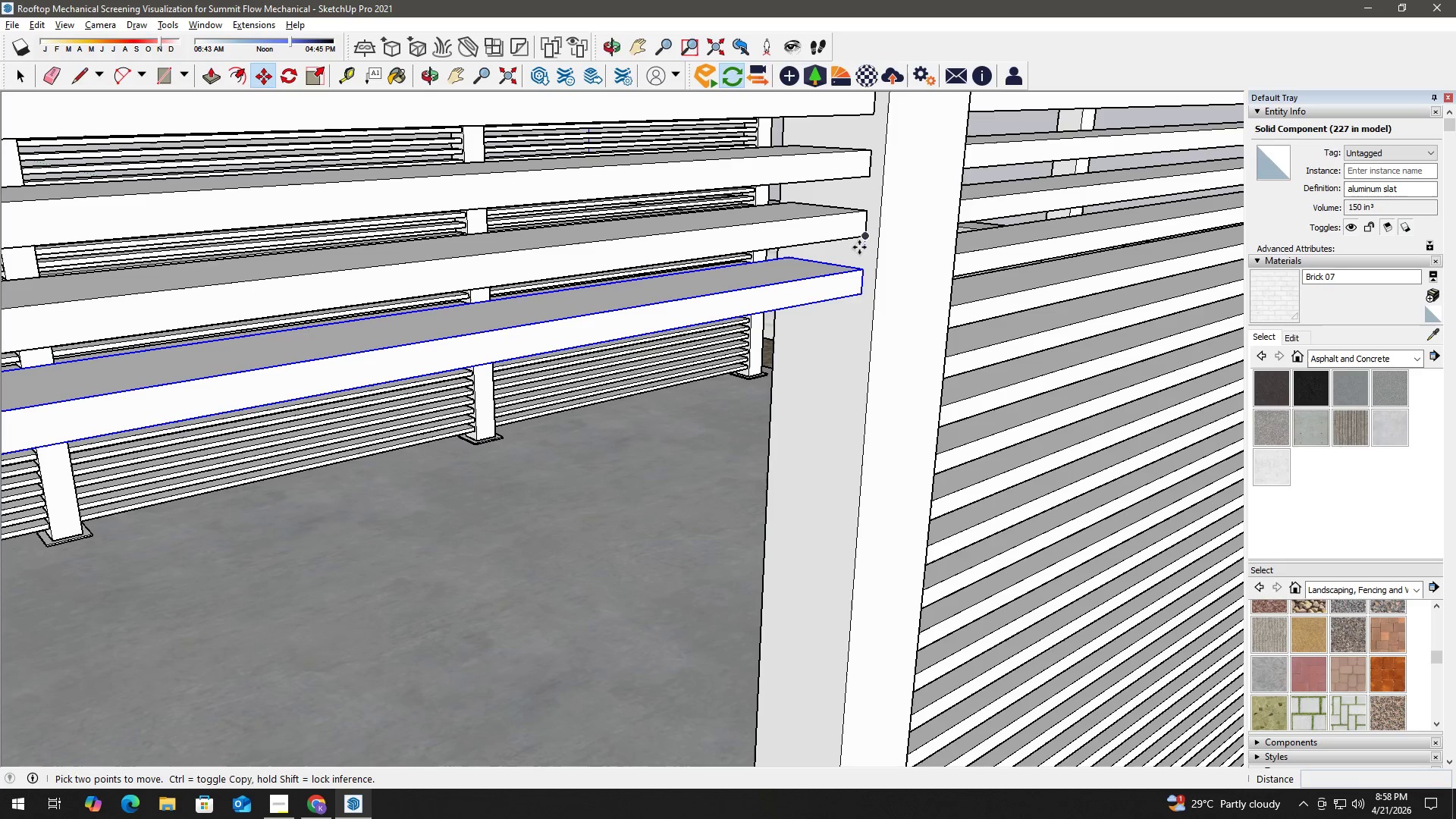 
left_click_drag(start_coordinate=[830, 425], to_coordinate=[847, 278])
 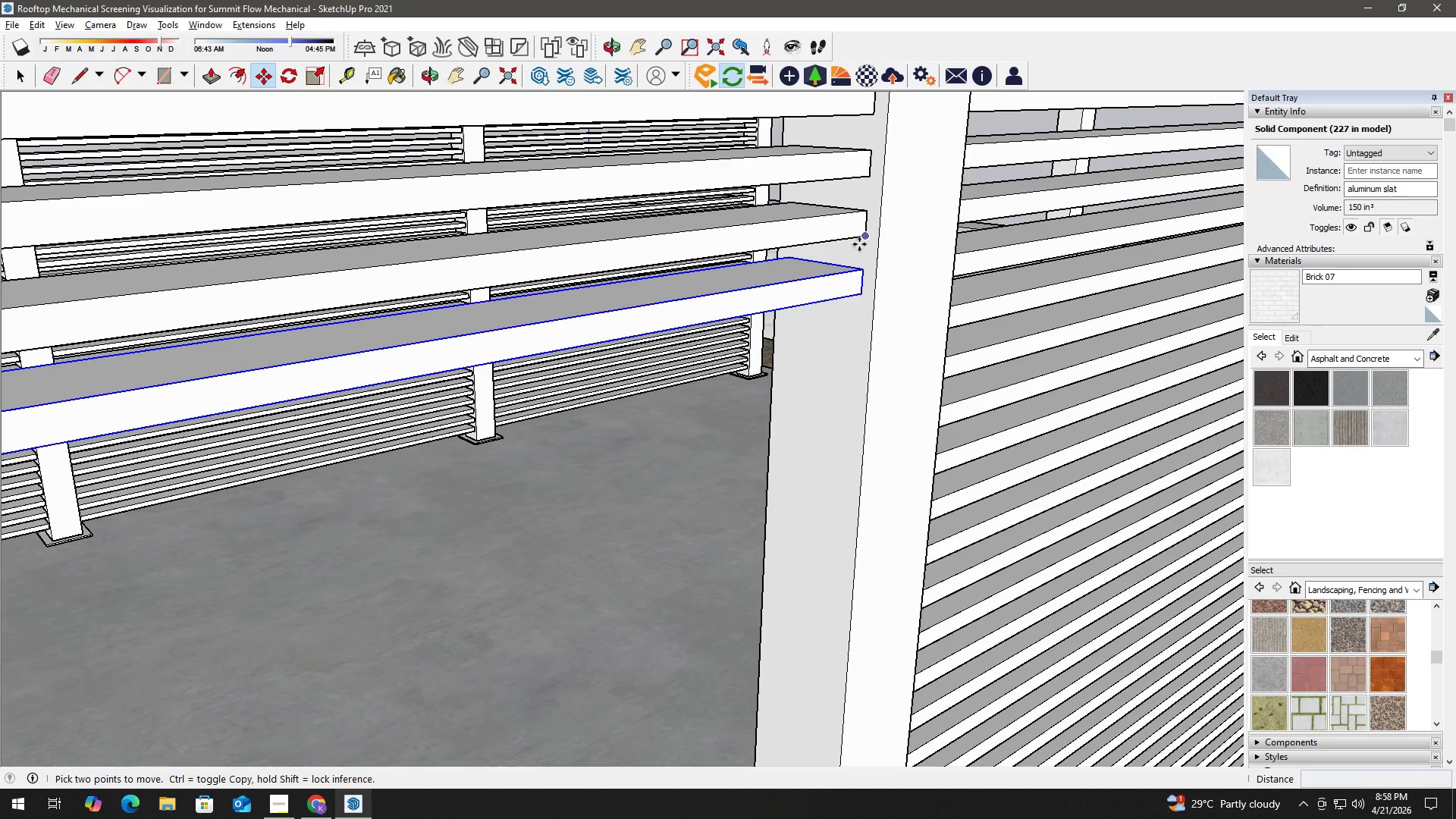 
left_click([862, 238])
 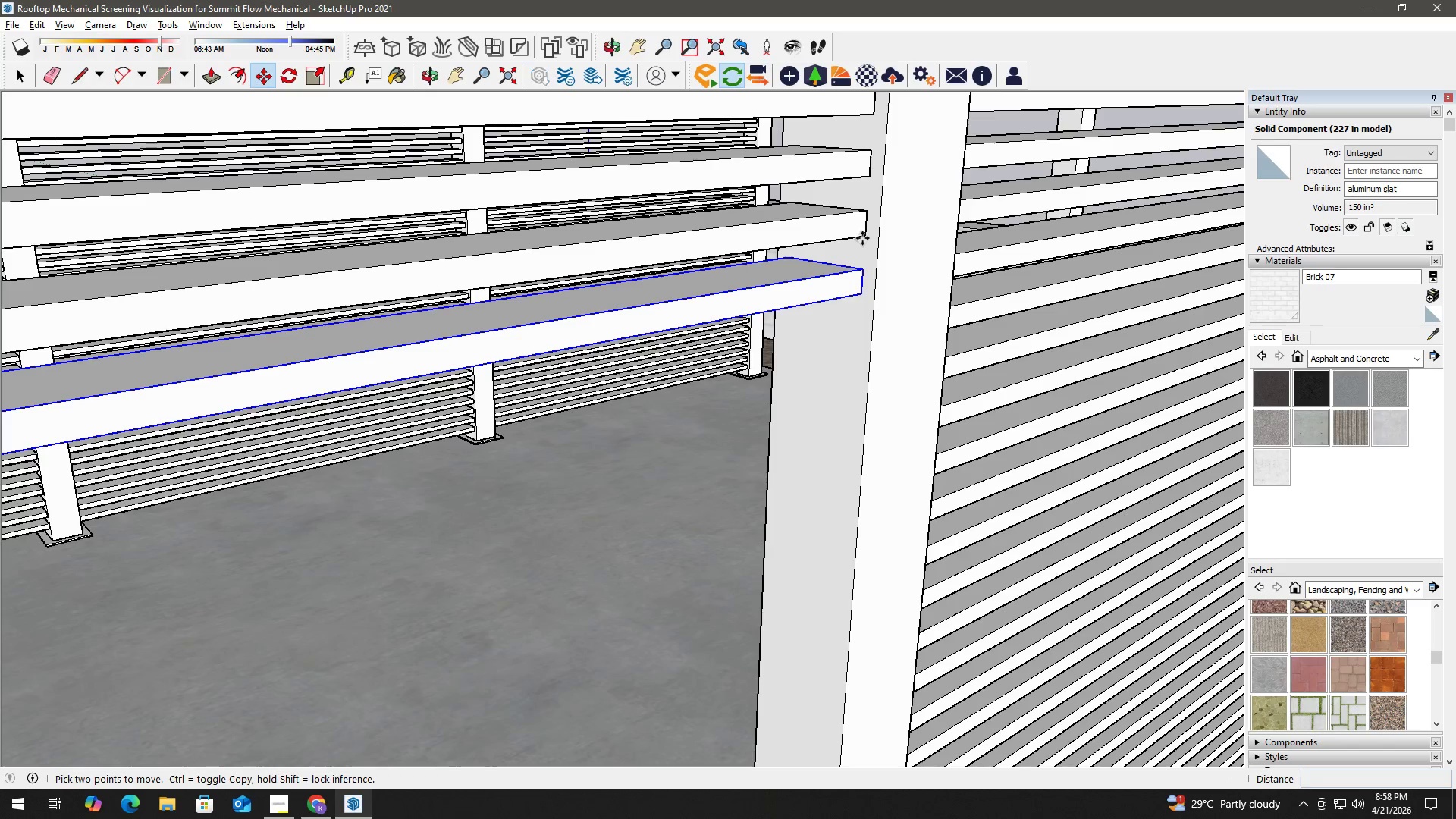 
key(Control+ControlLeft)
 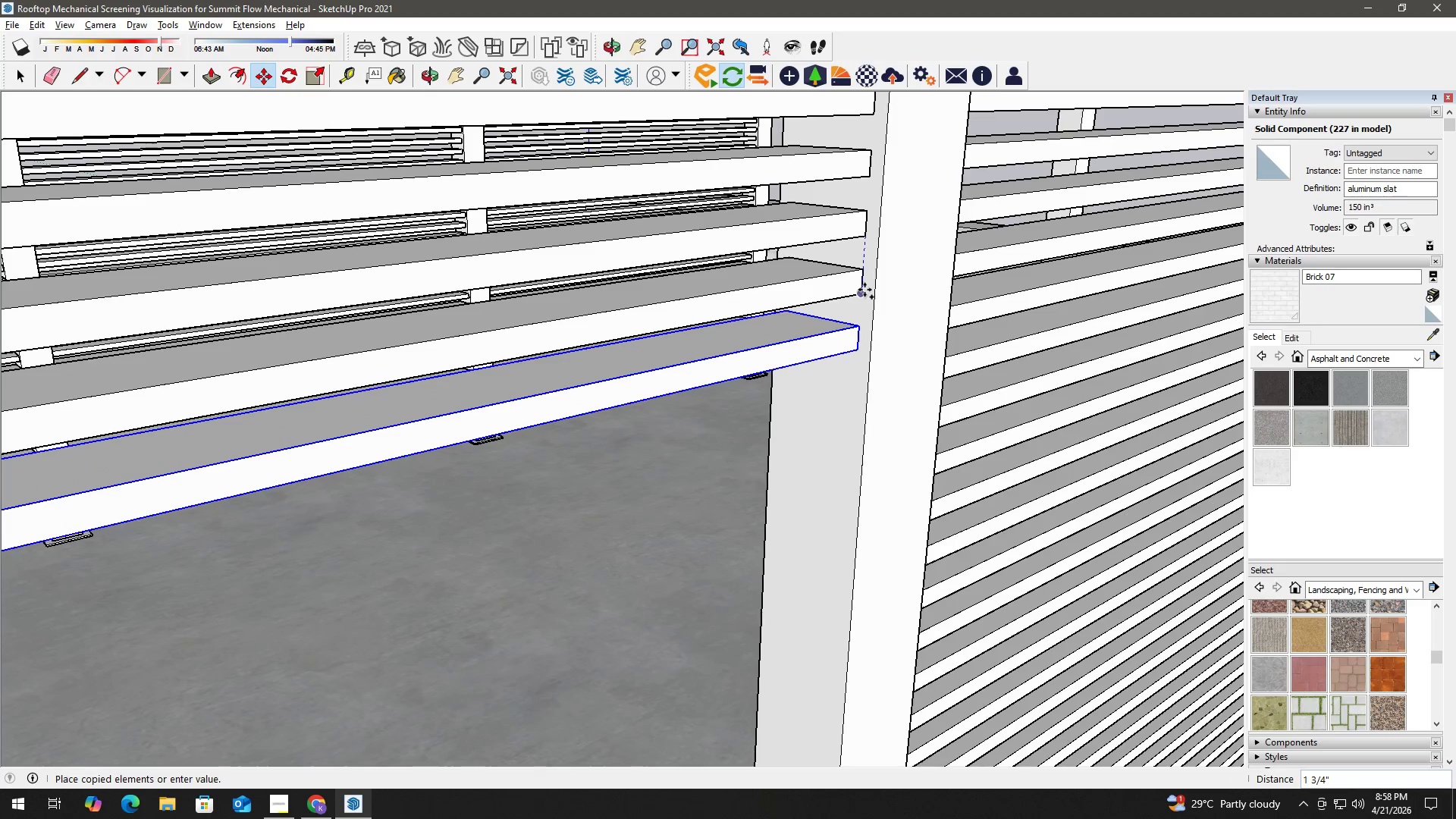 
left_click([864, 290])
 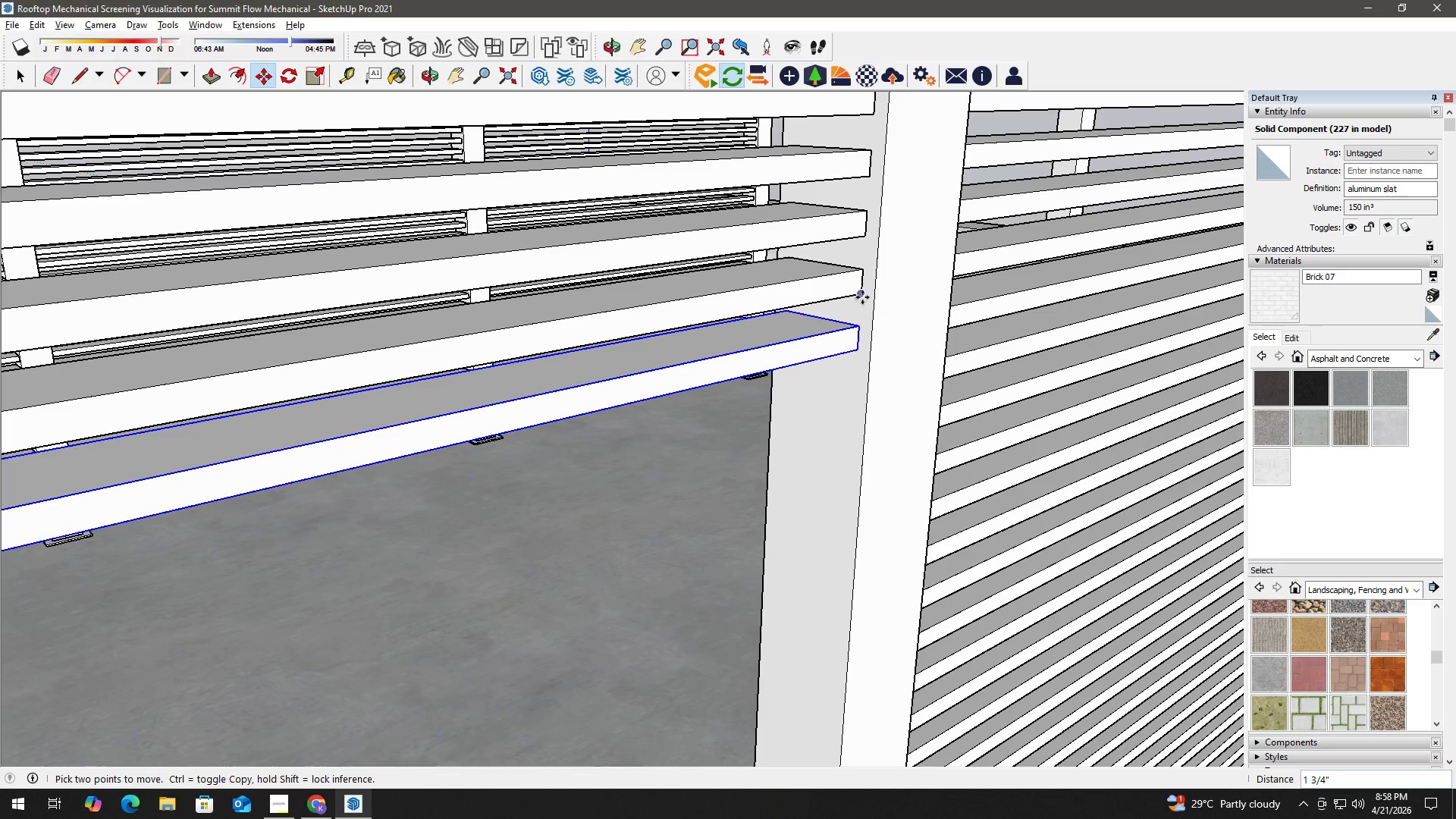 
left_click([861, 293])
 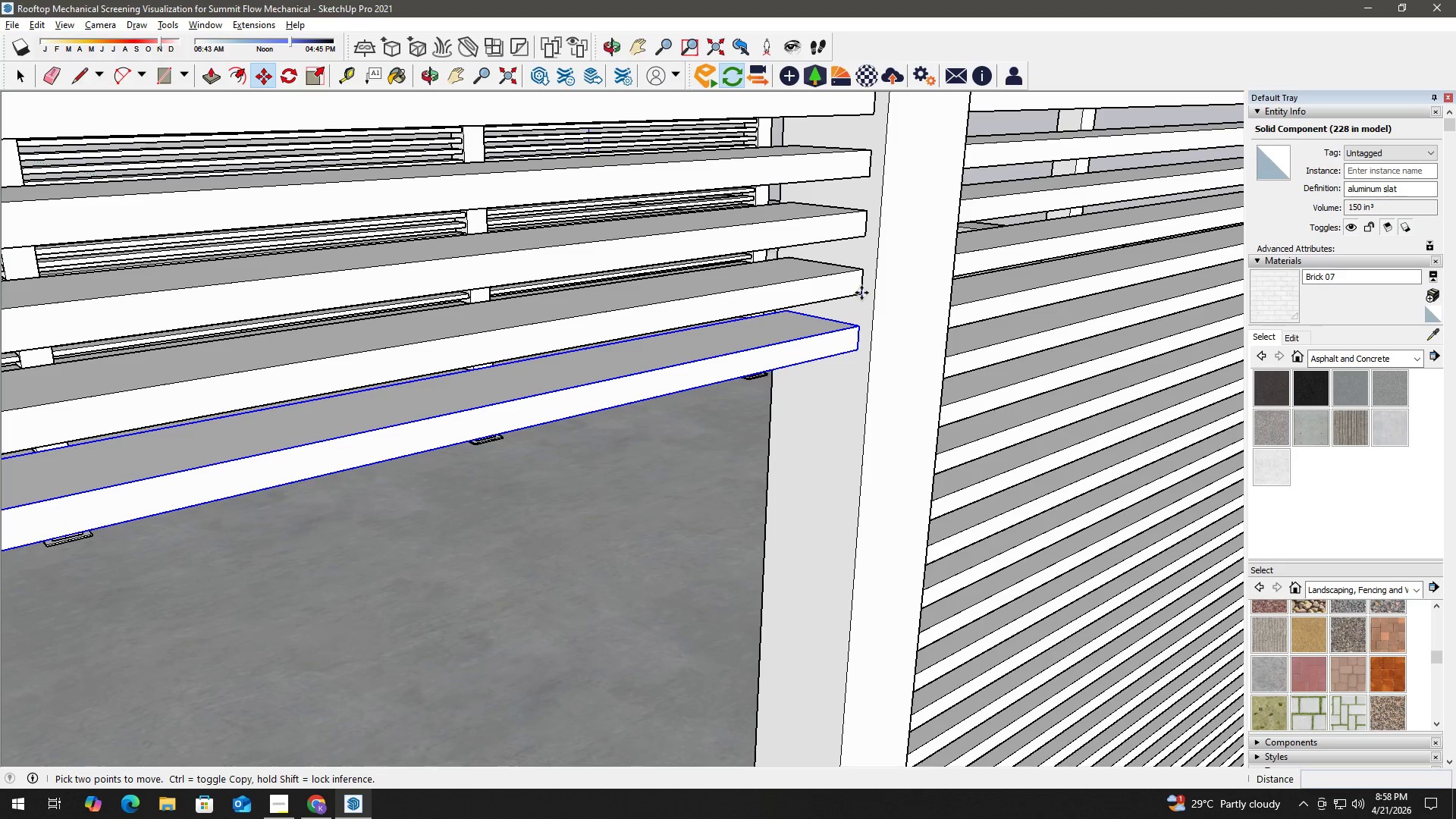 
key(Control+ControlLeft)
 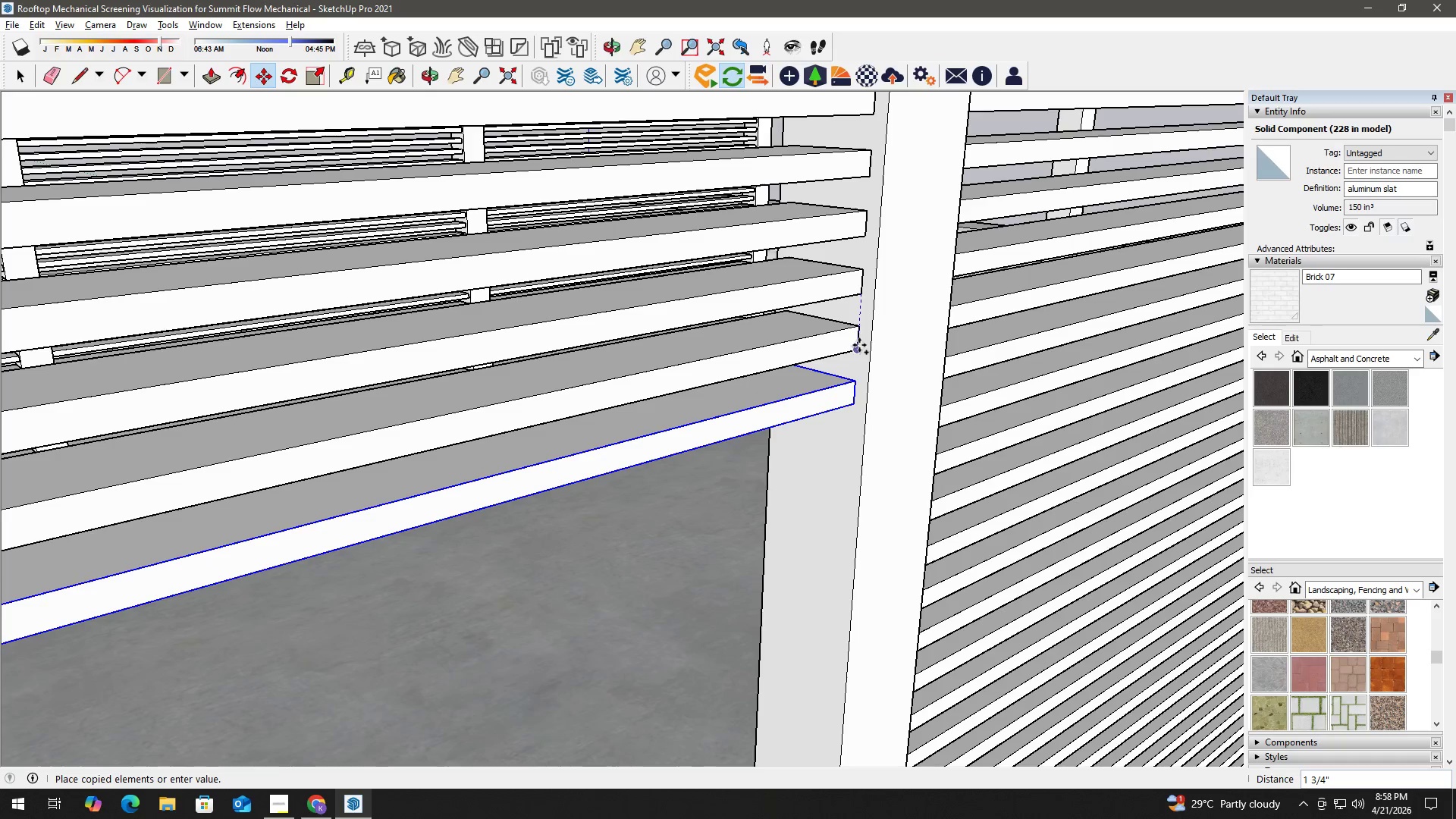 
left_click([859, 346])
 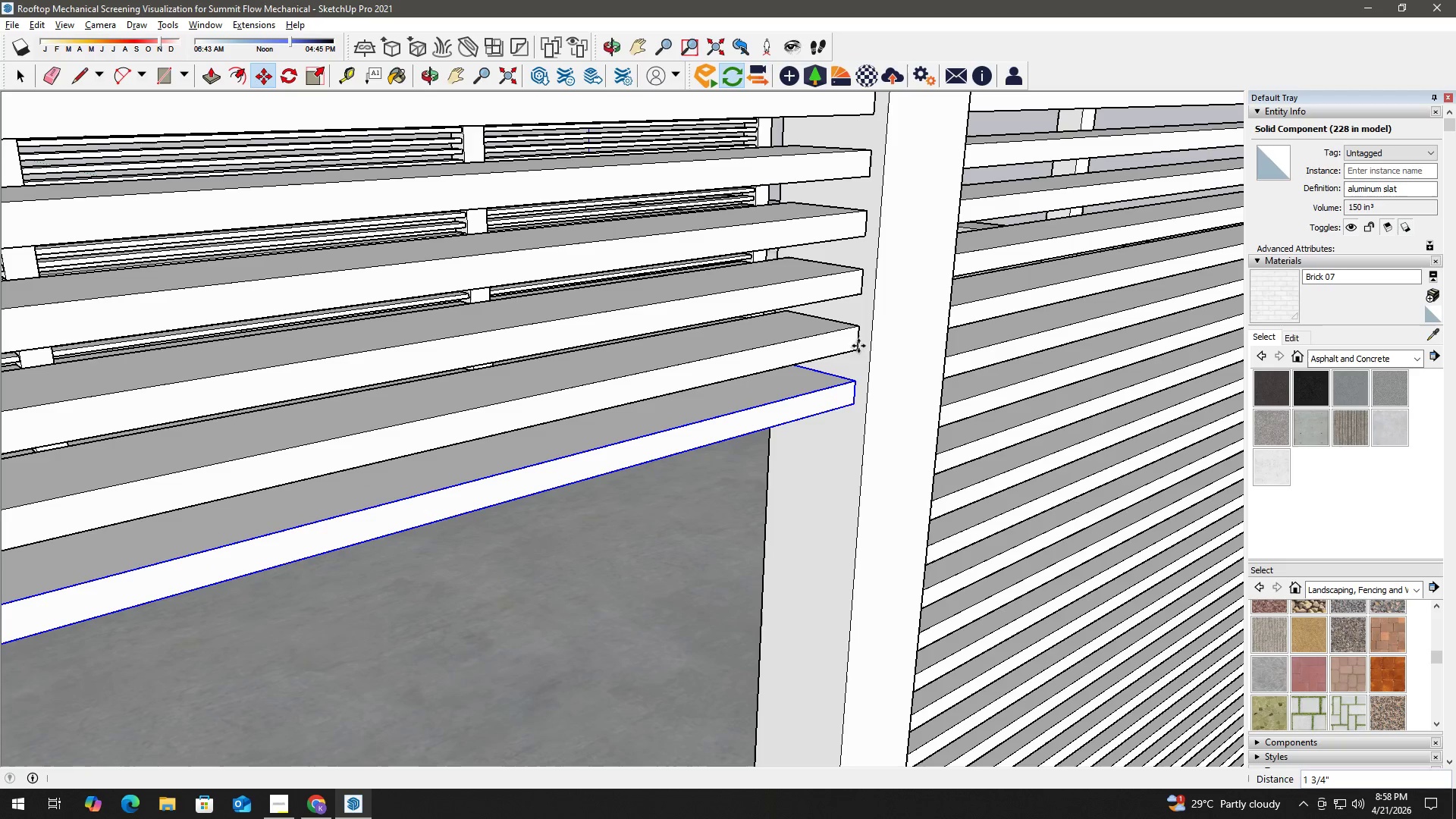 
type( hm)
 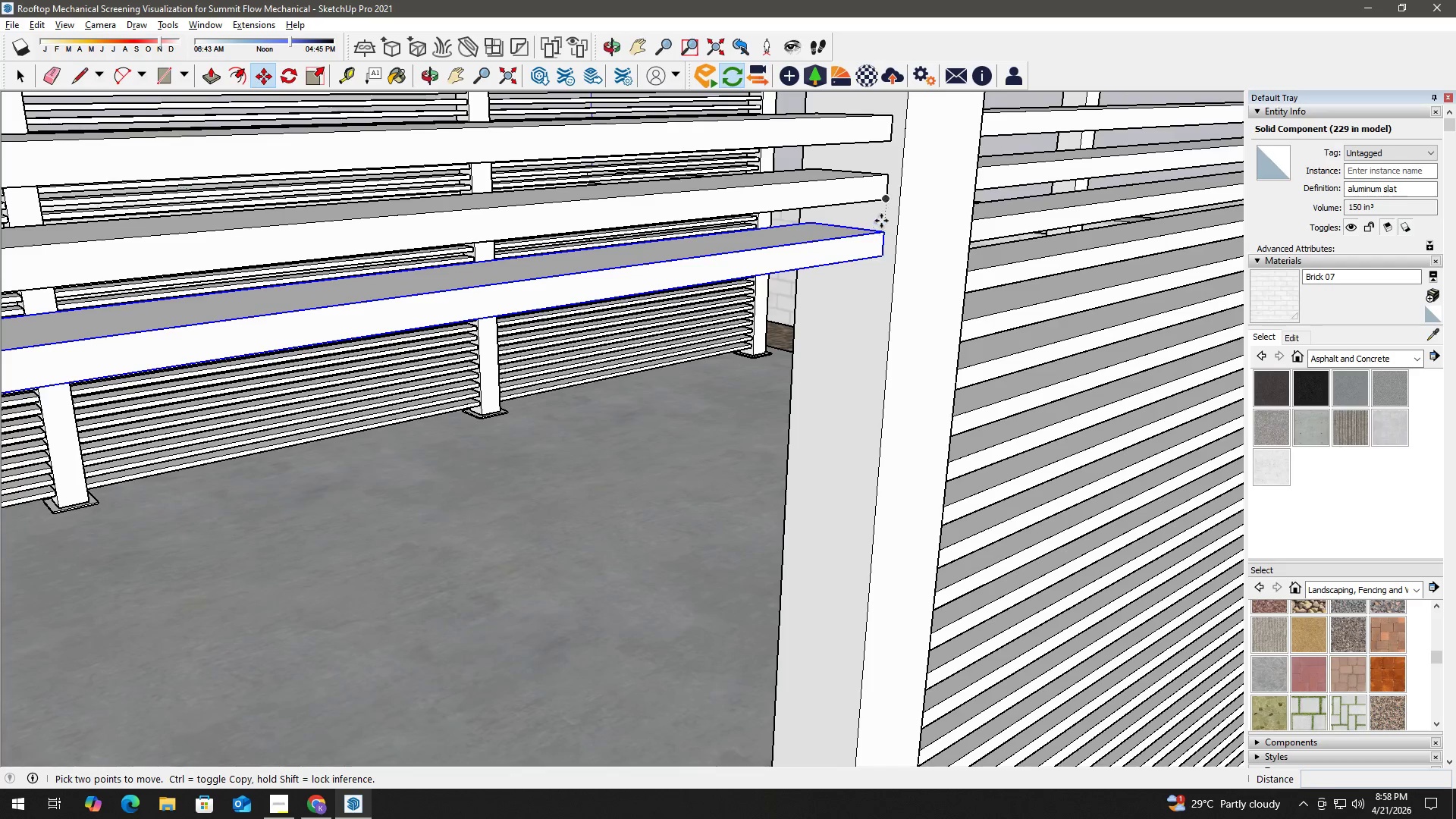 
left_click_drag(start_coordinate=[854, 362], to_coordinate=[883, 213])
 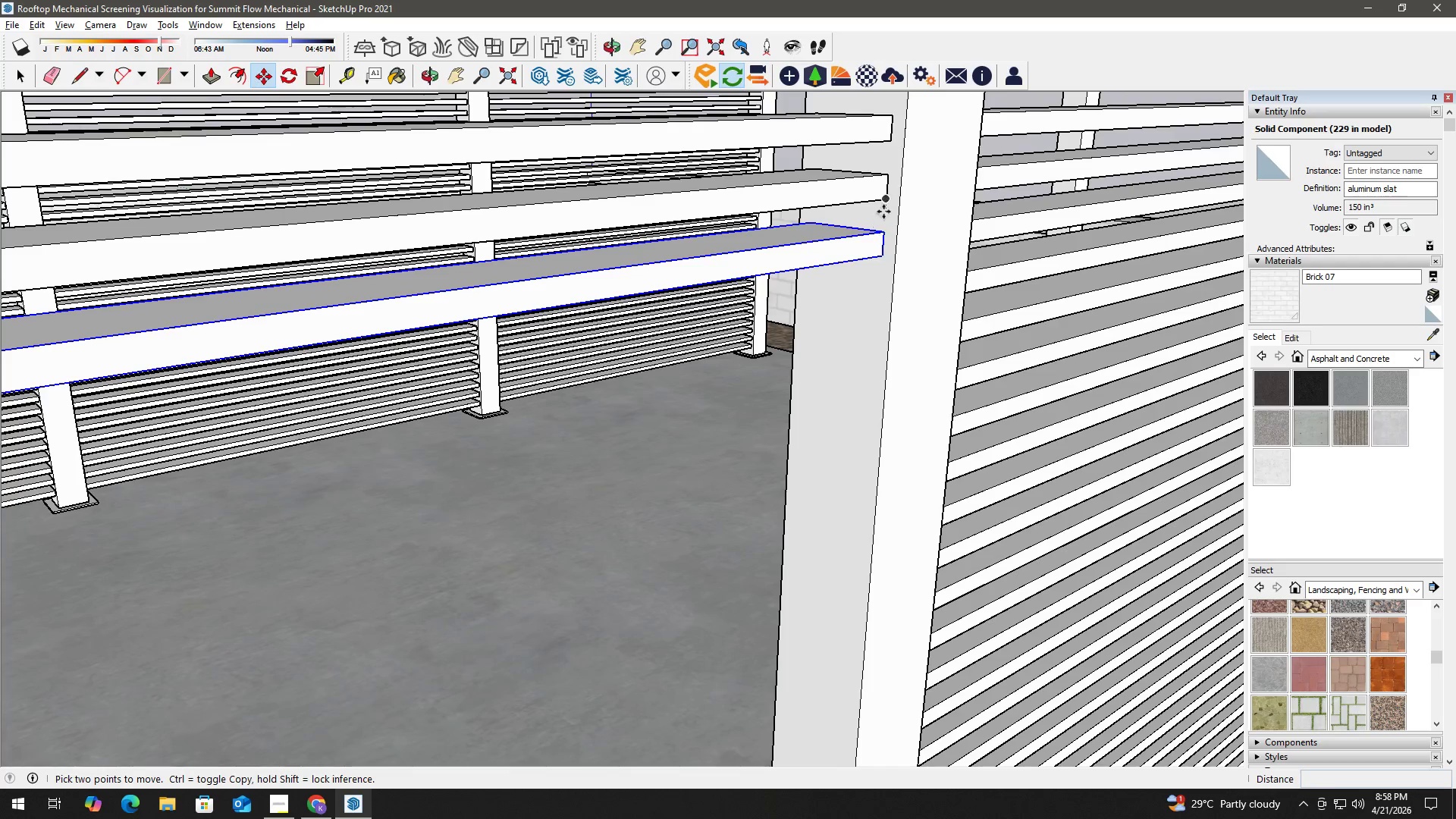 
left_click([884, 207])
 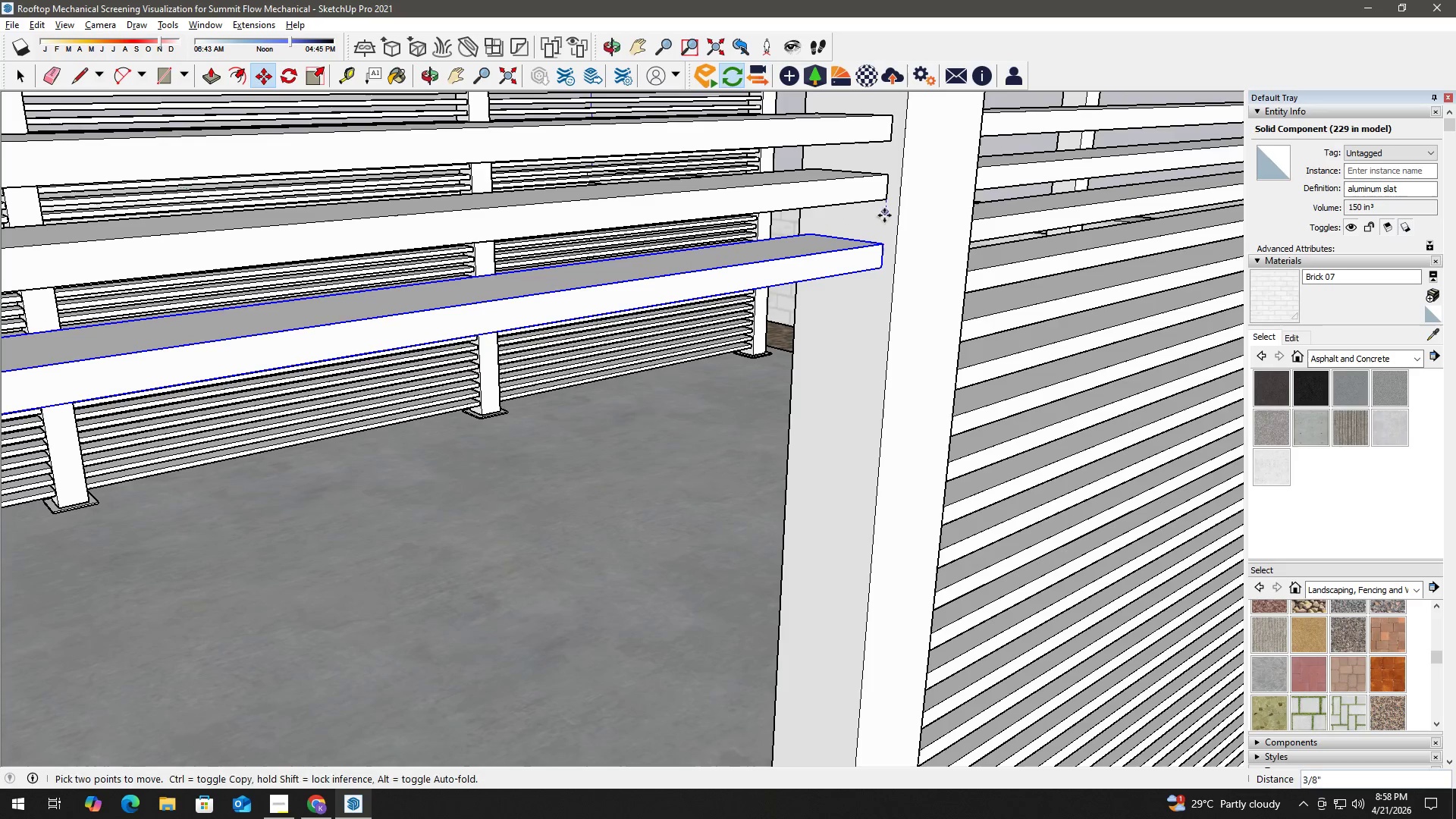 
hold_key(key=ControlLeft, duration=1.95)
left_click([883, 255])
 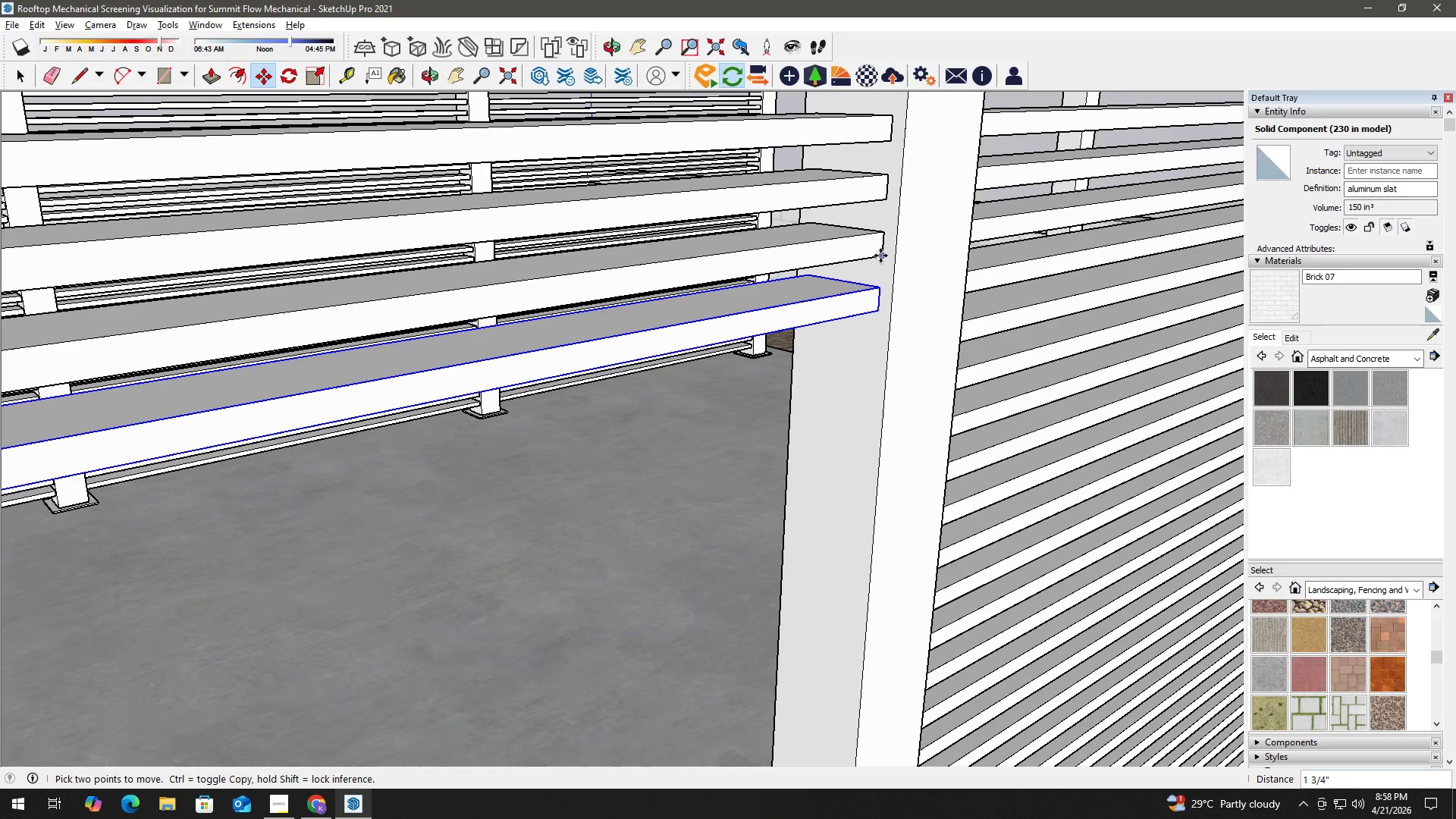 
left_click([880, 256])
 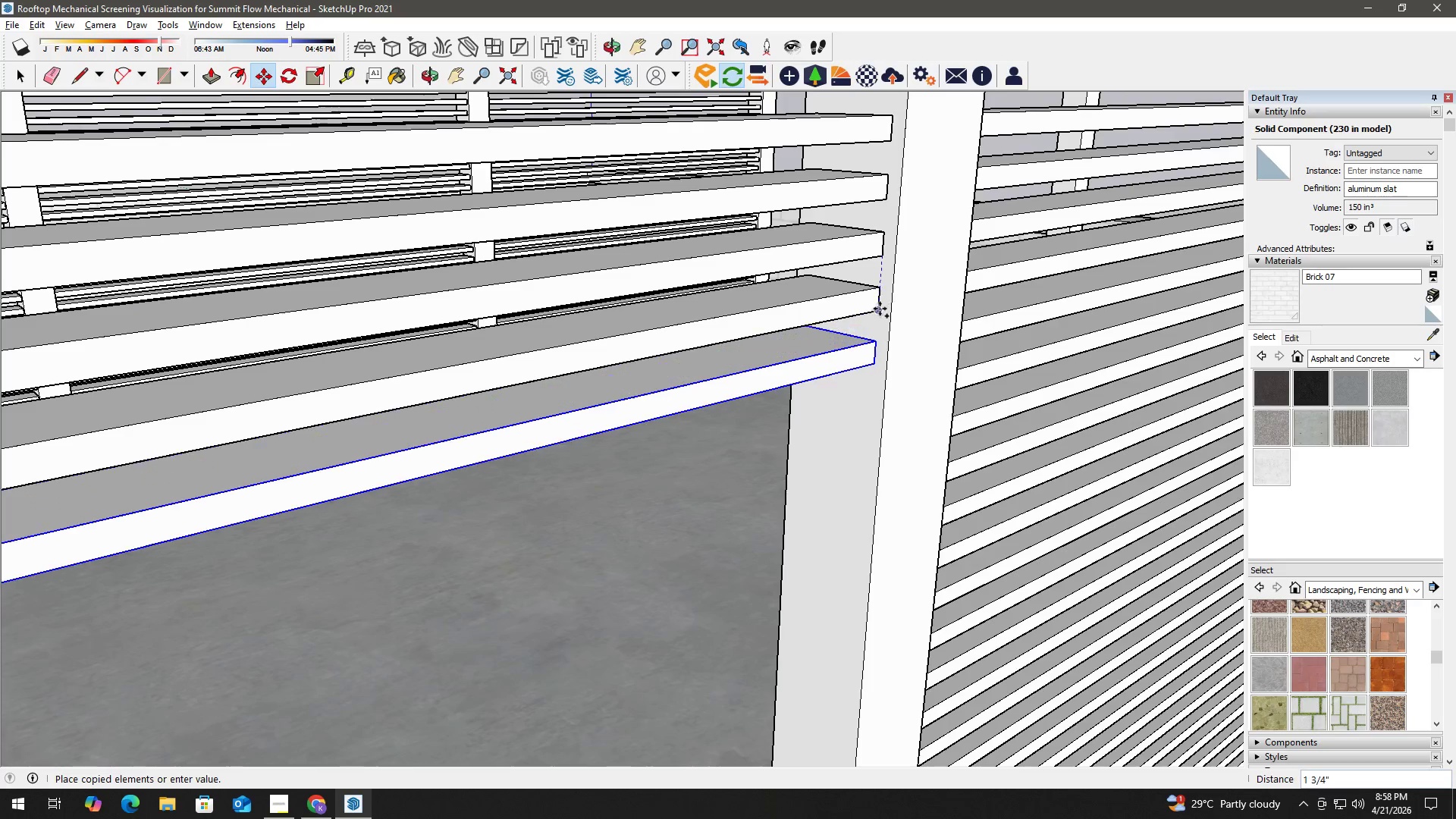 
left_click([879, 309])
 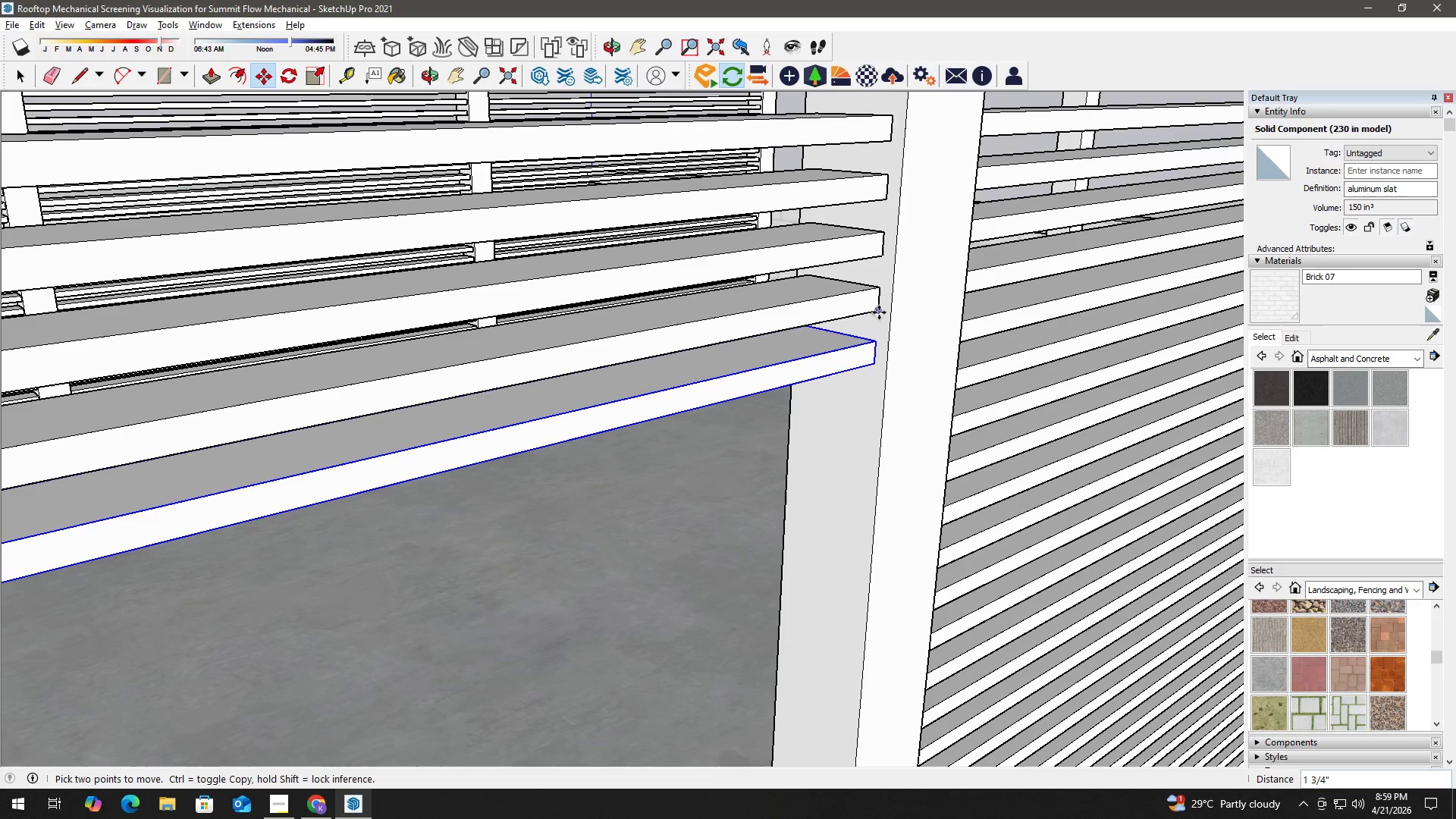 
left_click([879, 311])
 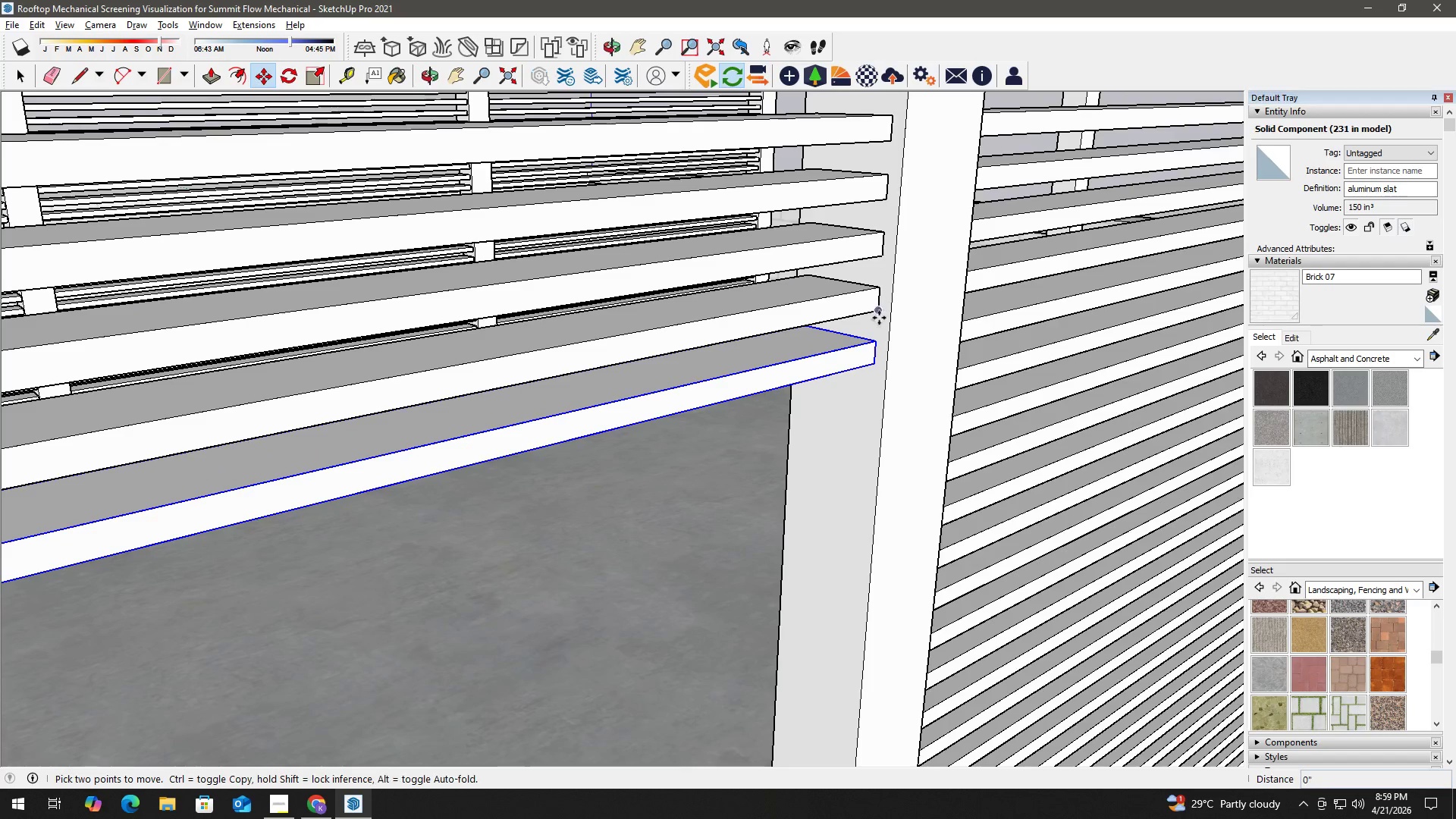 
key(Control+ControlLeft)
 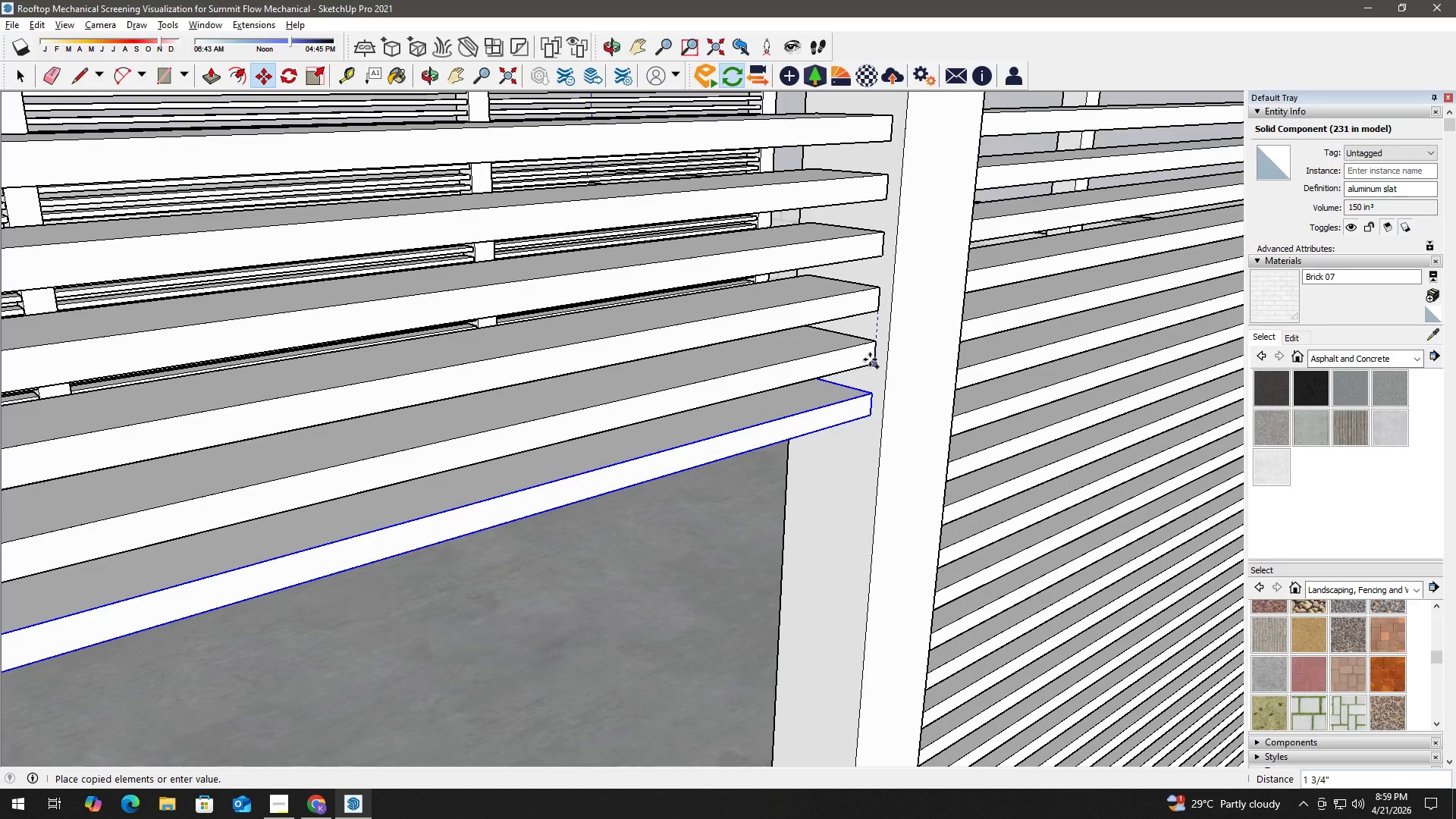 
left_click([870, 359])
 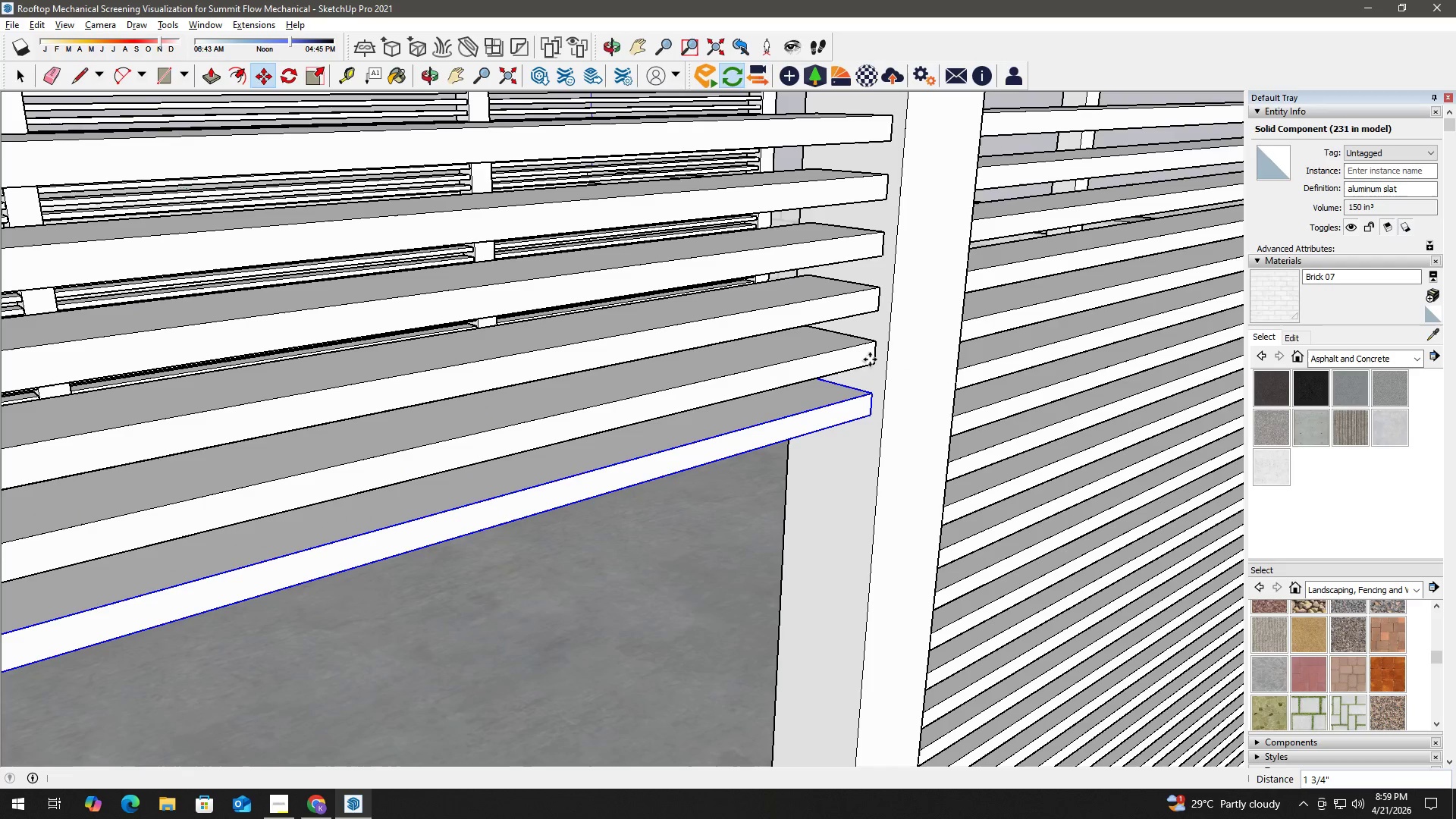 
type( hm)
 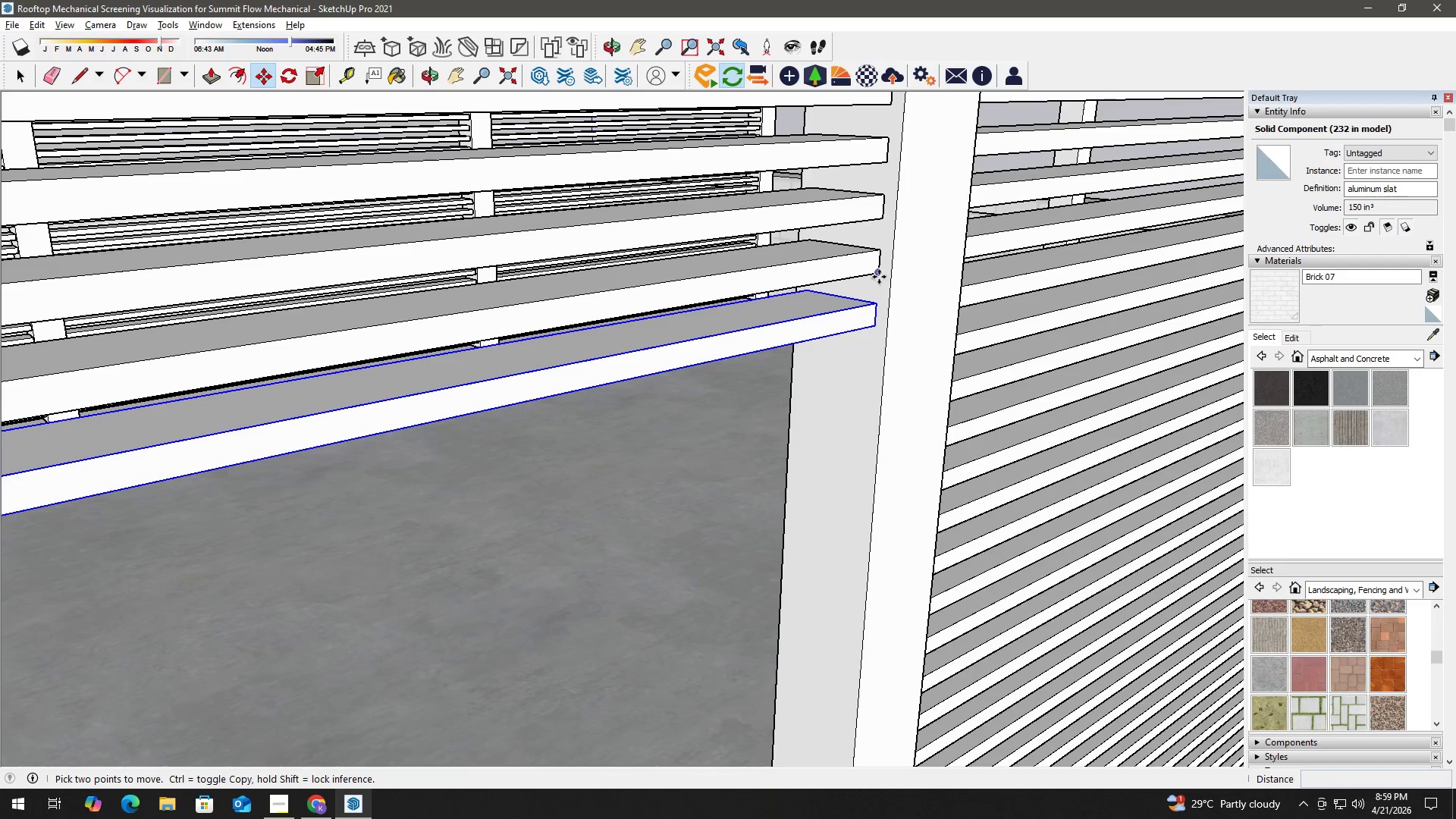 
left_click_drag(start_coordinate=[853, 400], to_coordinate=[858, 308])
 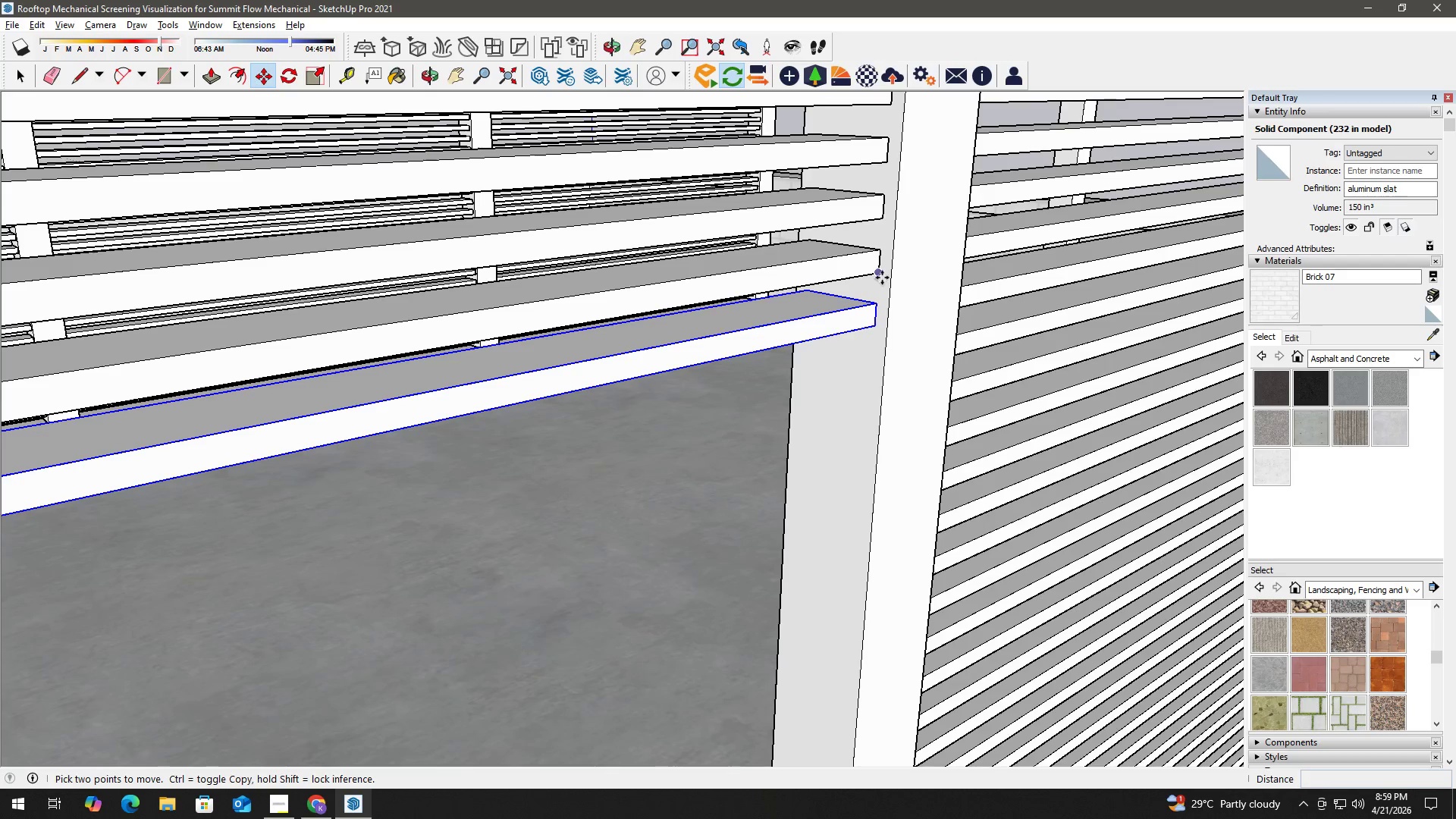 
left_click([878, 276])
 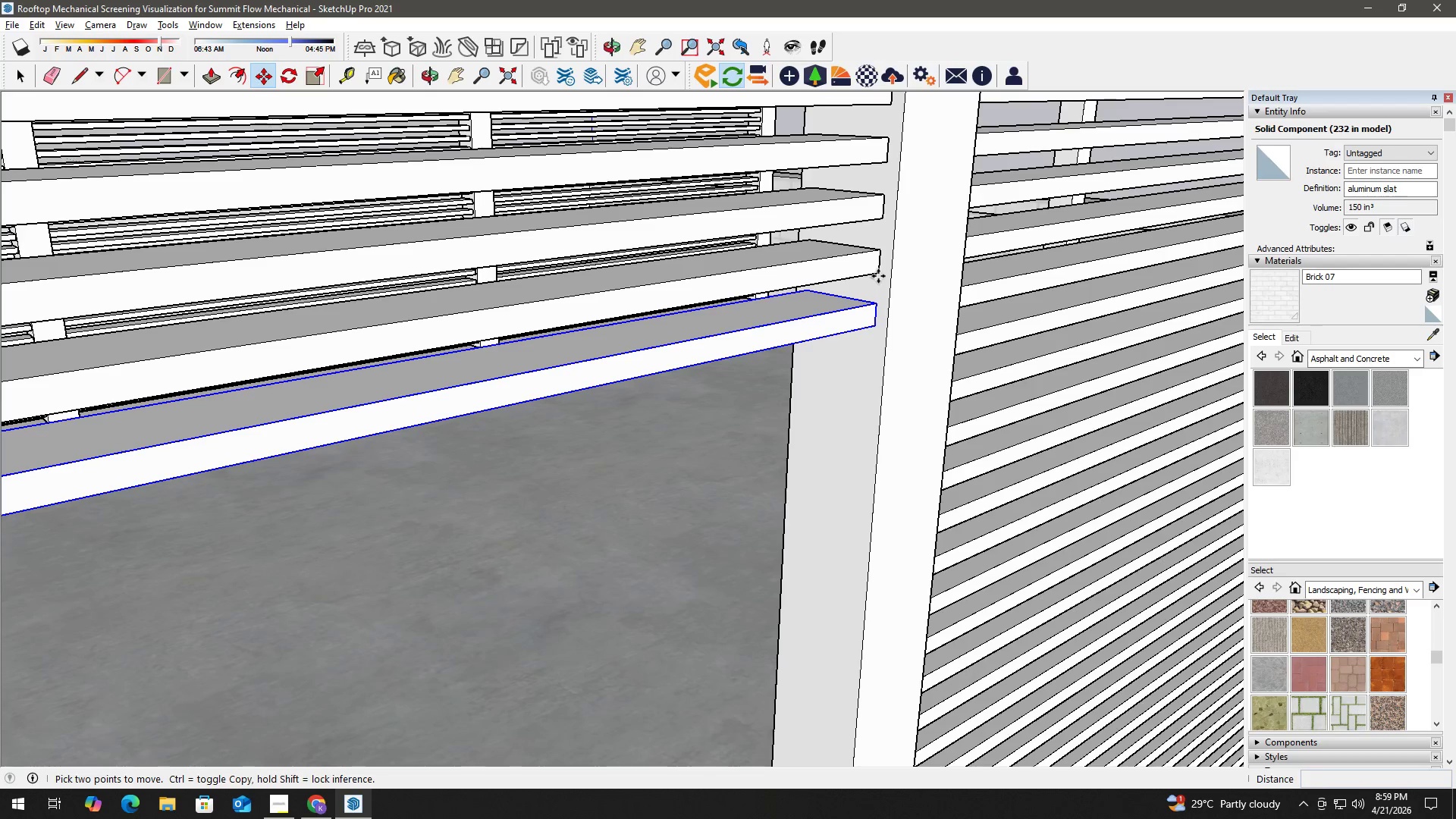 
key(Control+ControlLeft)
 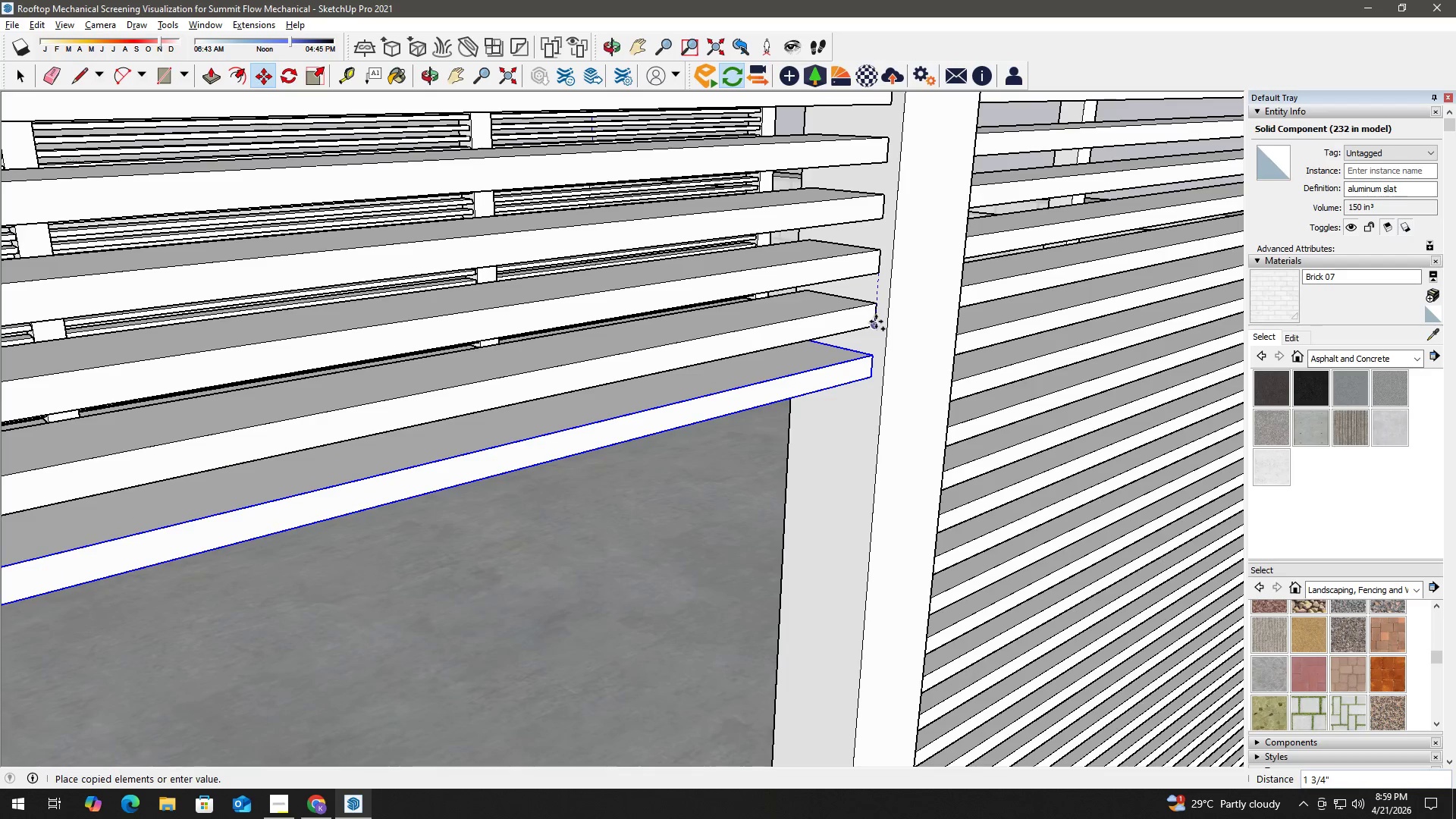 
left_click([876, 324])
 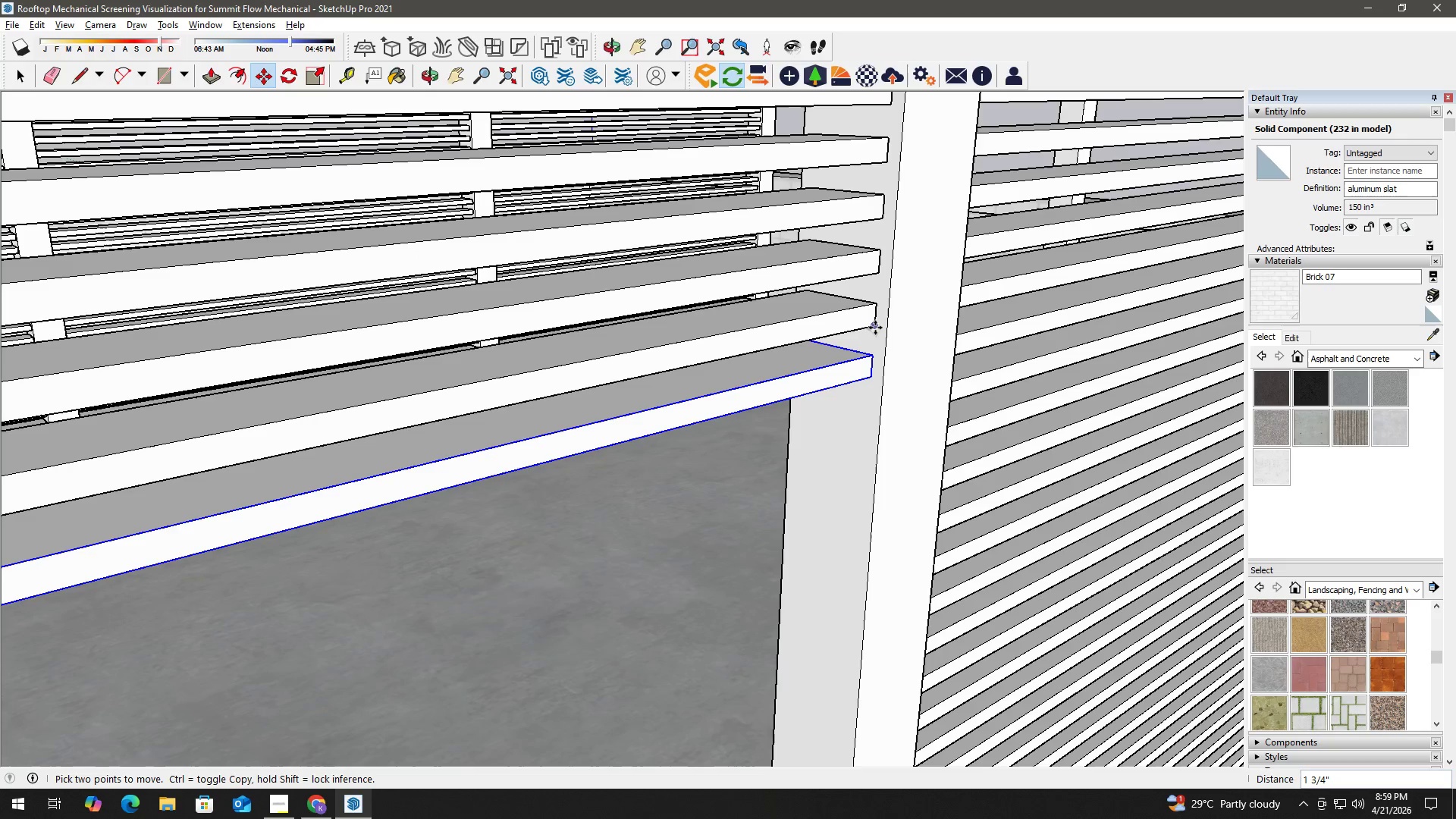 
left_click([875, 326])
 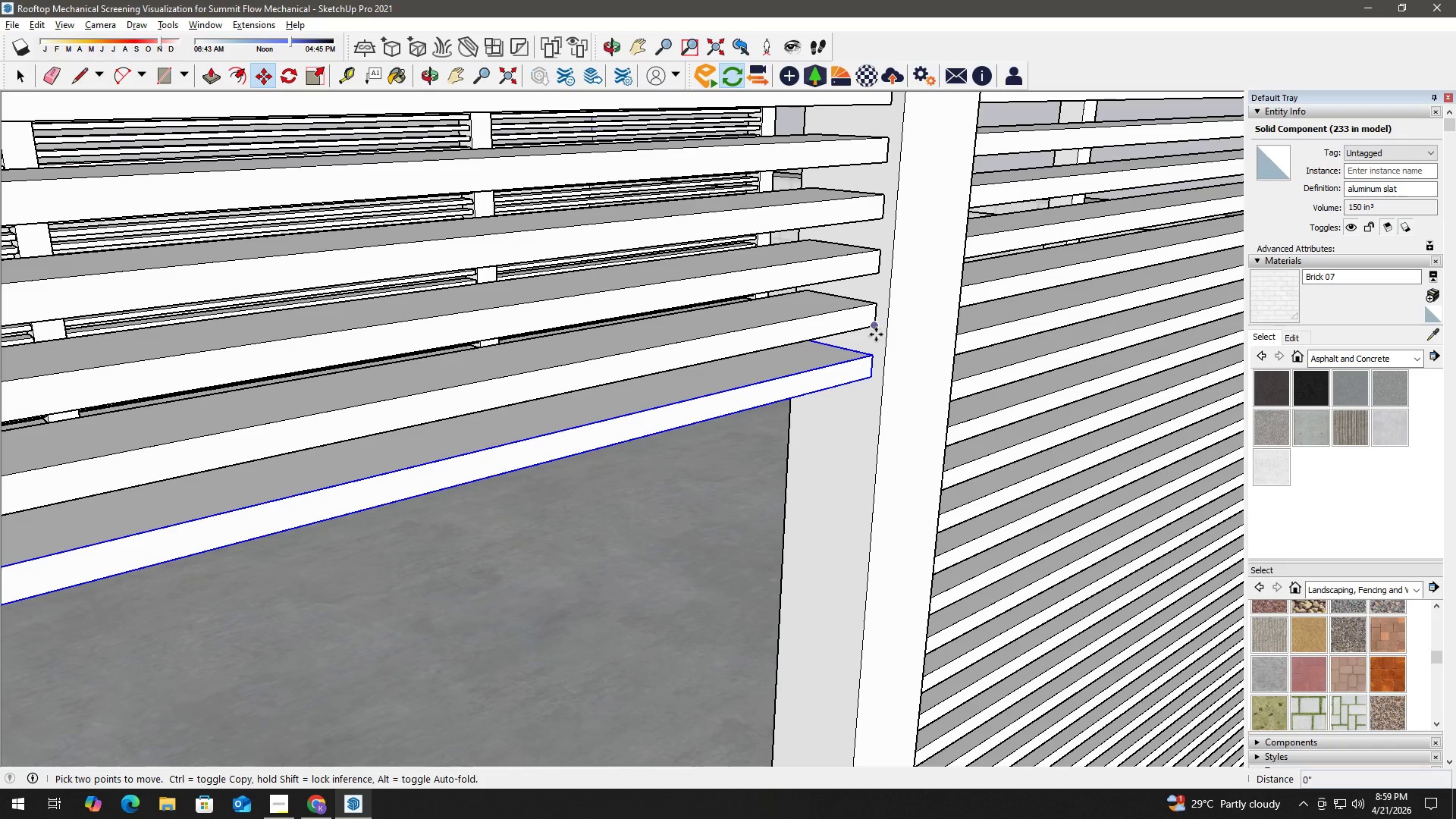 
key(Control+ControlLeft)
 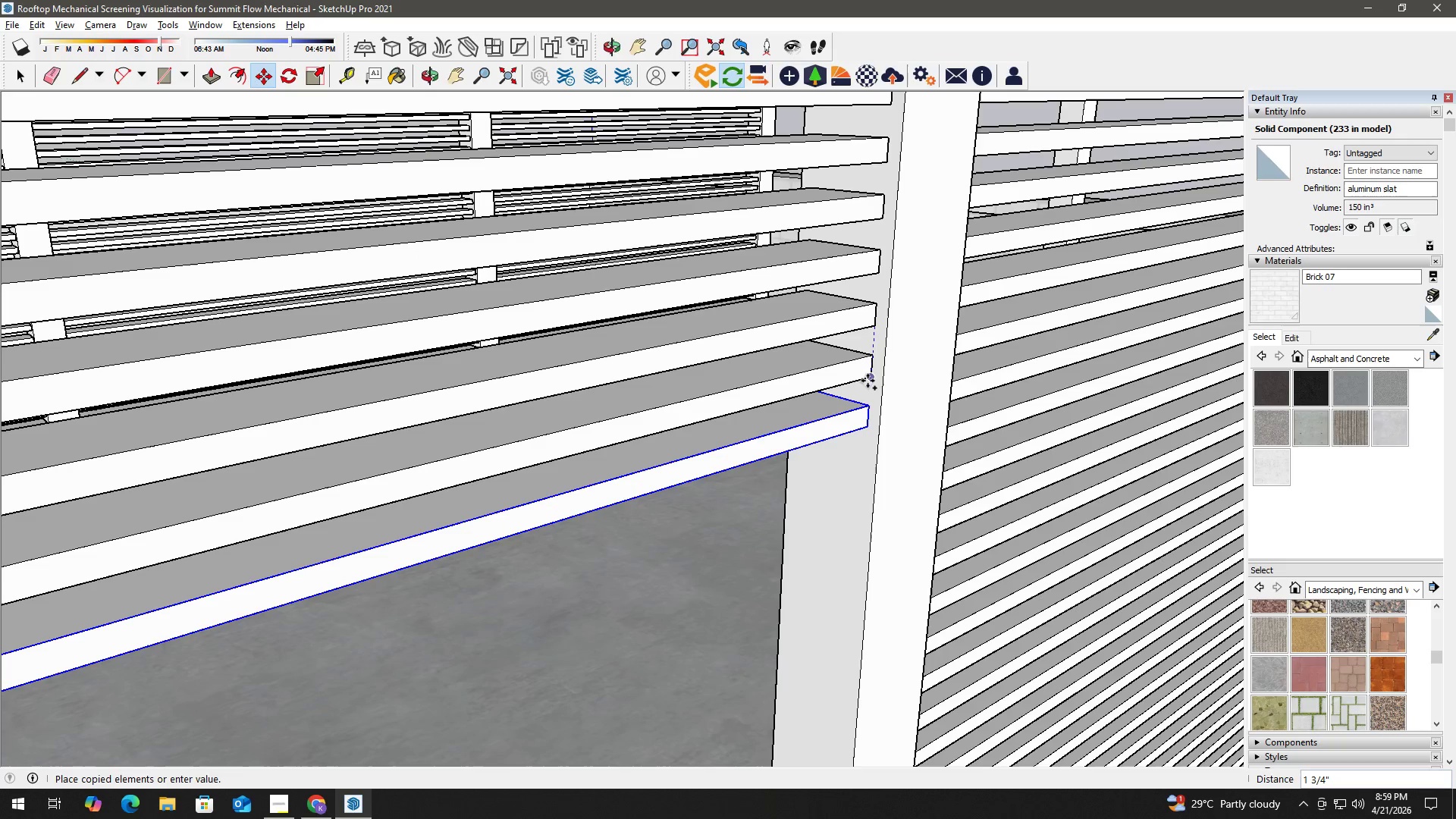 
left_click([867, 380])
 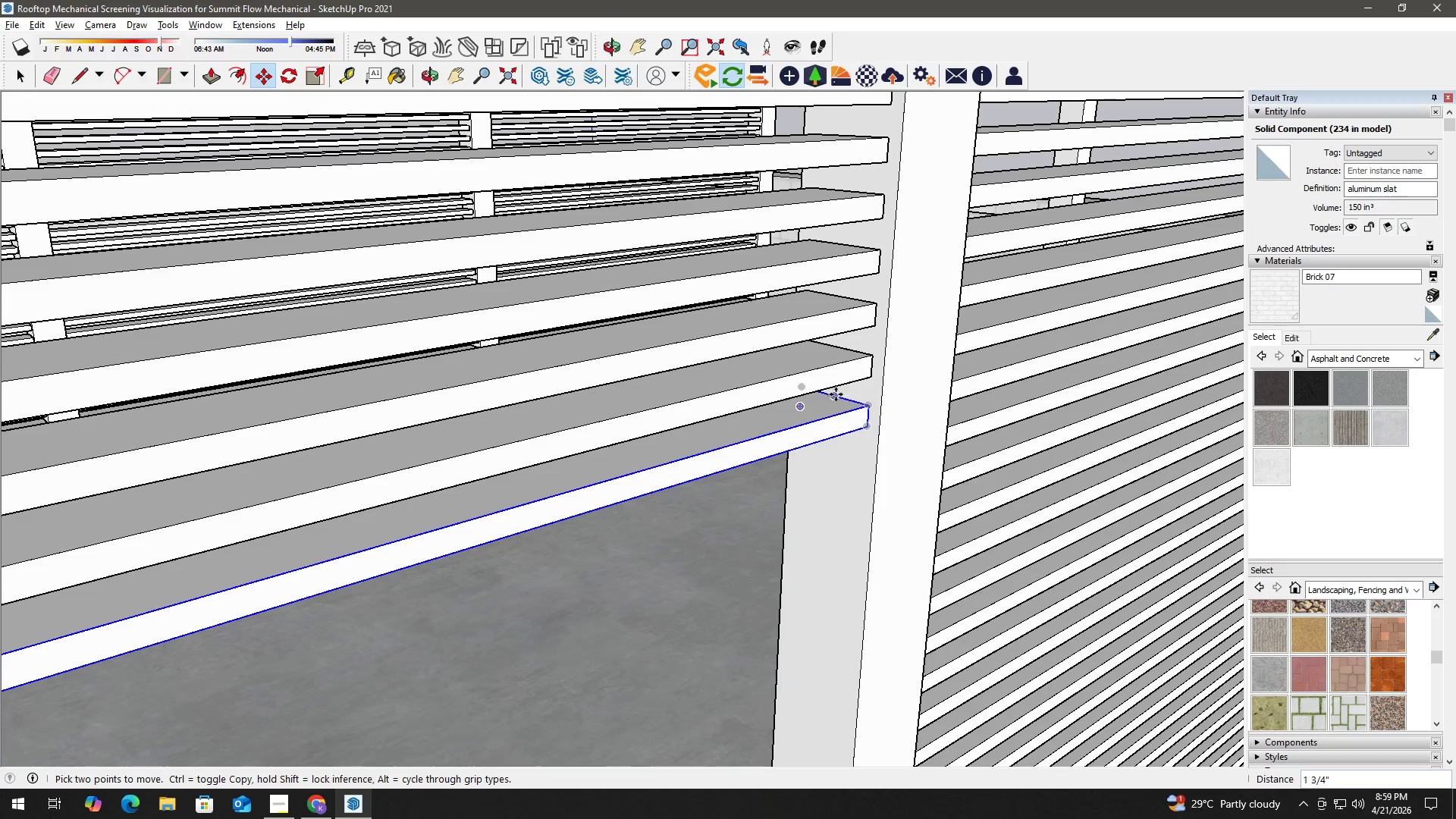 
left_click([871, 380])
 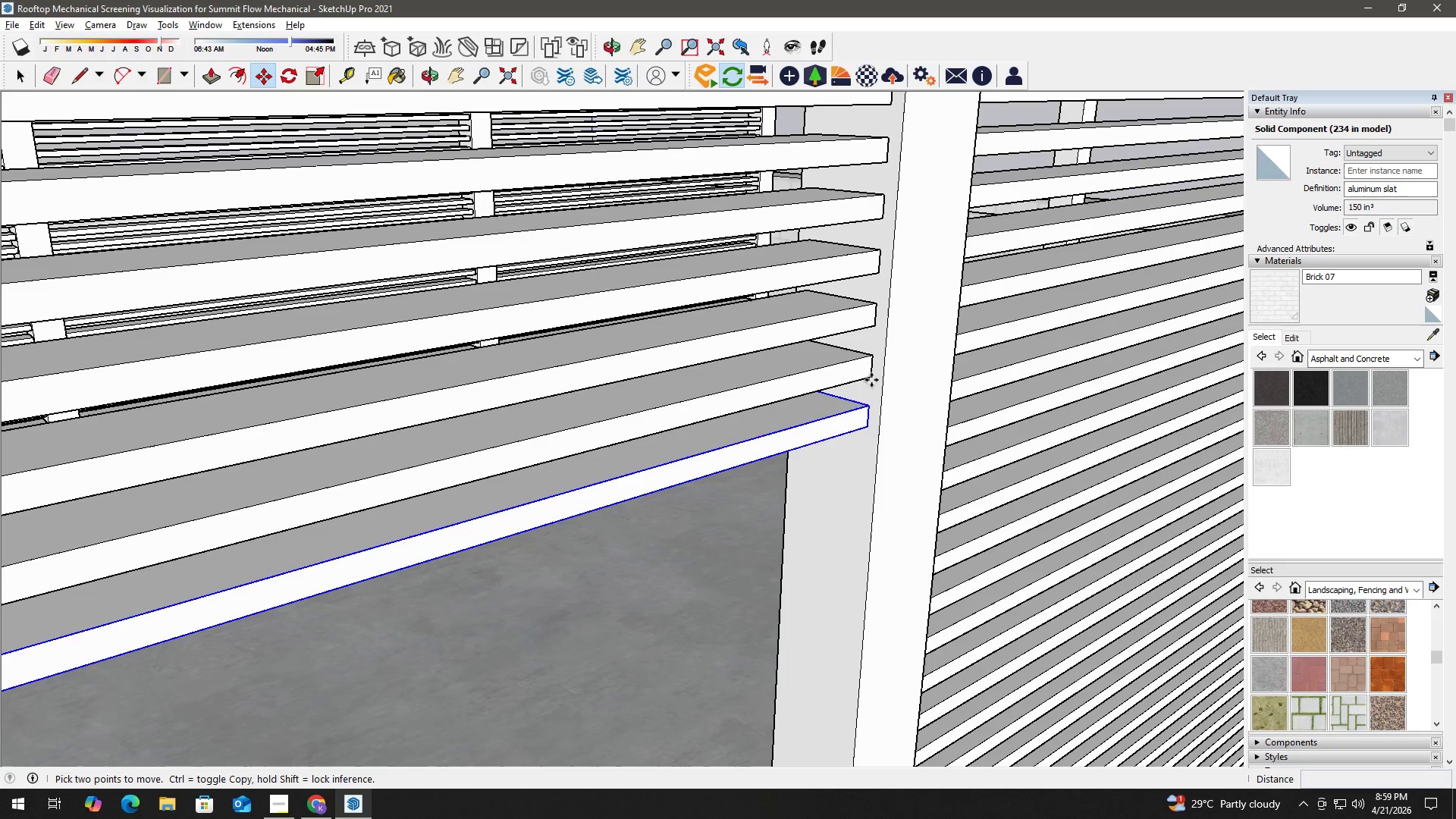 
key(Control+ControlLeft)
 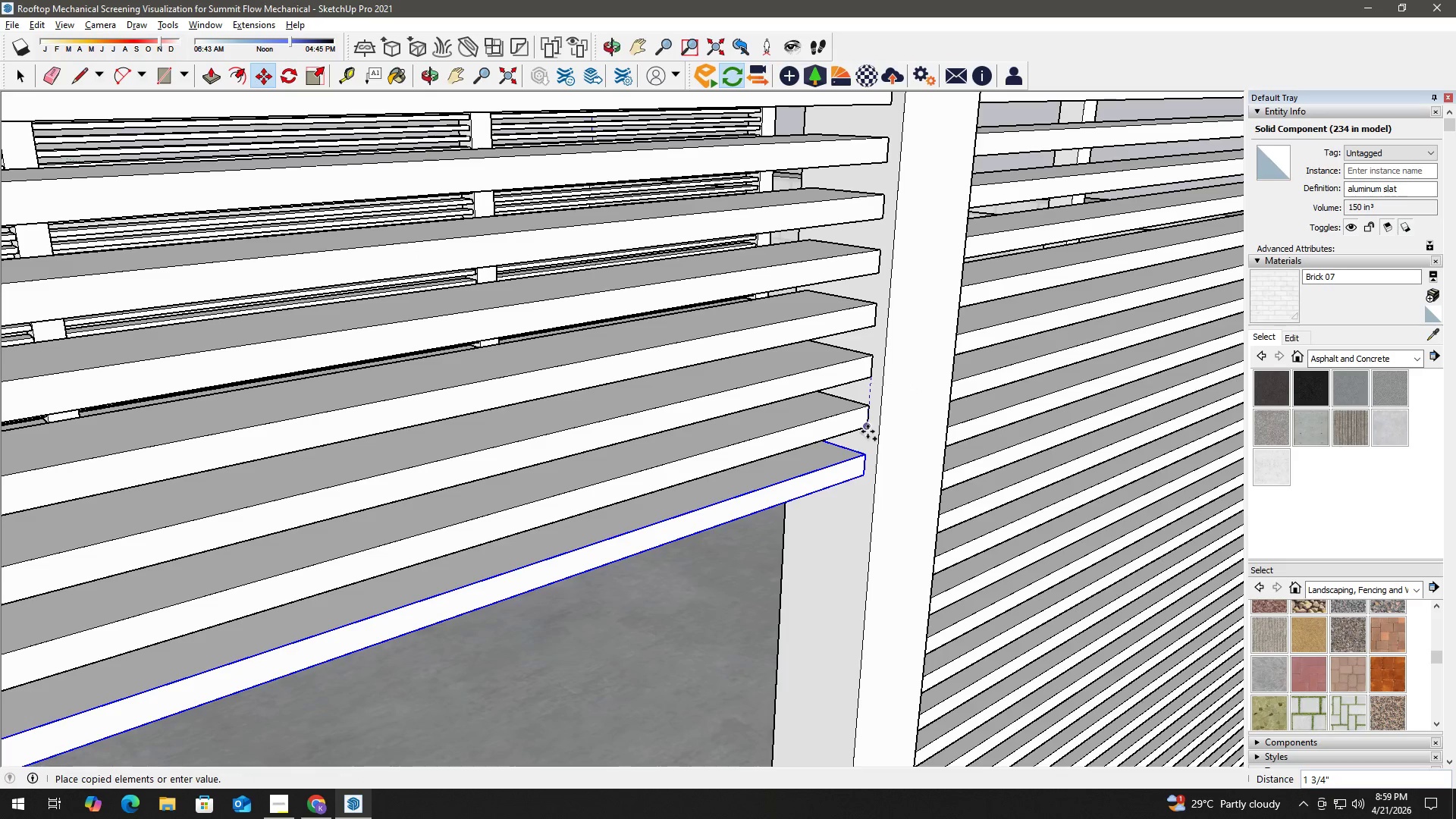 
left_click([868, 430])
 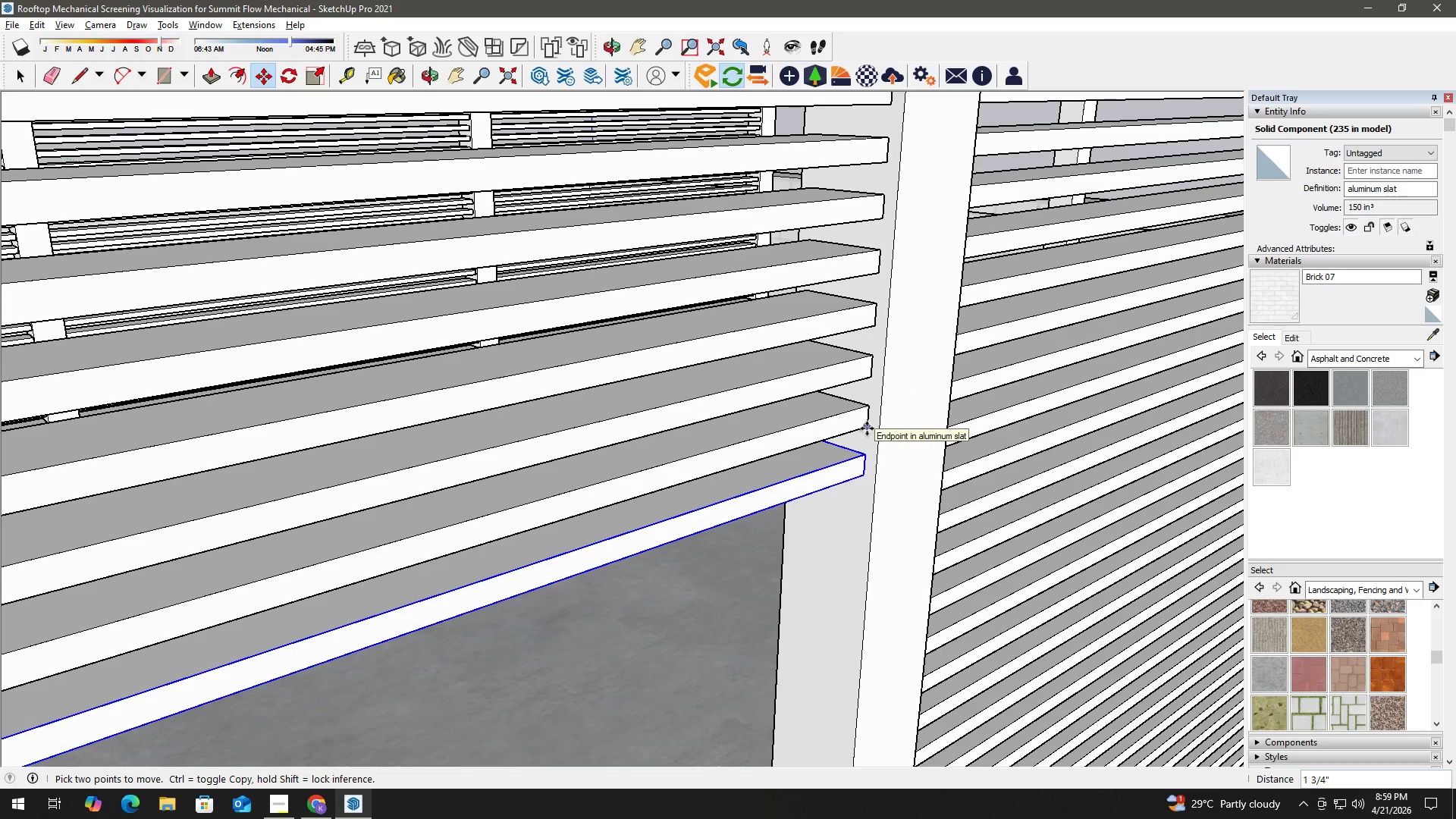 
wait(9.22)
 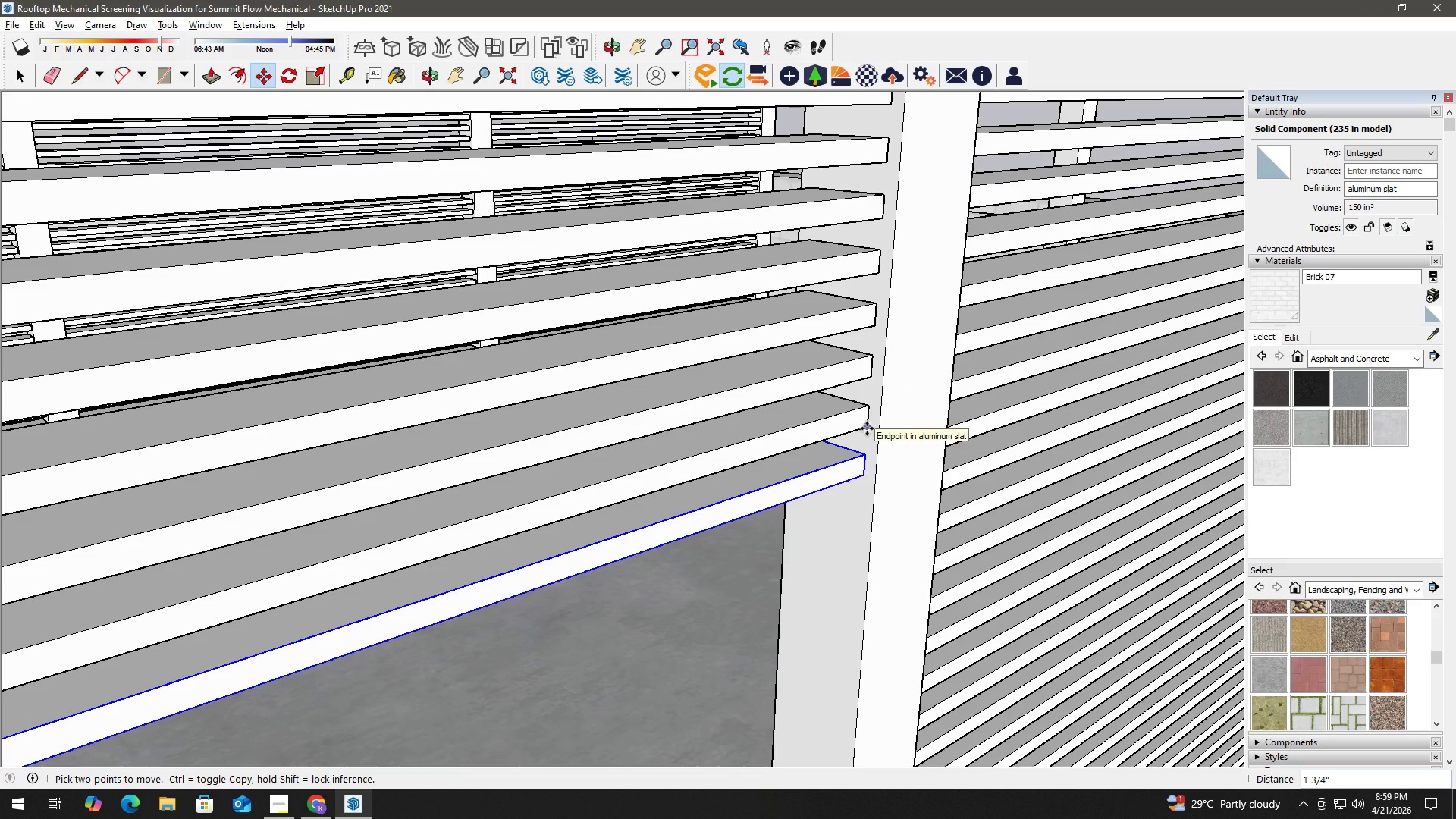 
left_click([867, 428])
 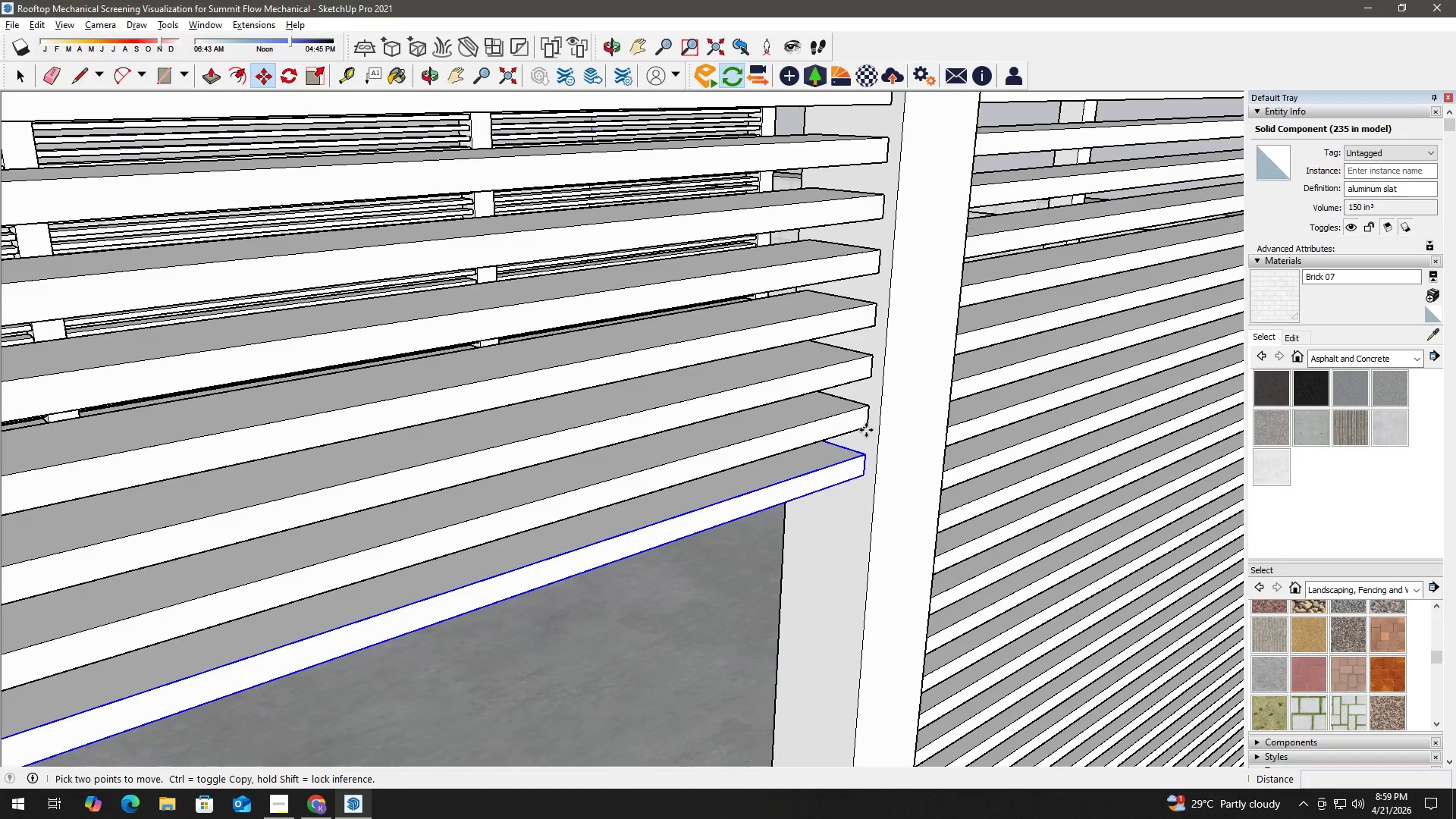 
key(Control+ControlLeft)
 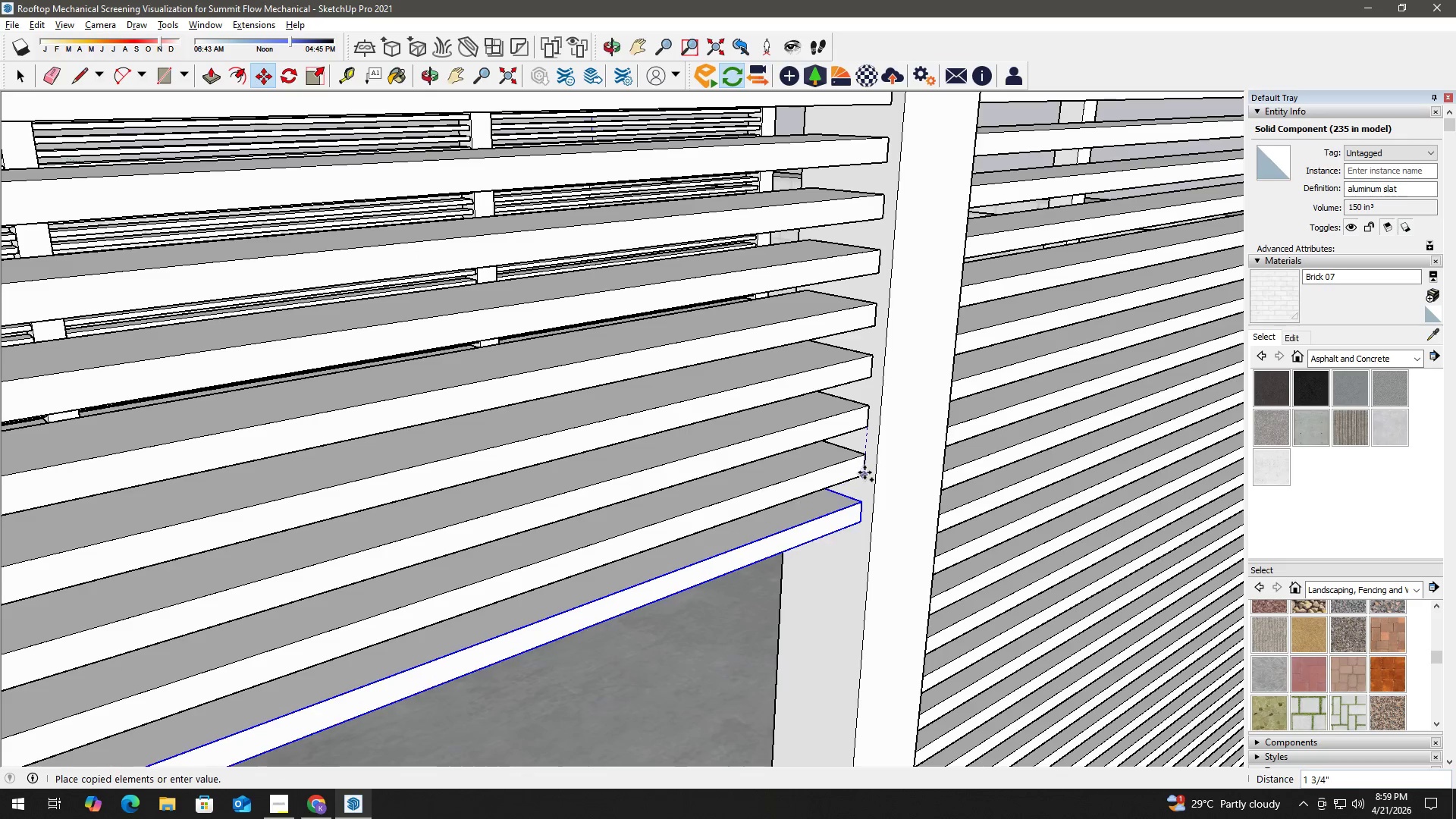 
left_click([864, 473])
 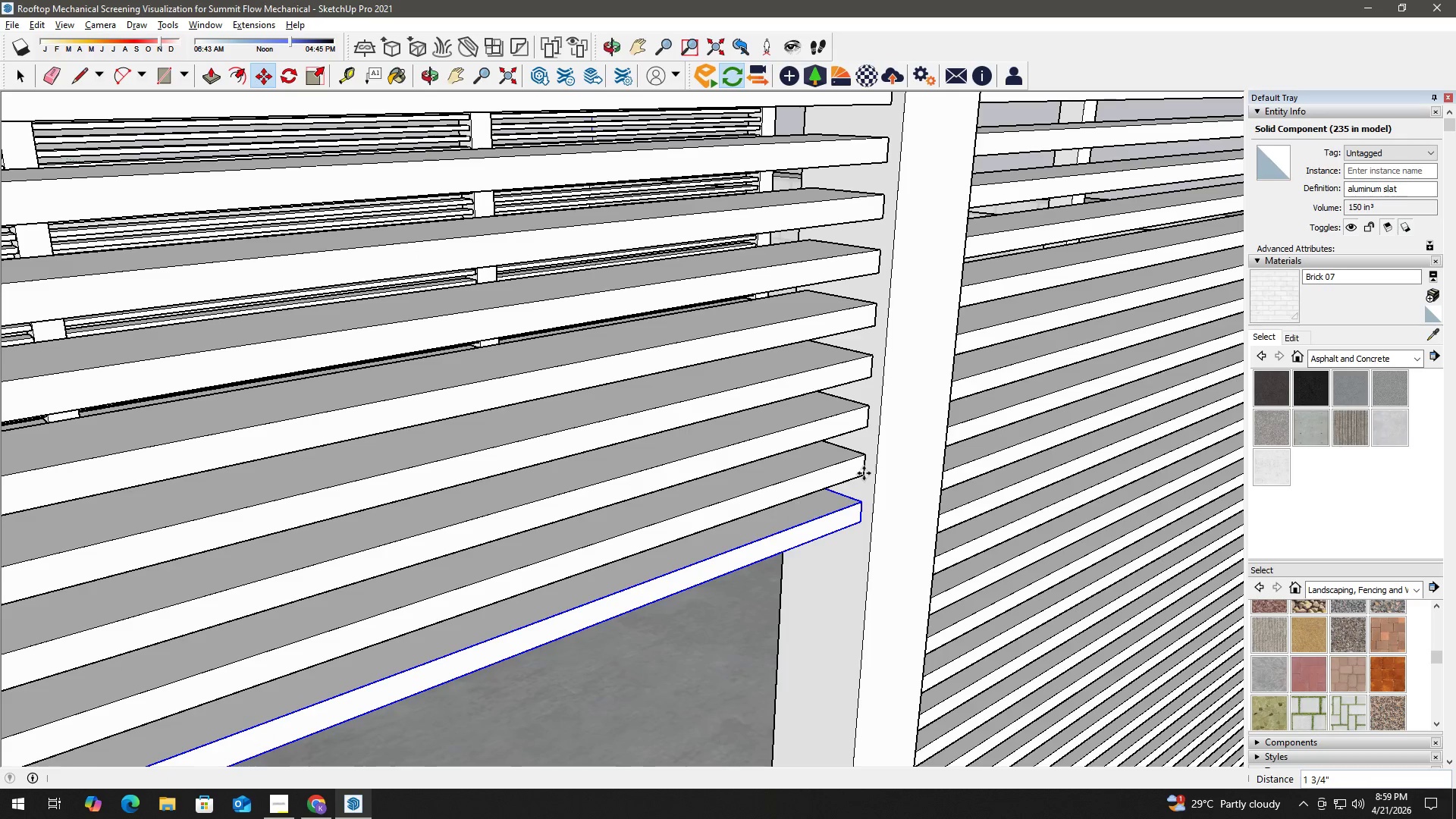 
type( hm)
 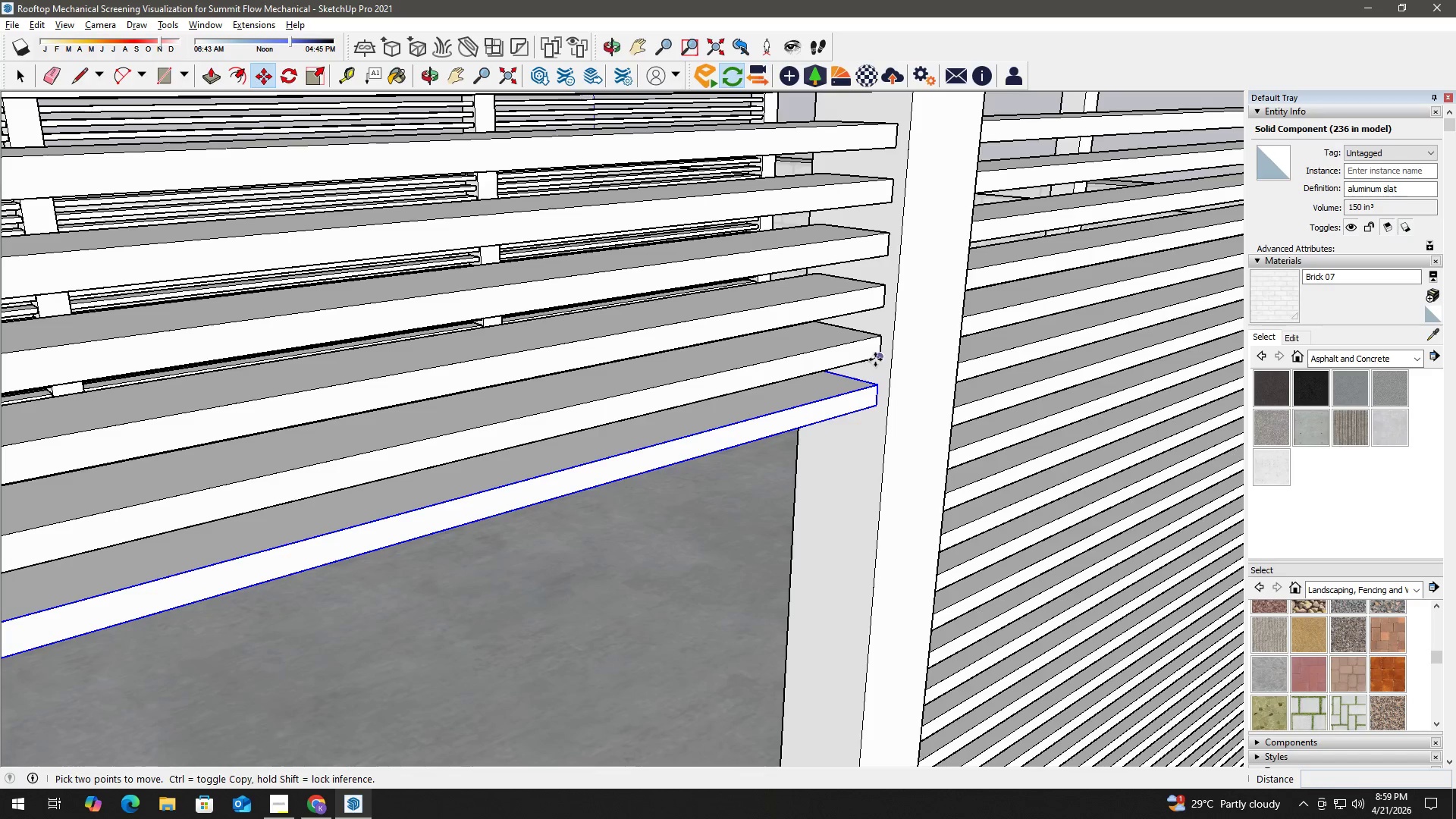 
left_click_drag(start_coordinate=[855, 485], to_coordinate=[871, 368])
 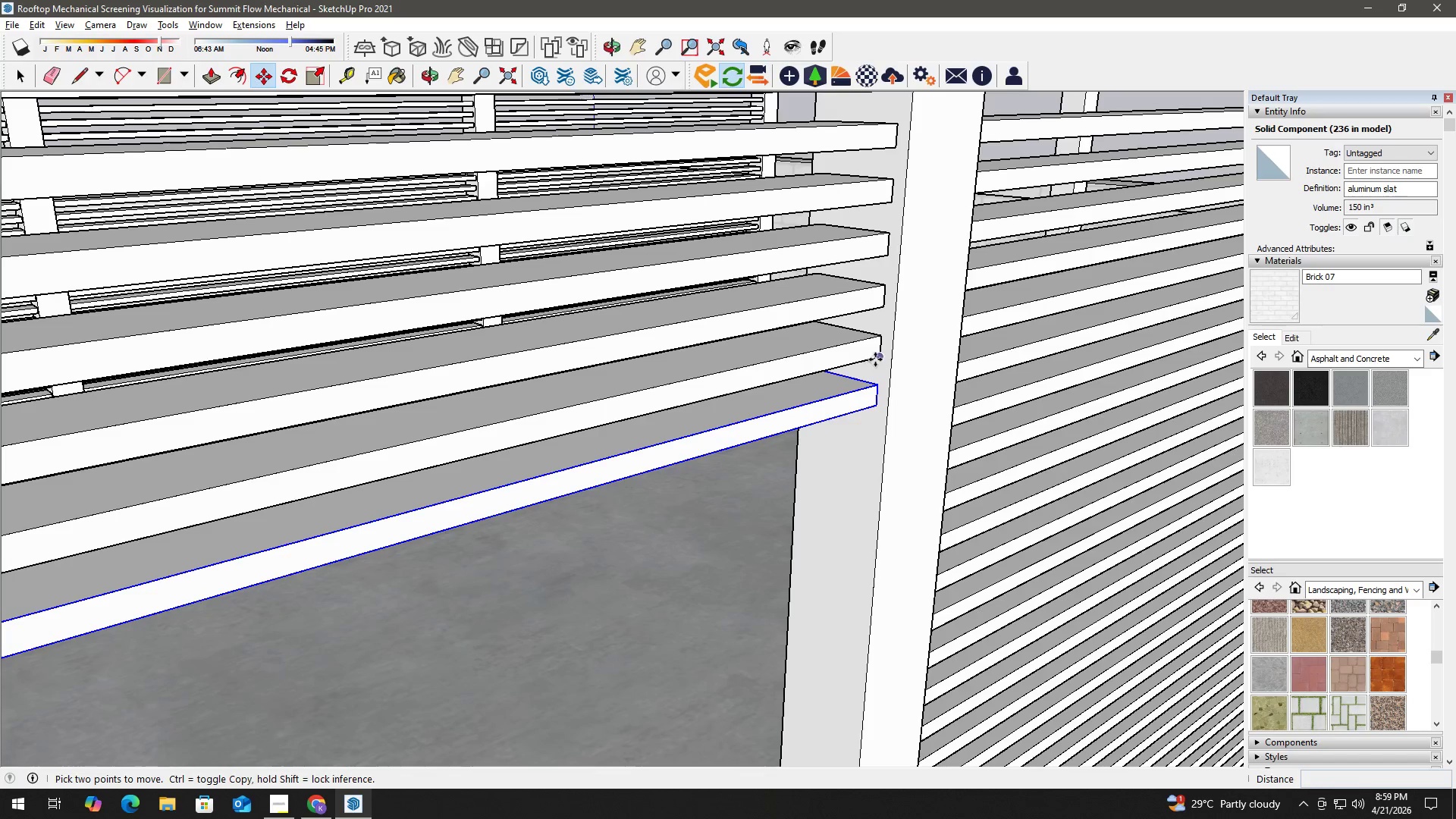 
left_click([878, 356])
 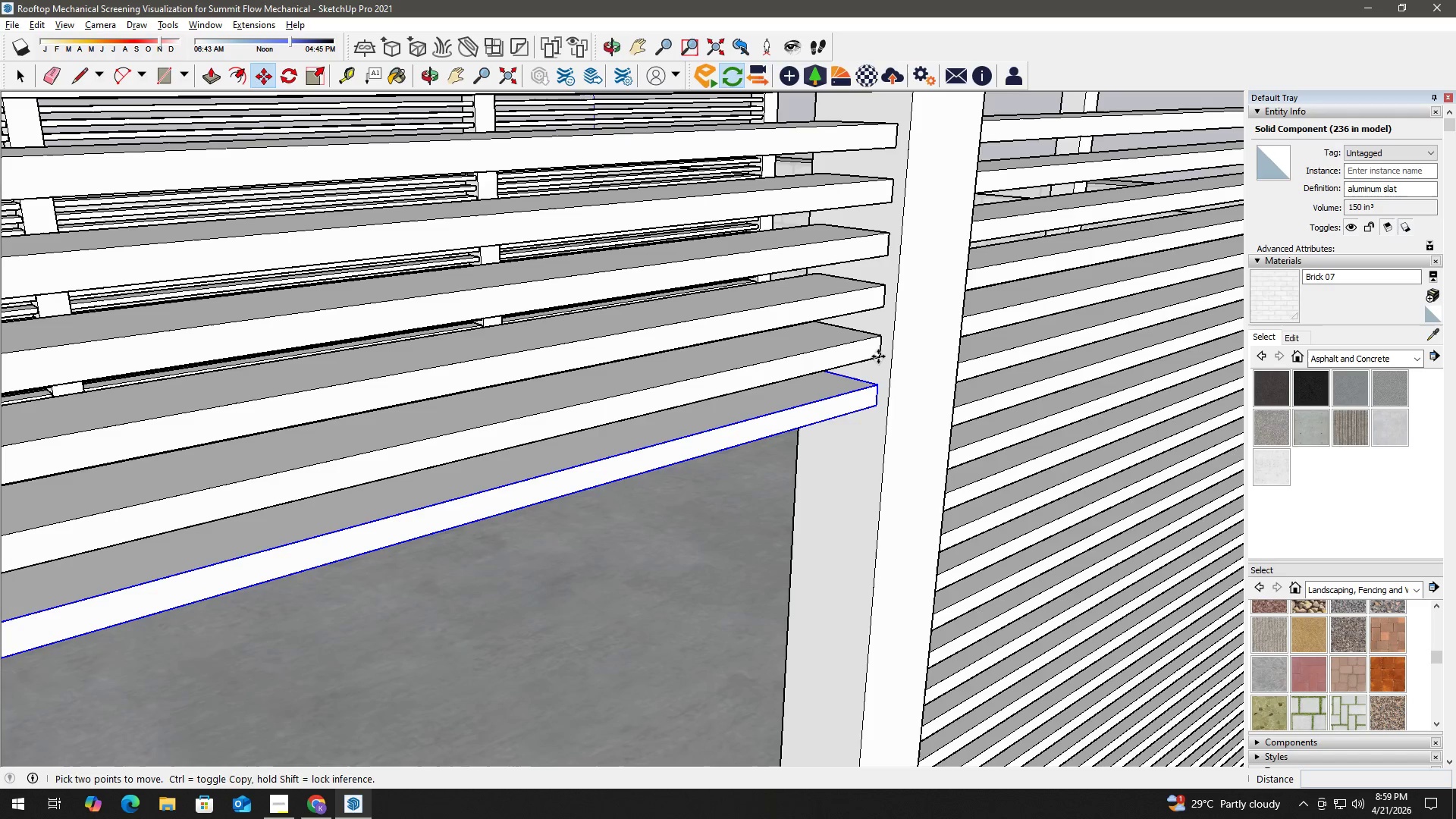 
key(Control+ControlLeft)
 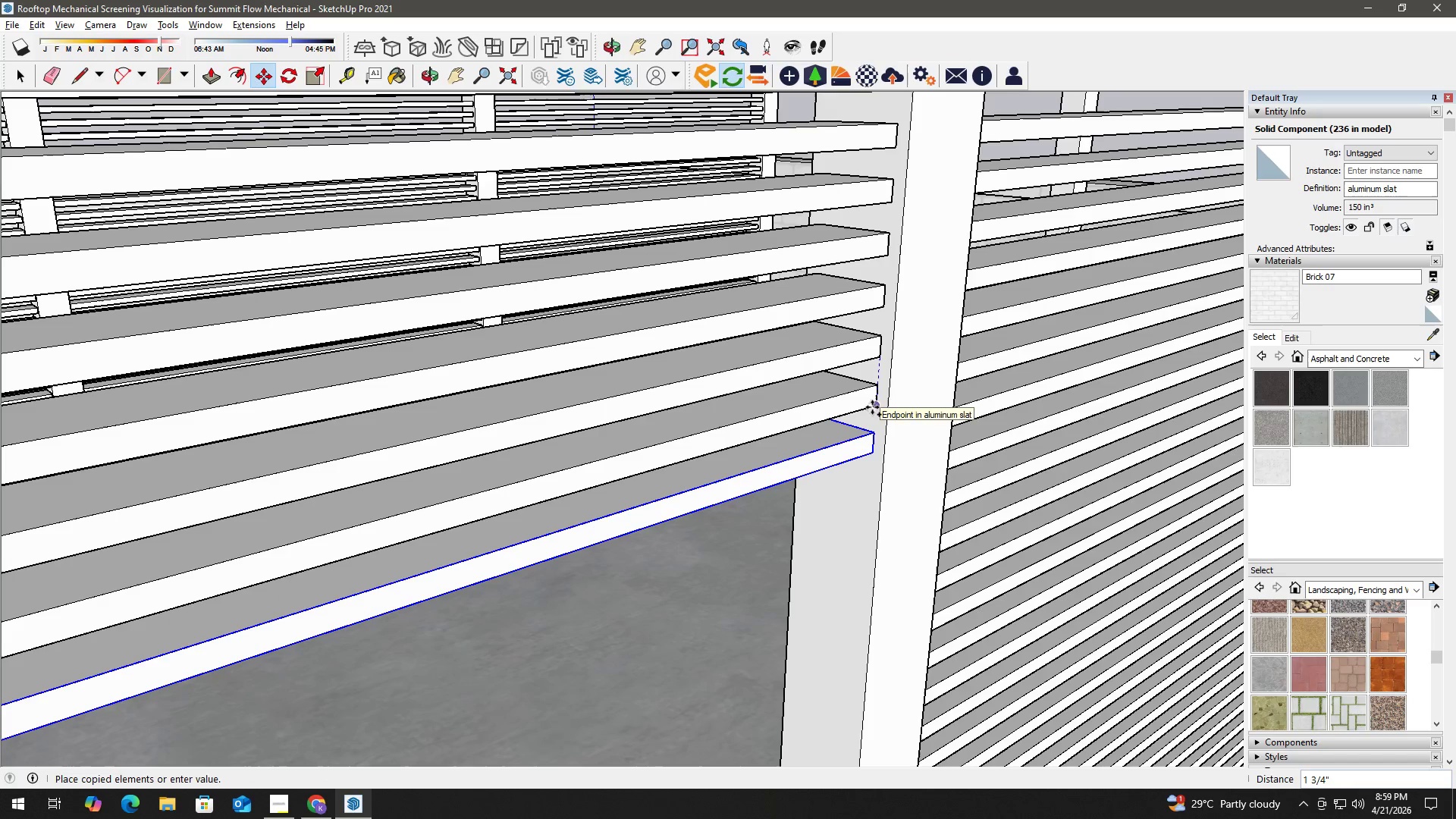 
left_click([872, 407])
 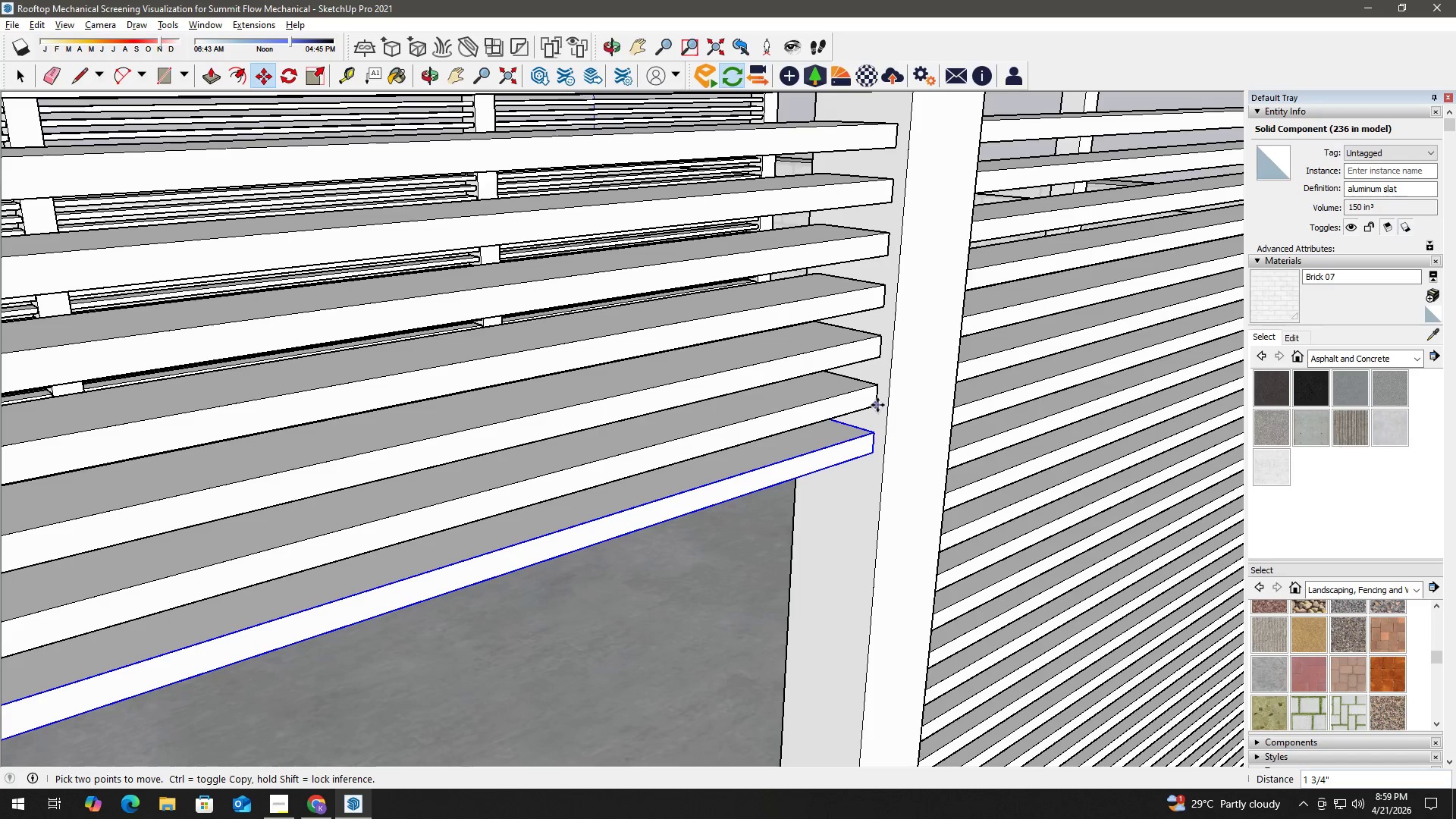 
left_click([877, 405])
 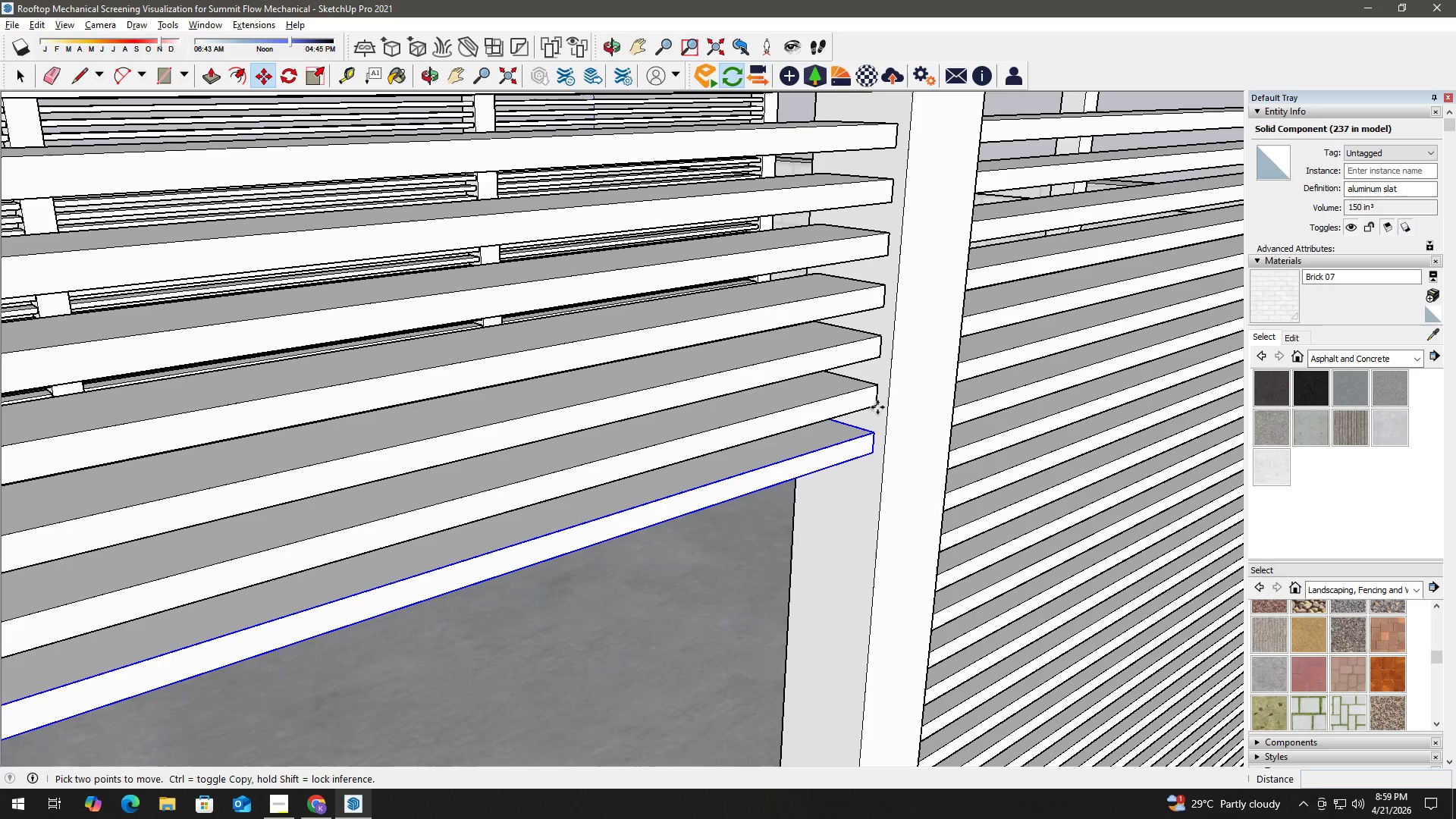 
key(Control+ControlLeft)
 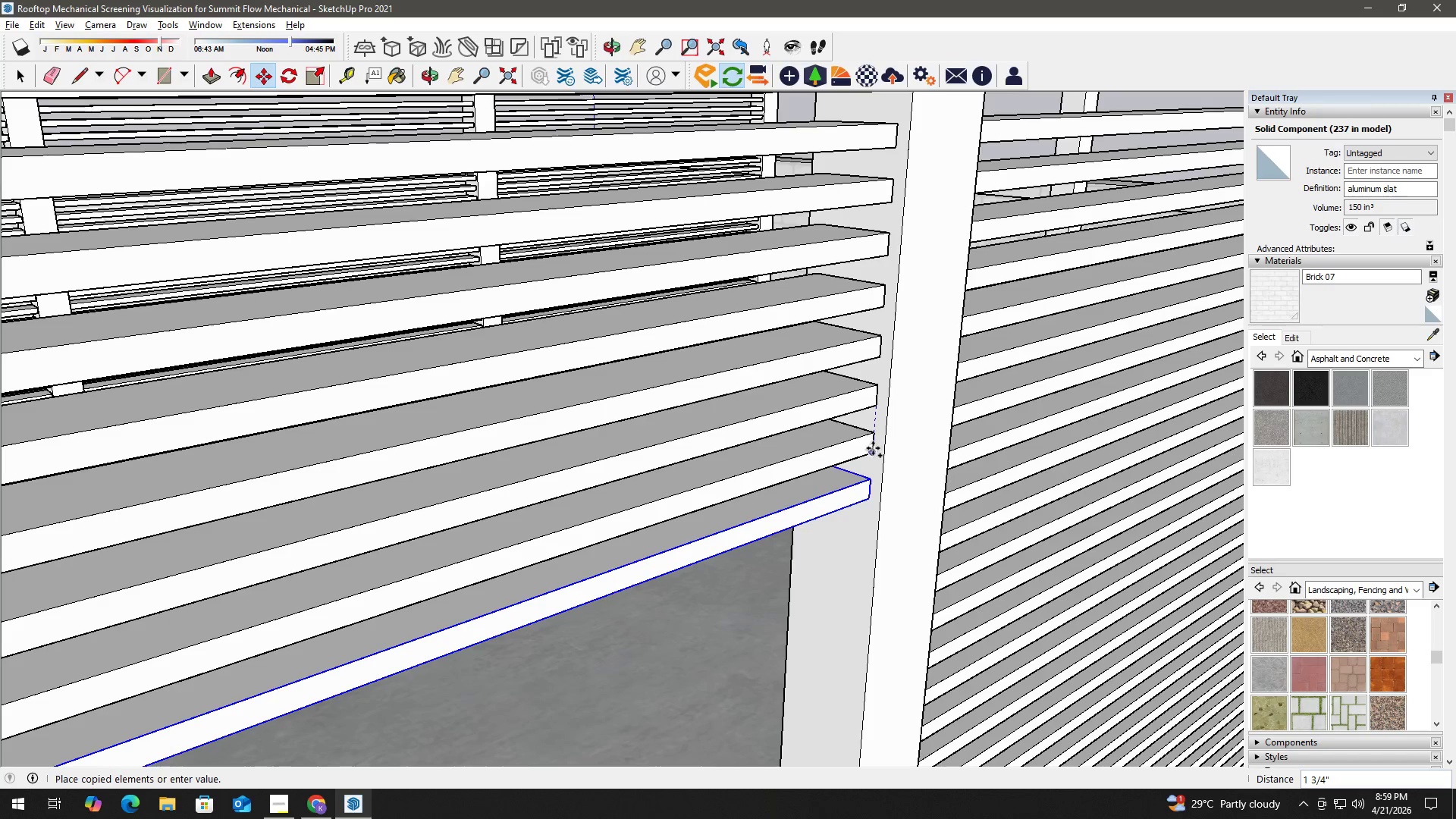 
left_click([872, 450])
 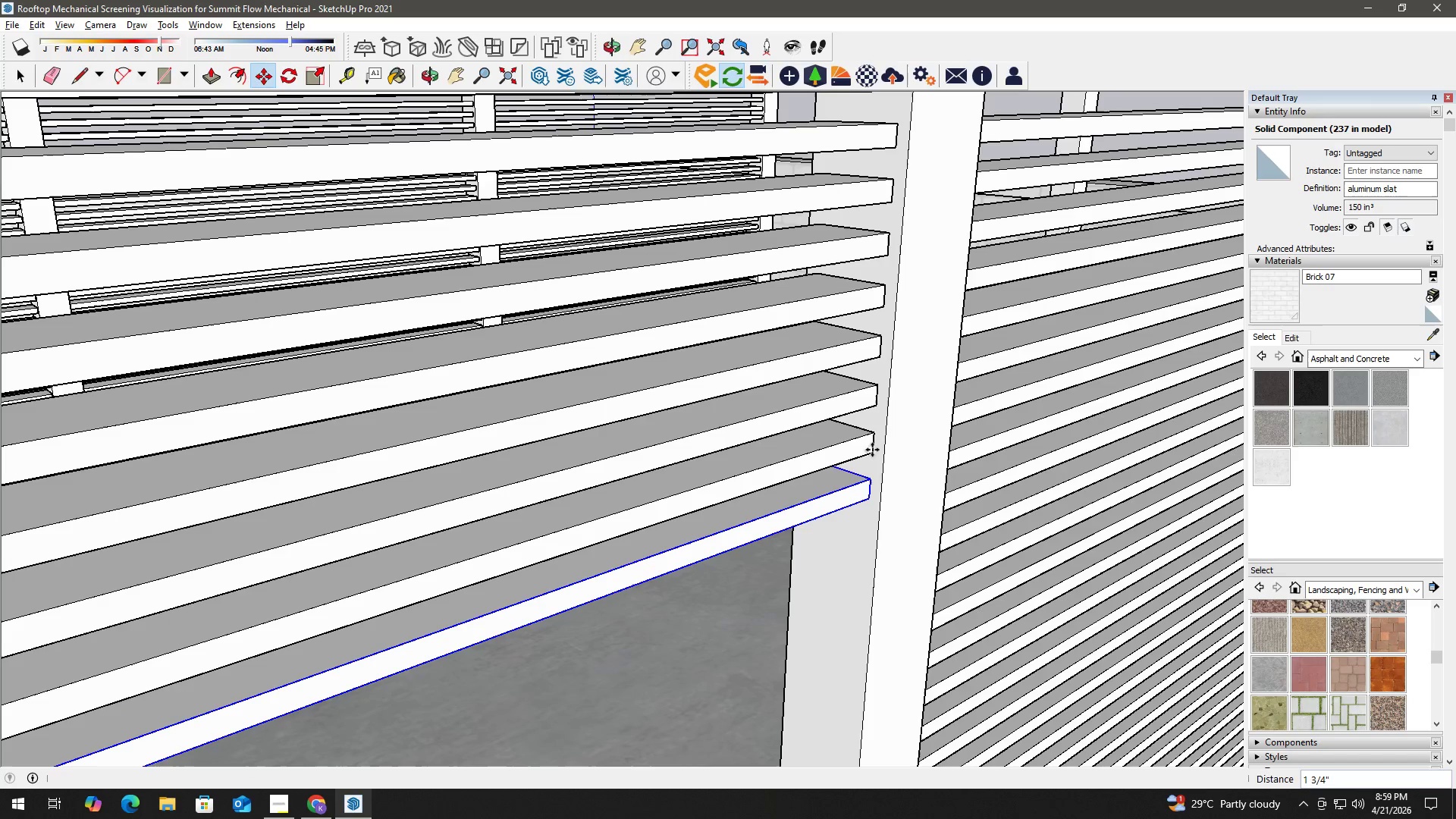 
type( hm)
 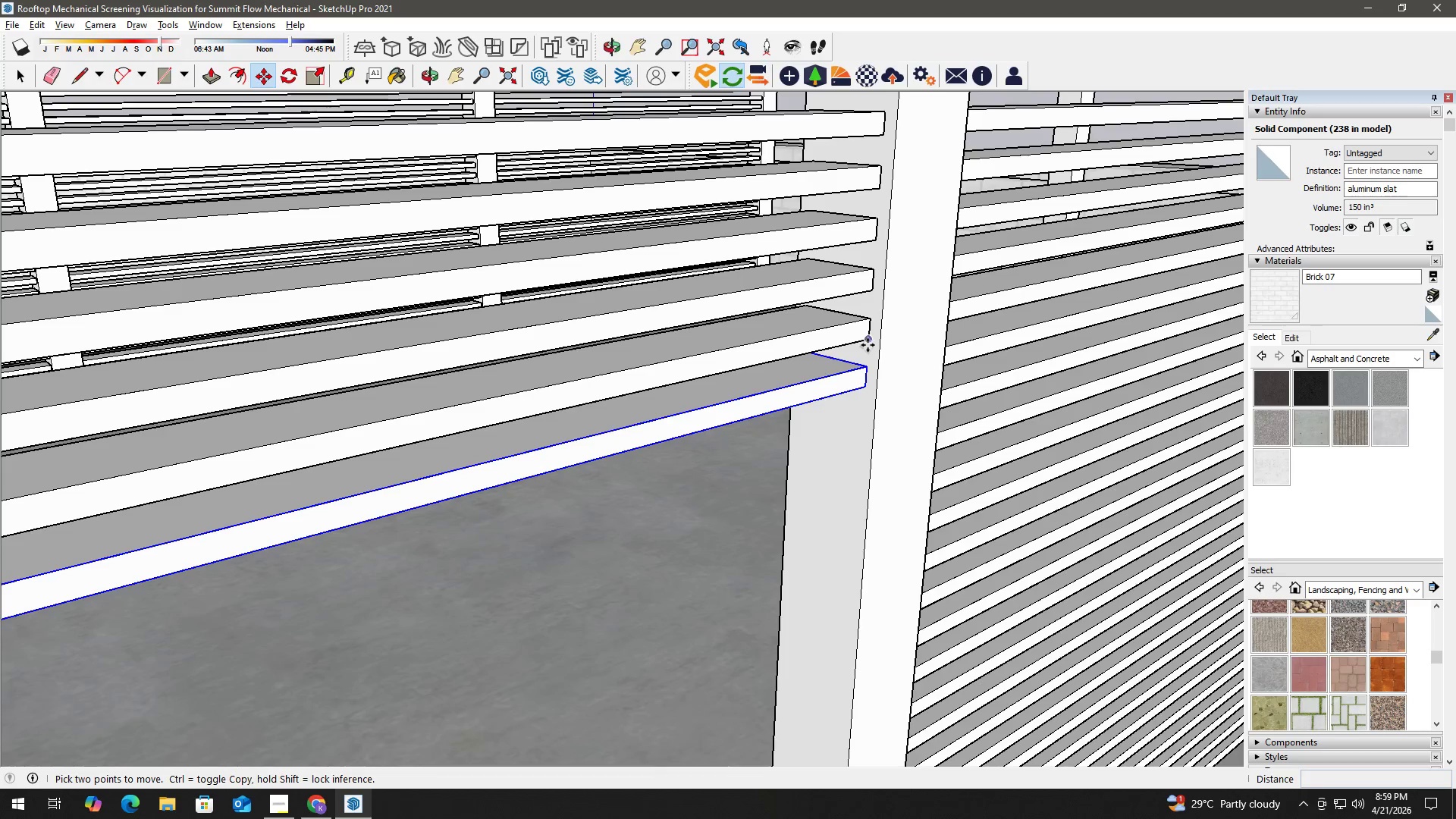 
left_click_drag(start_coordinate=[859, 480], to_coordinate=[855, 366])
 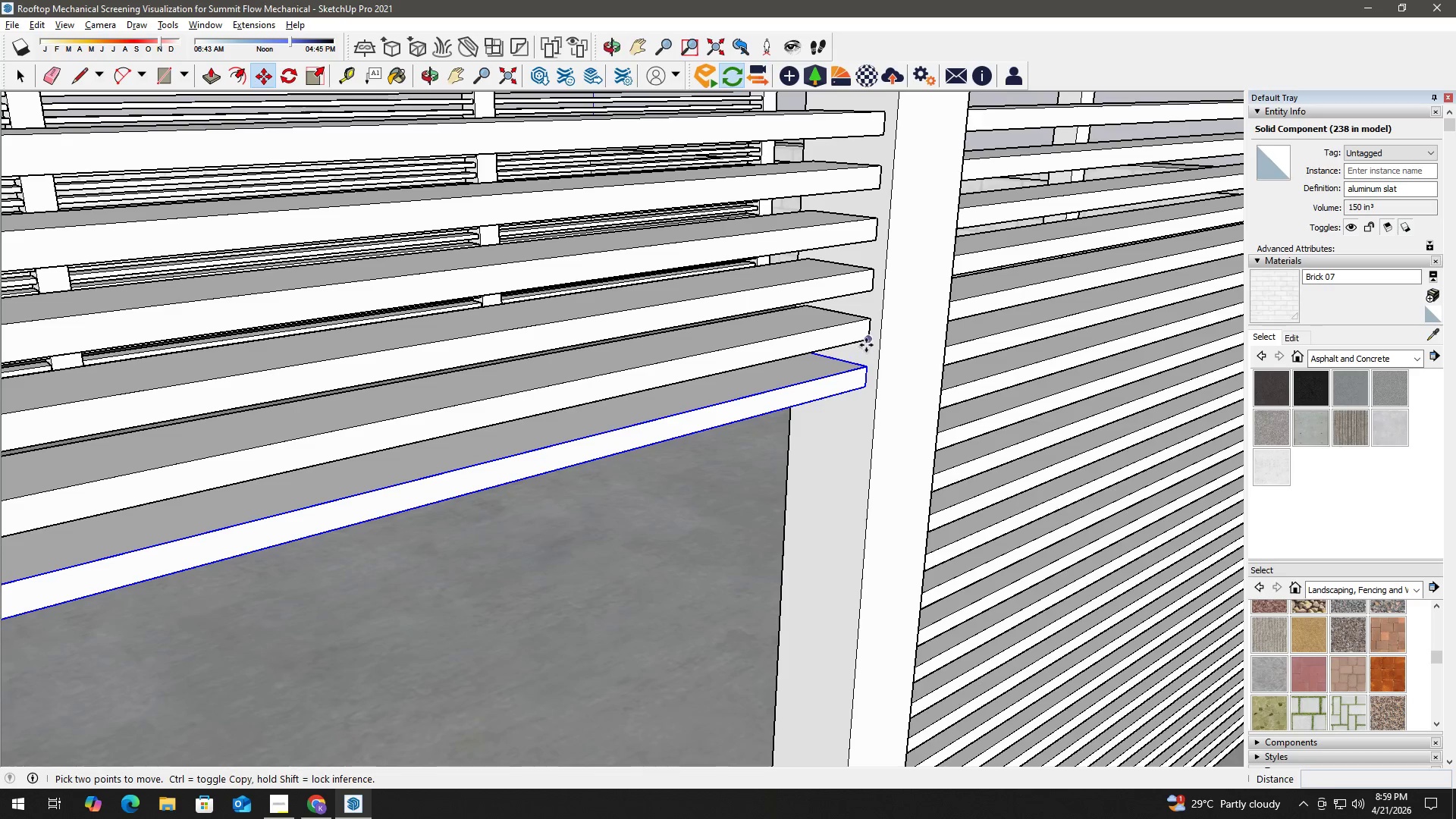 
left_click([868, 345])
 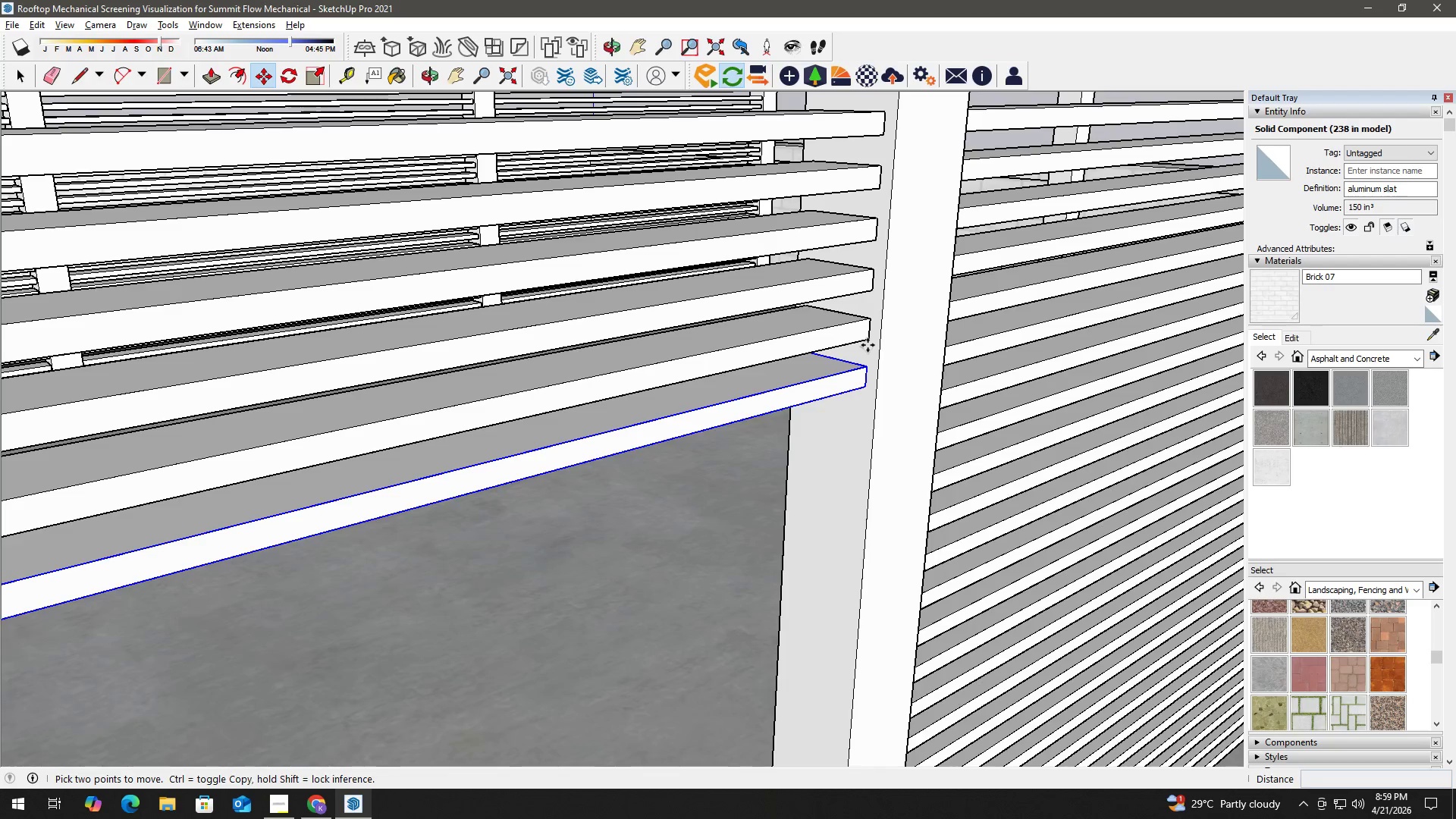 
key(Control+ControlLeft)
 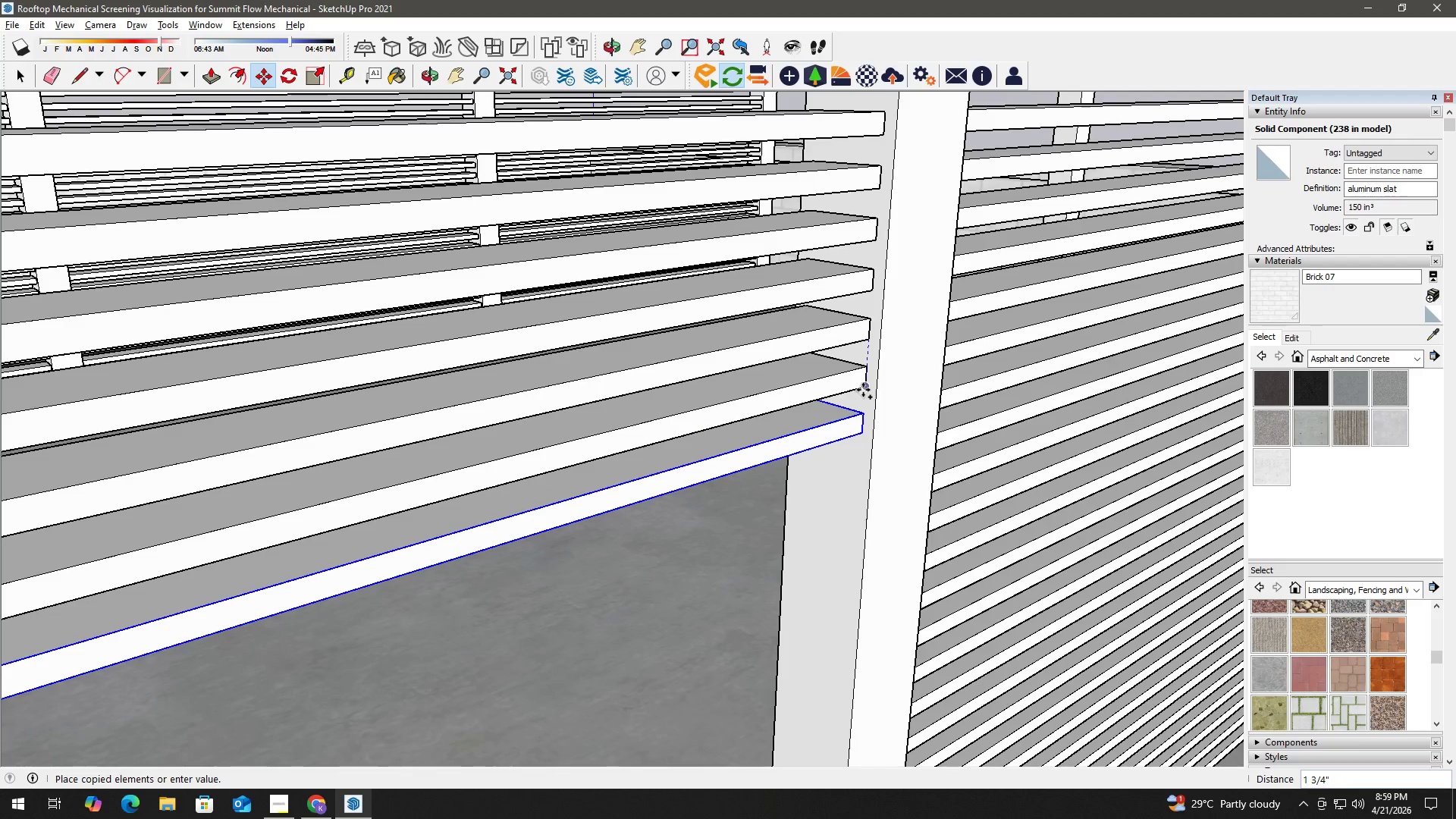 
left_click([863, 389])
 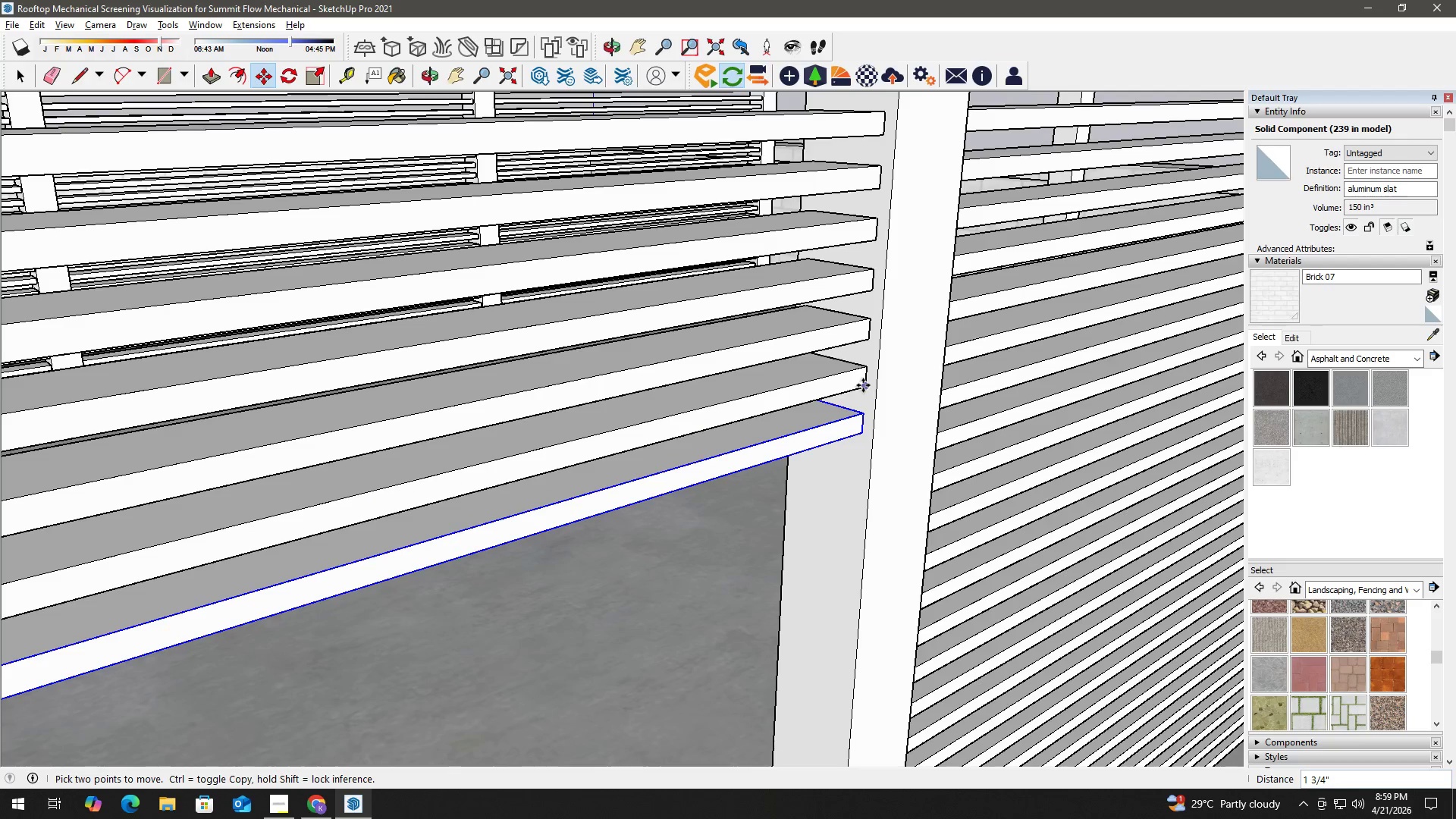 
left_click([863, 385])
 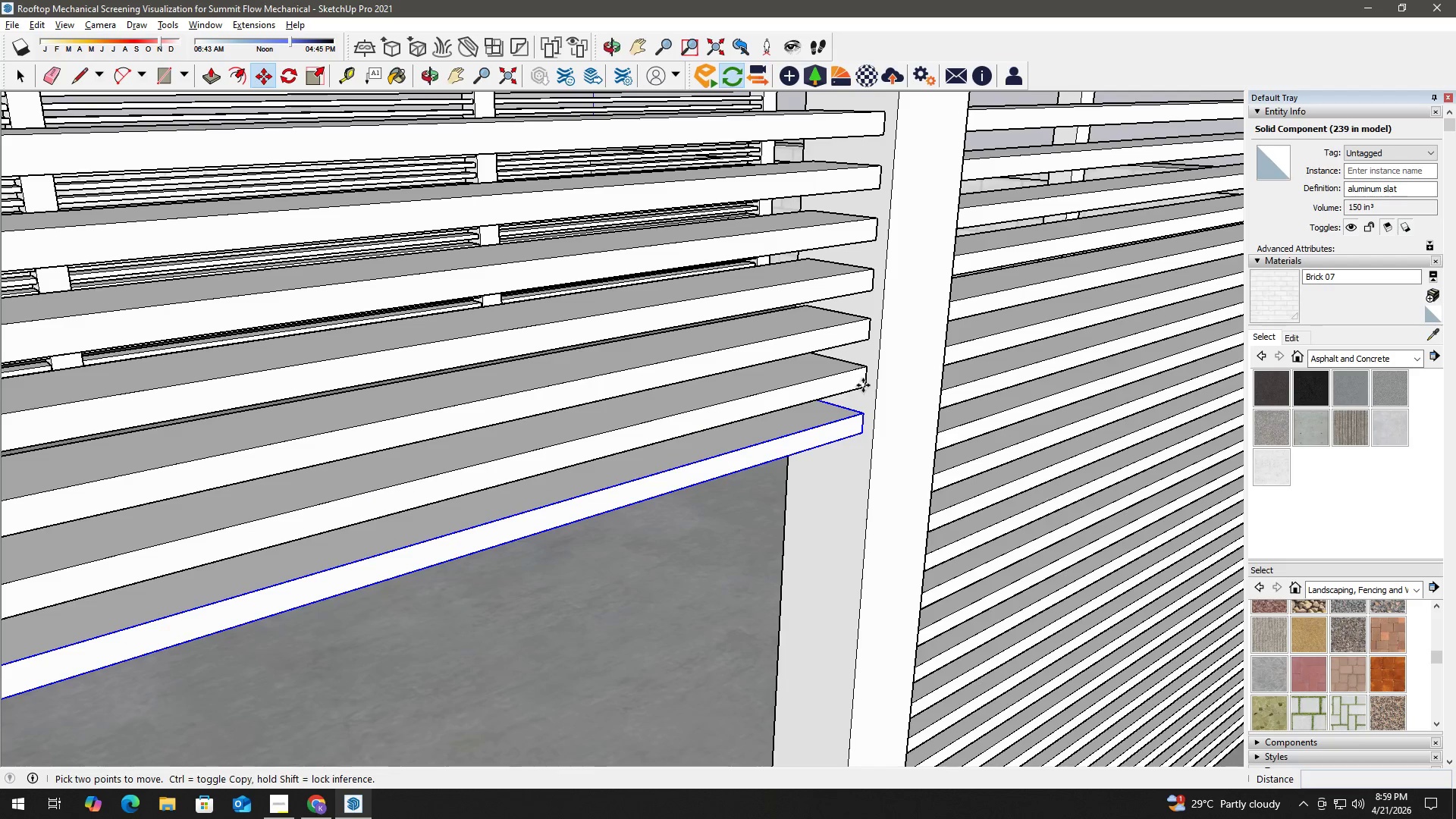 
key(Control+ControlLeft)
 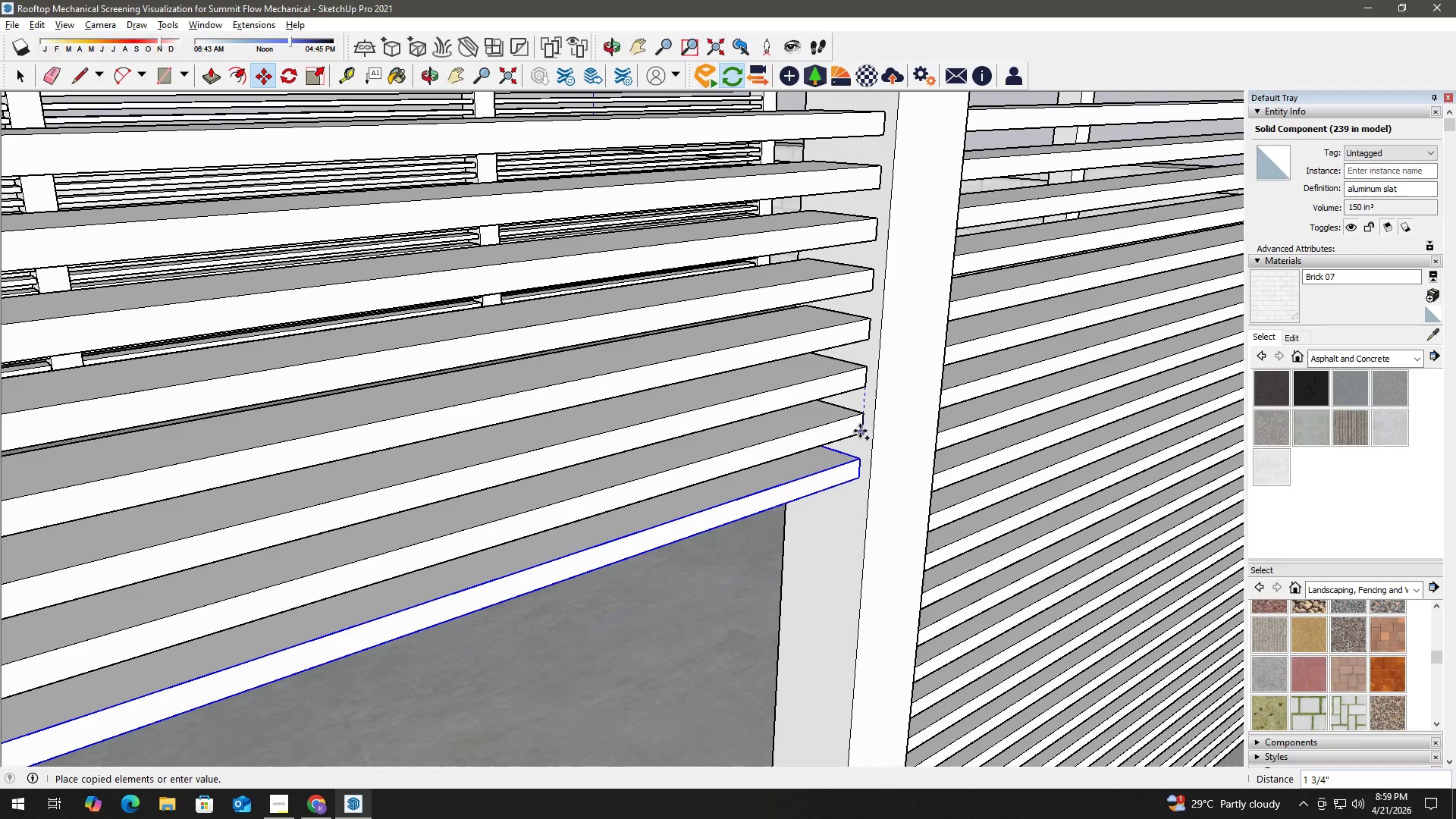 
left_click([860, 431])
 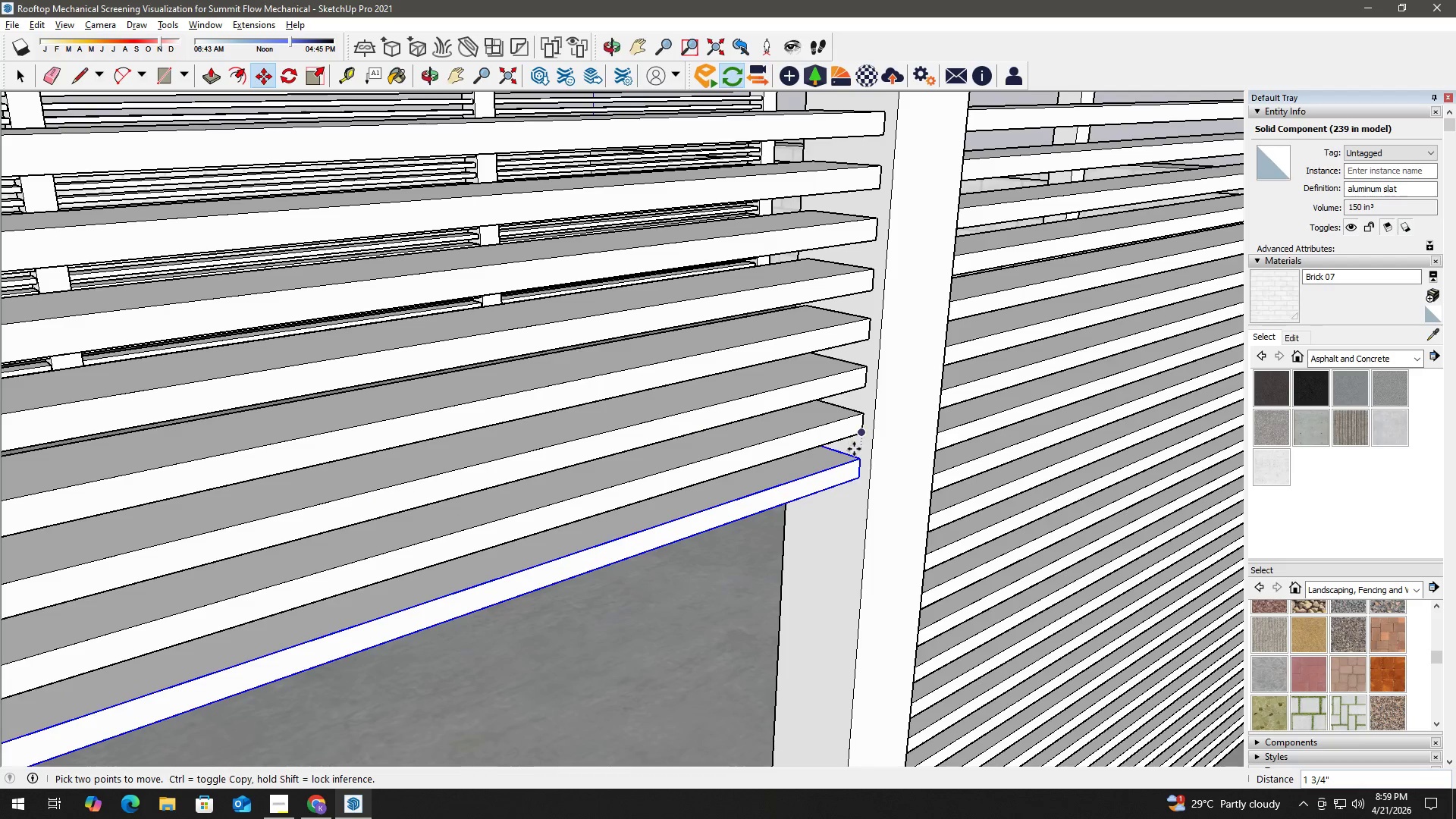 
type( hm)
 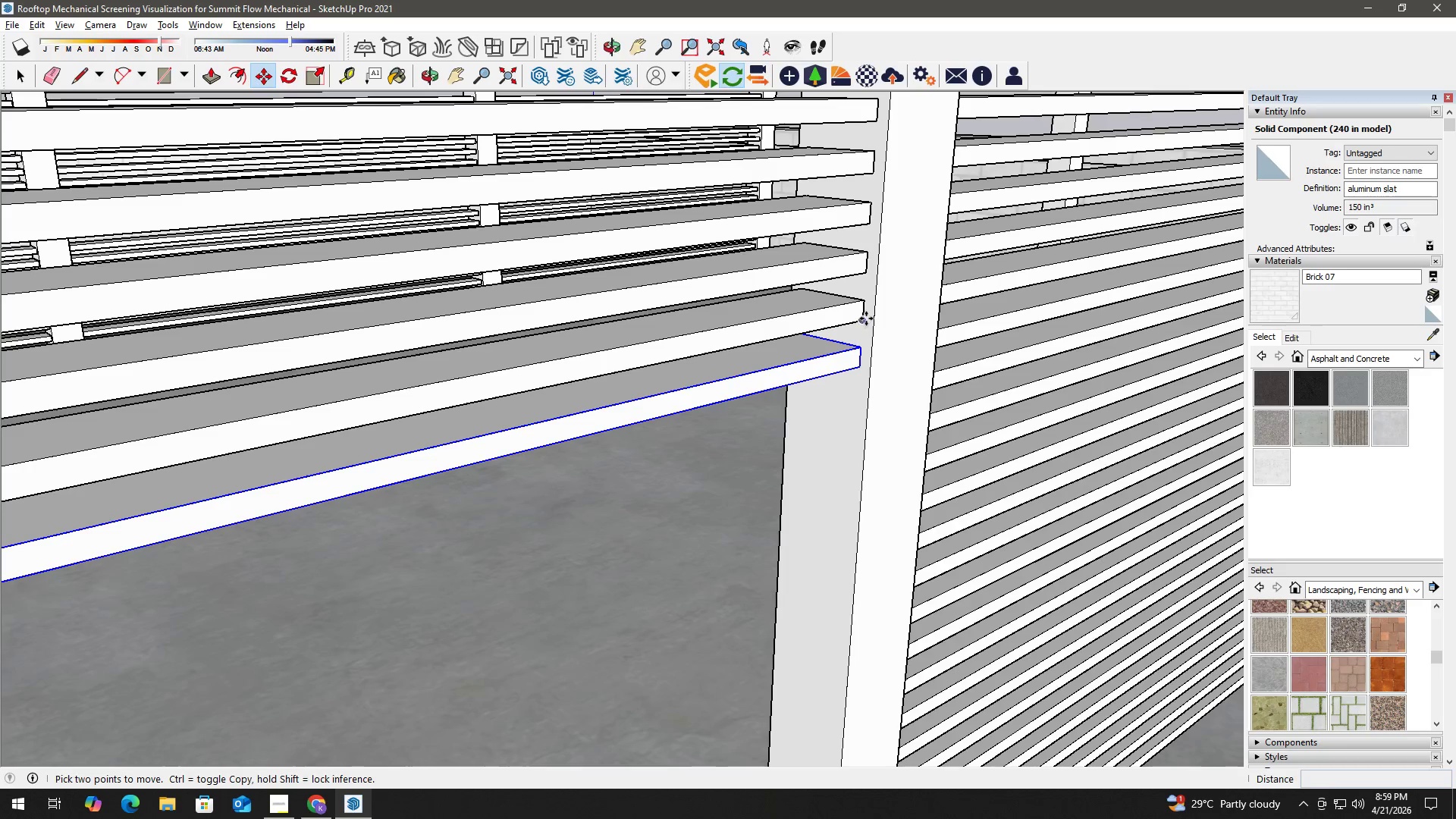 
left_click_drag(start_coordinate=[851, 448], to_coordinate=[852, 337])
 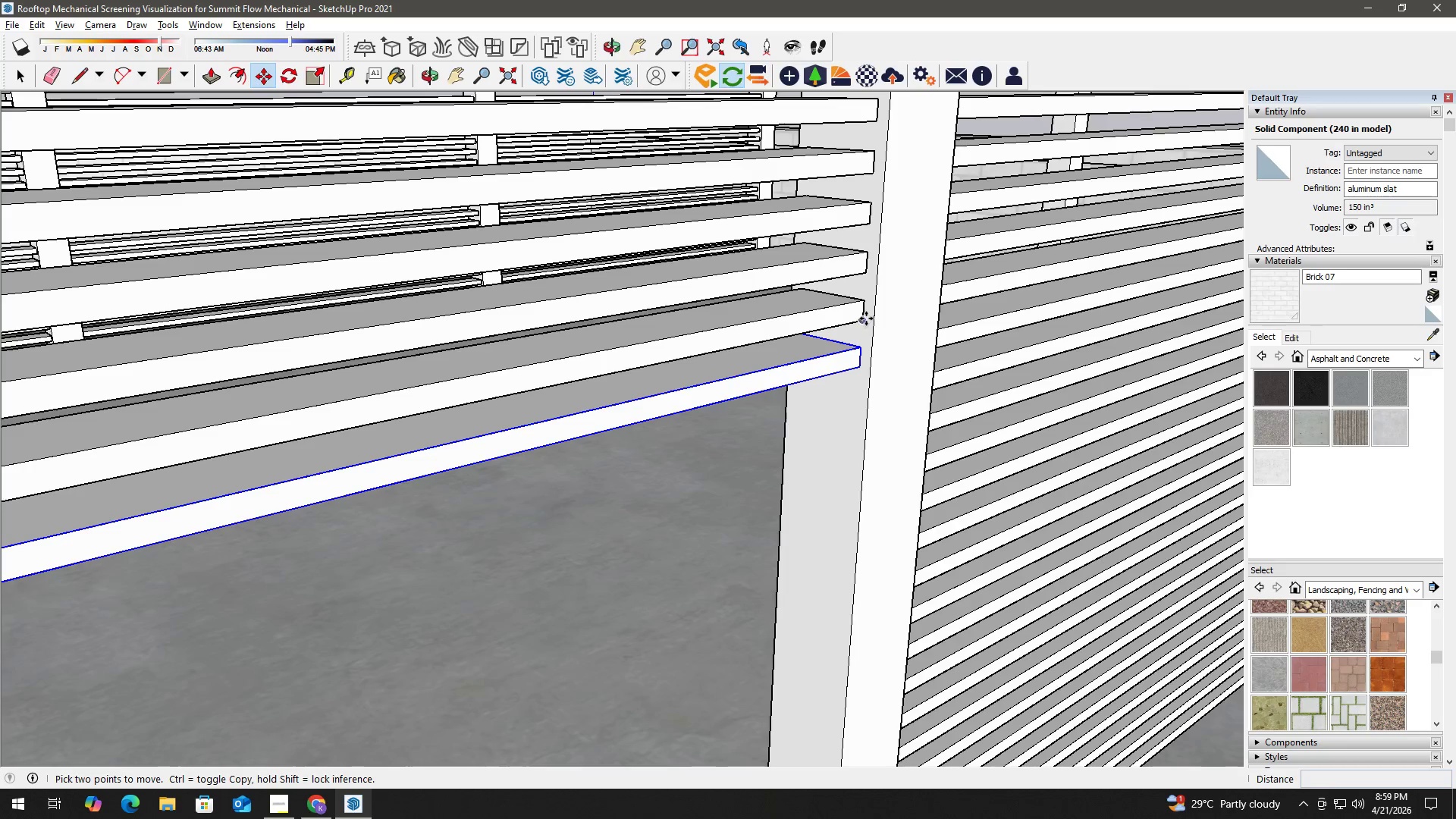 
left_click([866, 318])
 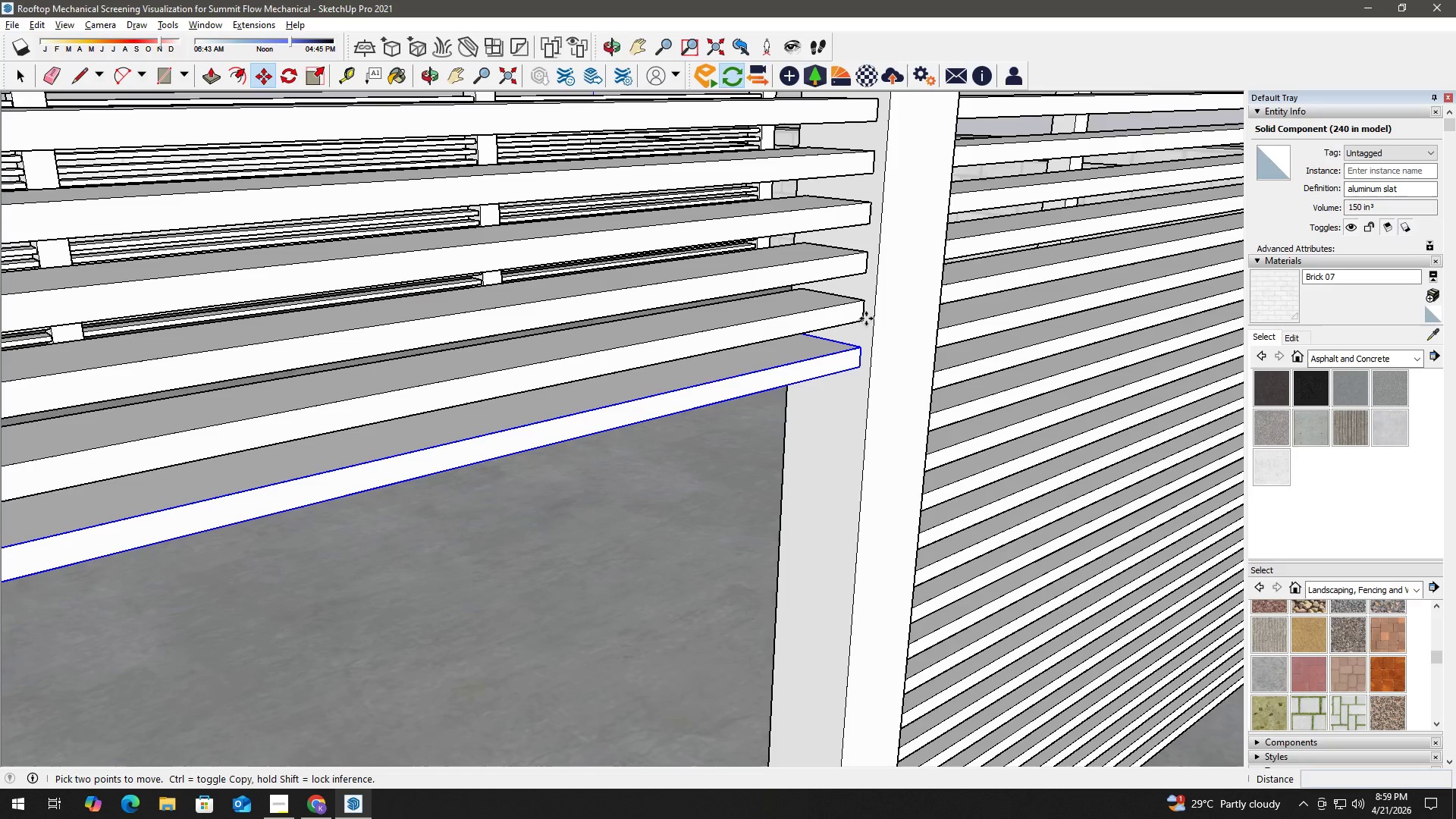 
key(Control+ControlLeft)
 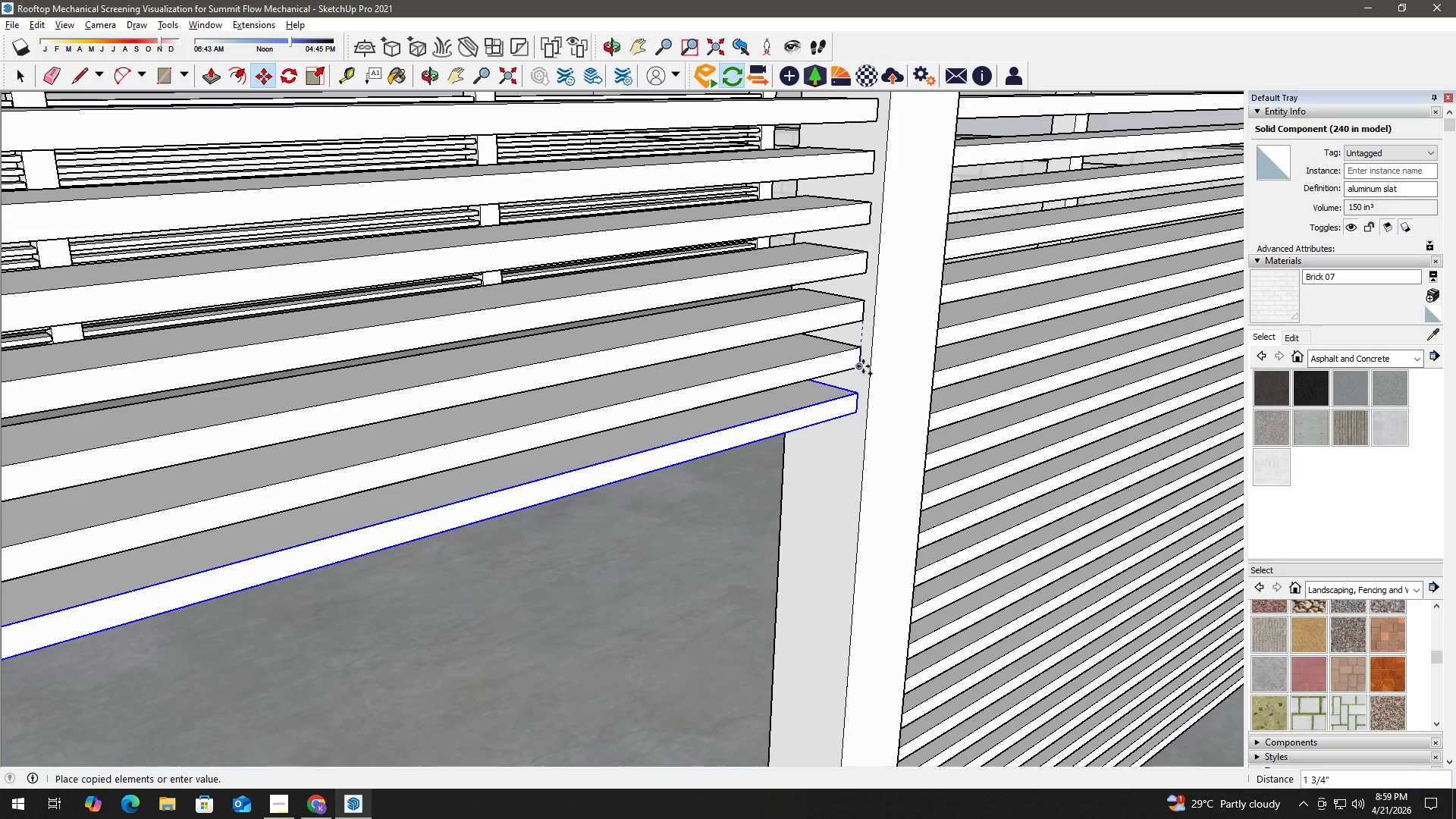 
left_click([861, 369])
 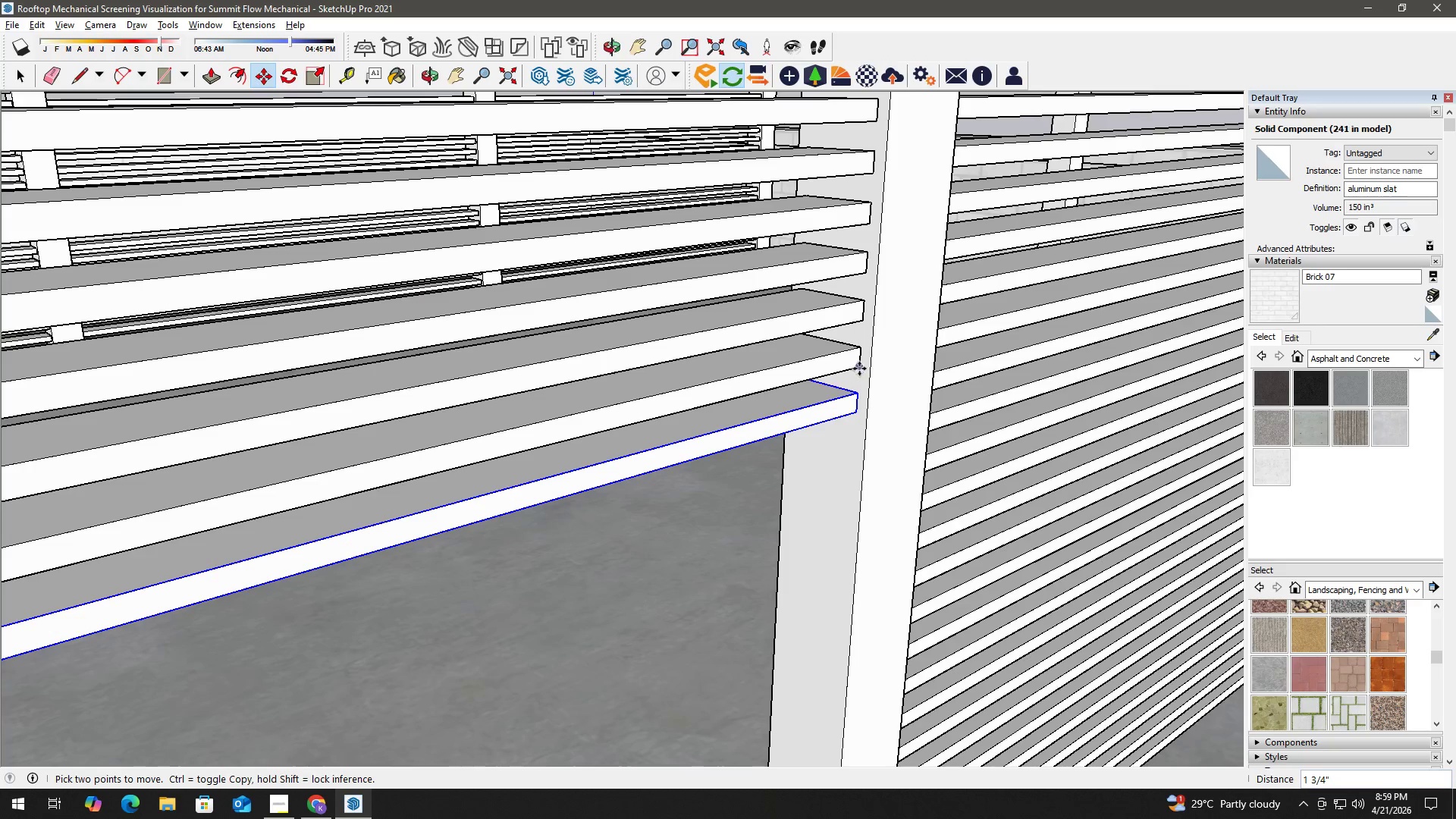 
left_click([858, 366])
 